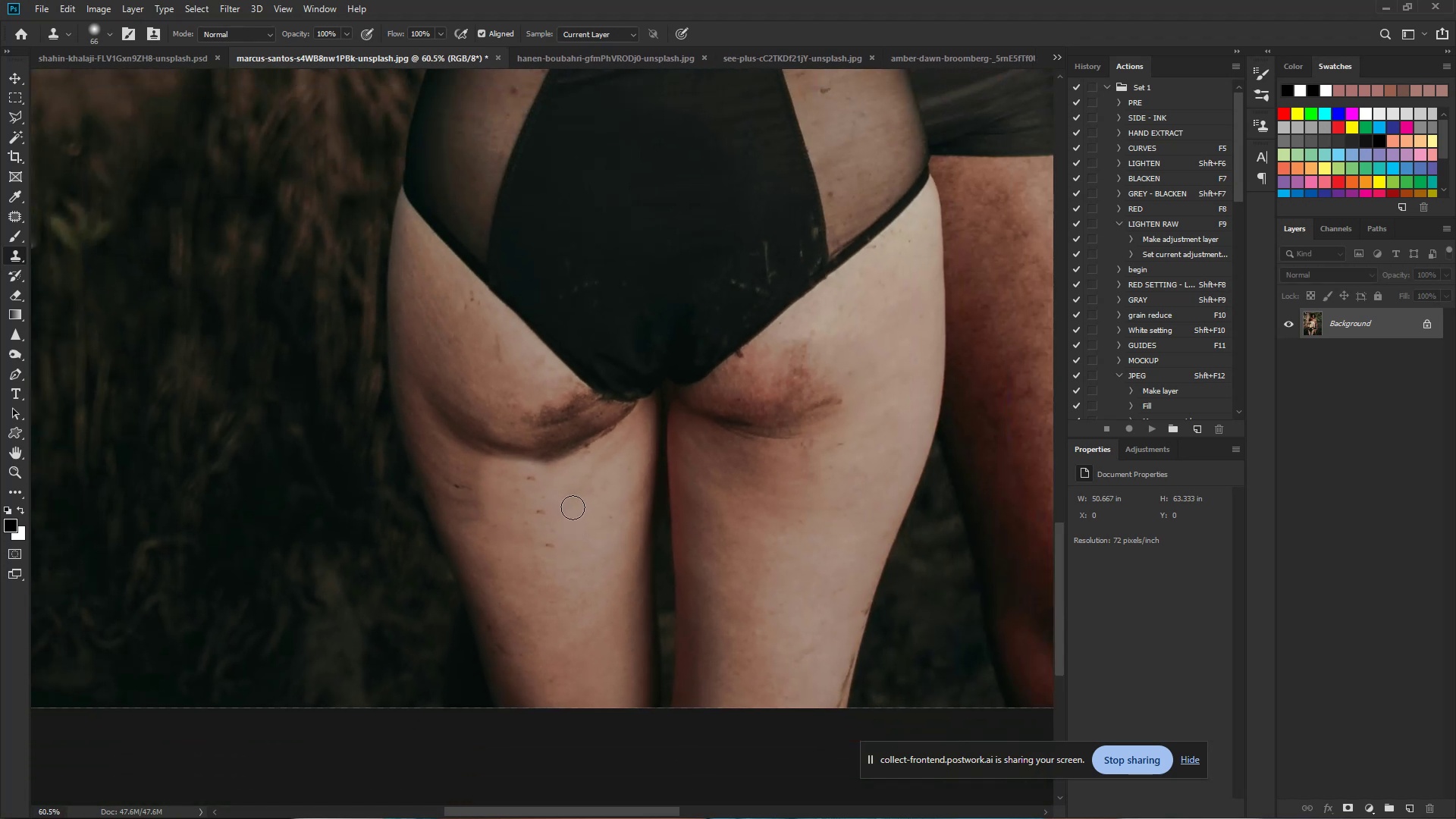 
hold_key(key=ControlLeft, duration=0.89)
 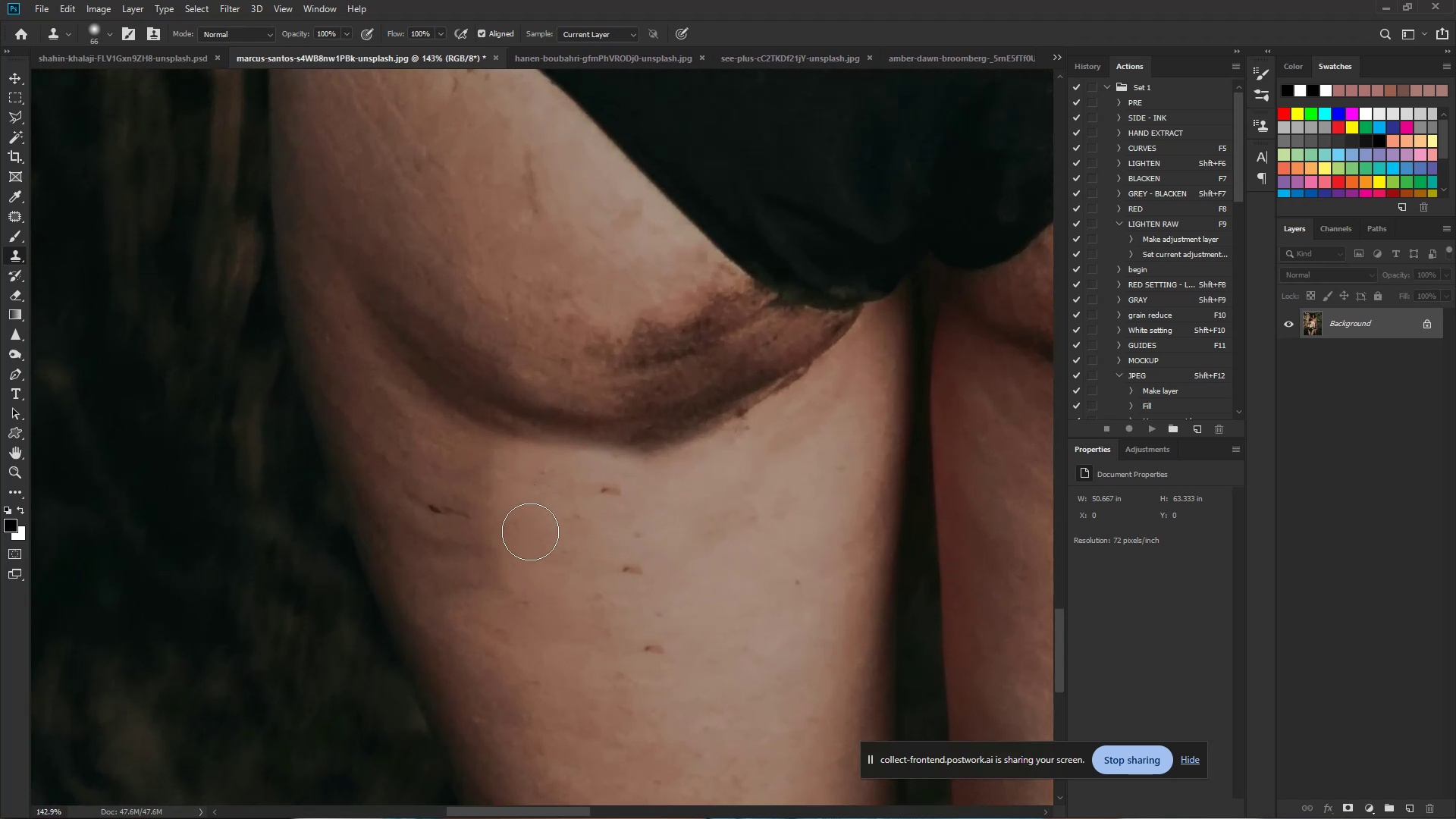 
hold_key(key=Space, duration=0.63)
 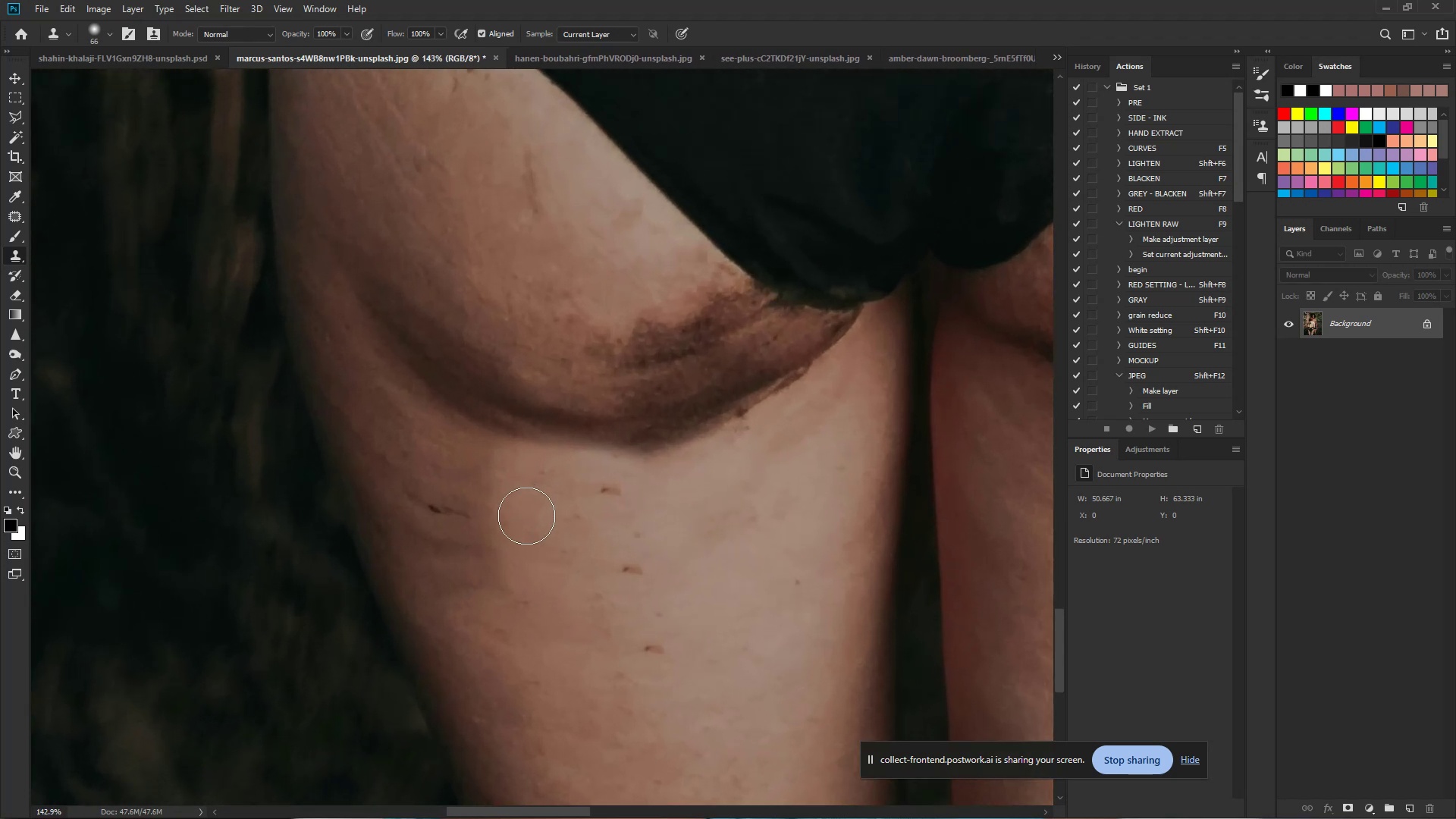 
left_click_drag(start_coordinate=[473, 470], to_coordinate=[529, 486])
 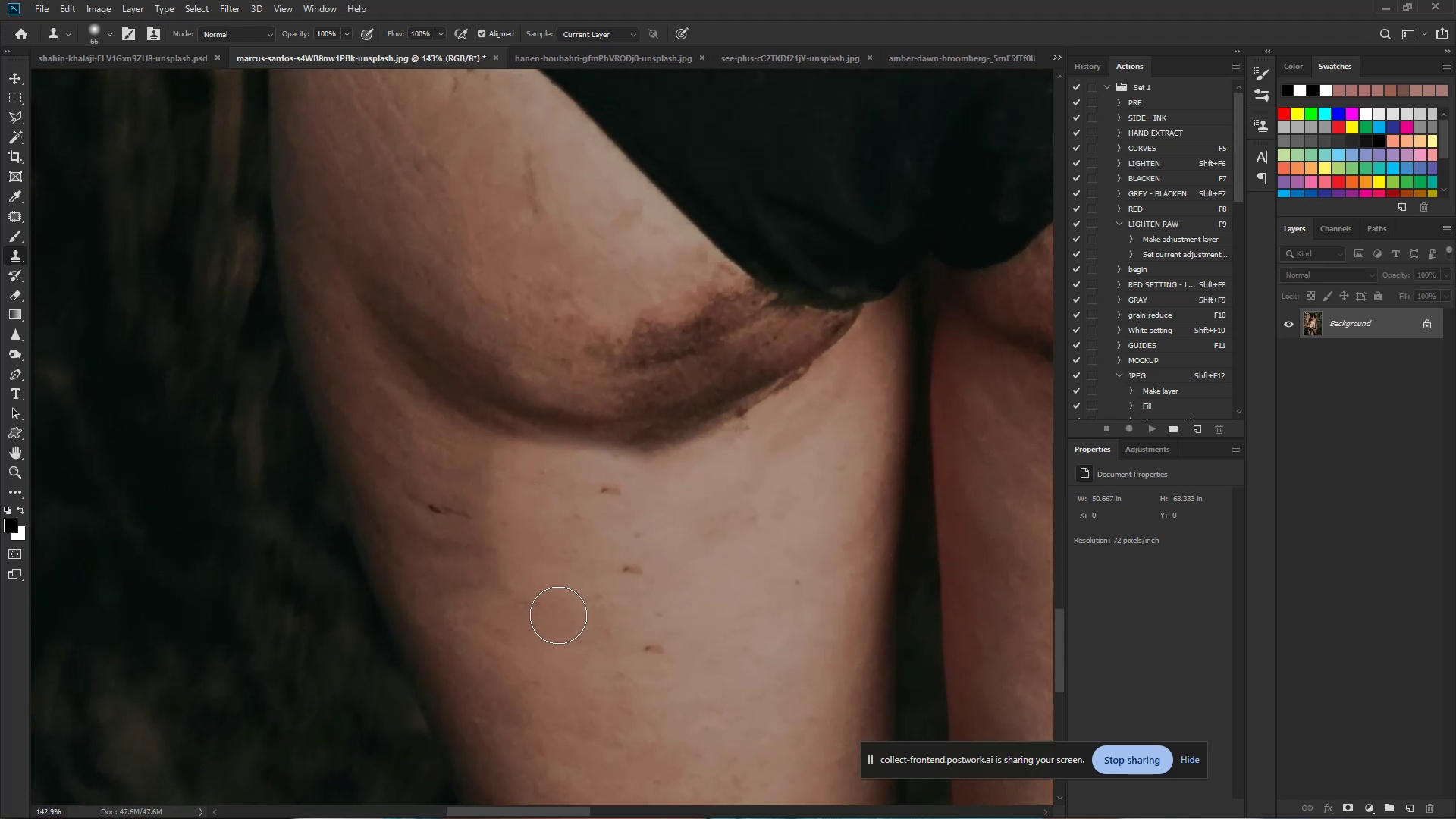 
hold_key(key=ControlLeft, duration=0.76)
 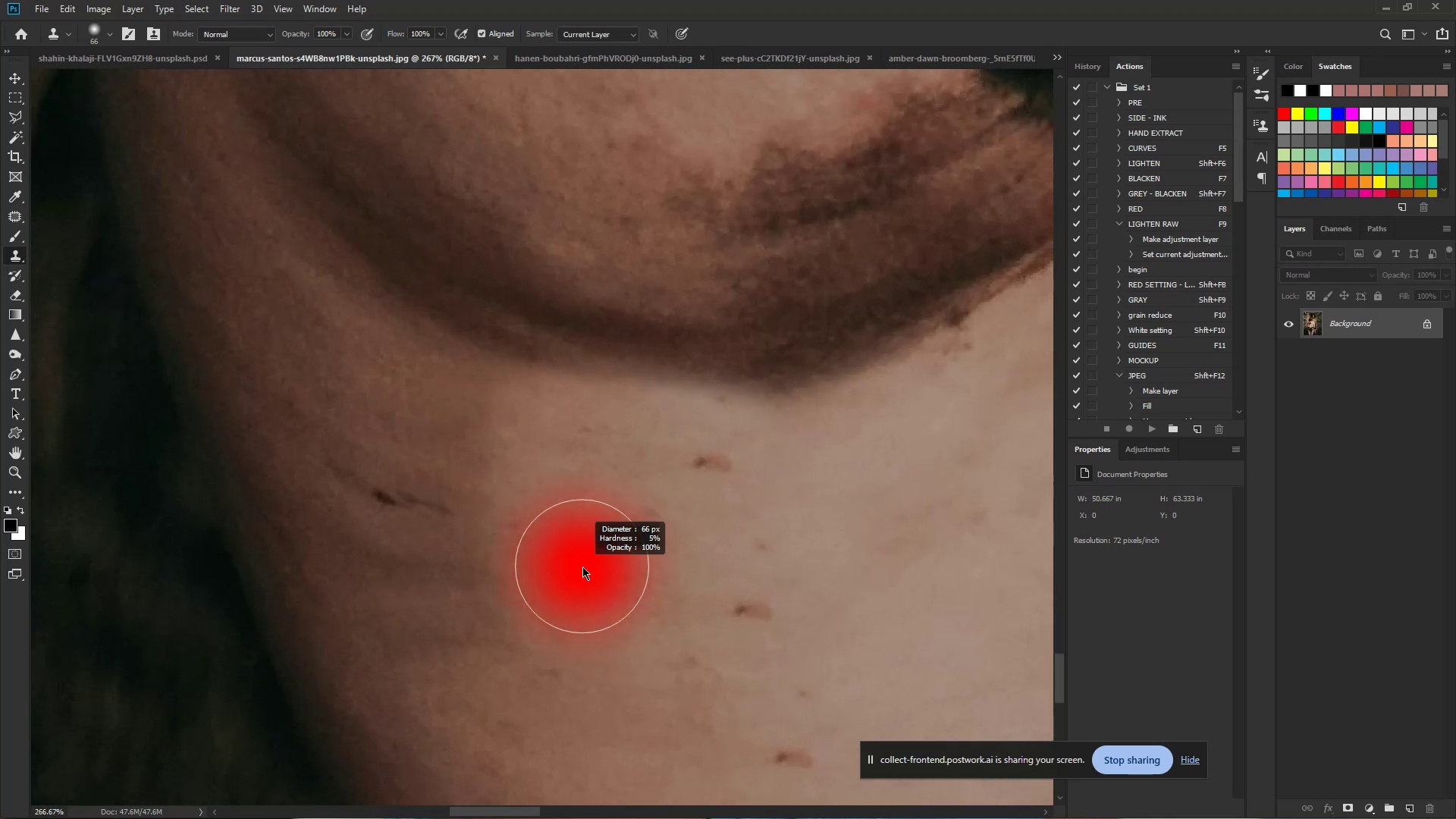 
hold_key(key=Space, duration=0.56)
 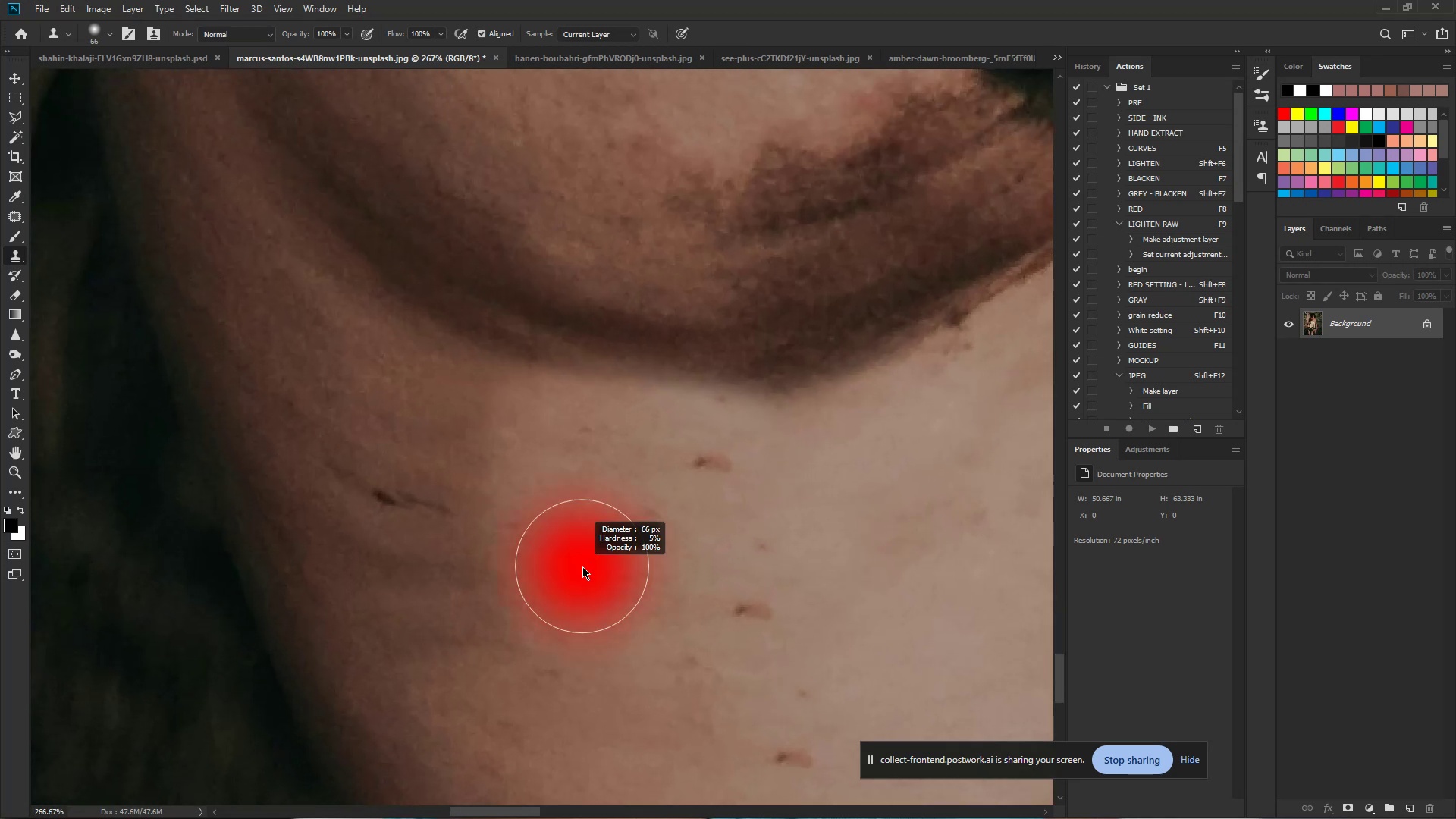 
left_click_drag(start_coordinate=[492, 522], to_coordinate=[537, 538])
 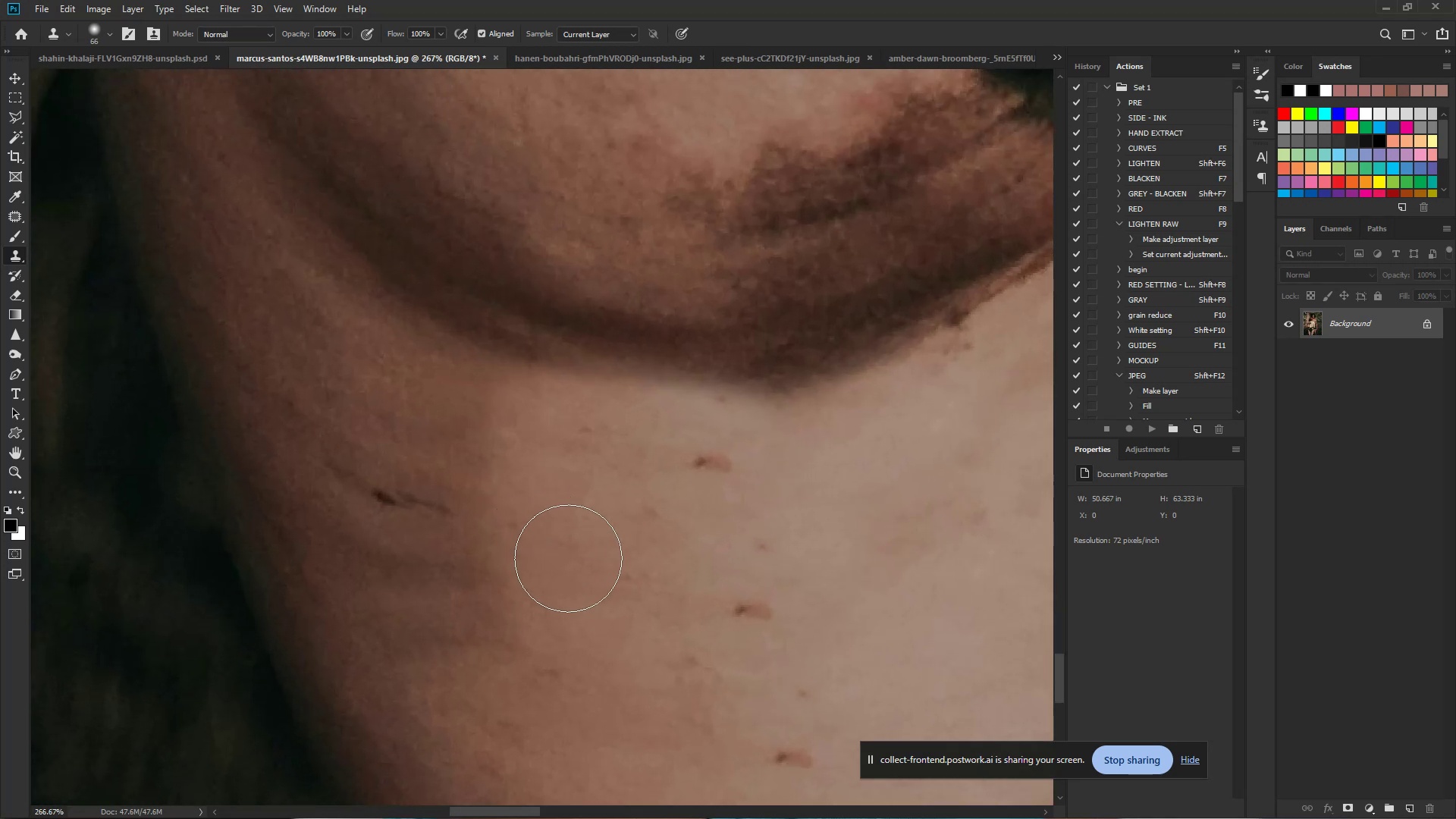 
hold_key(key=AltLeft, duration=0.82)
 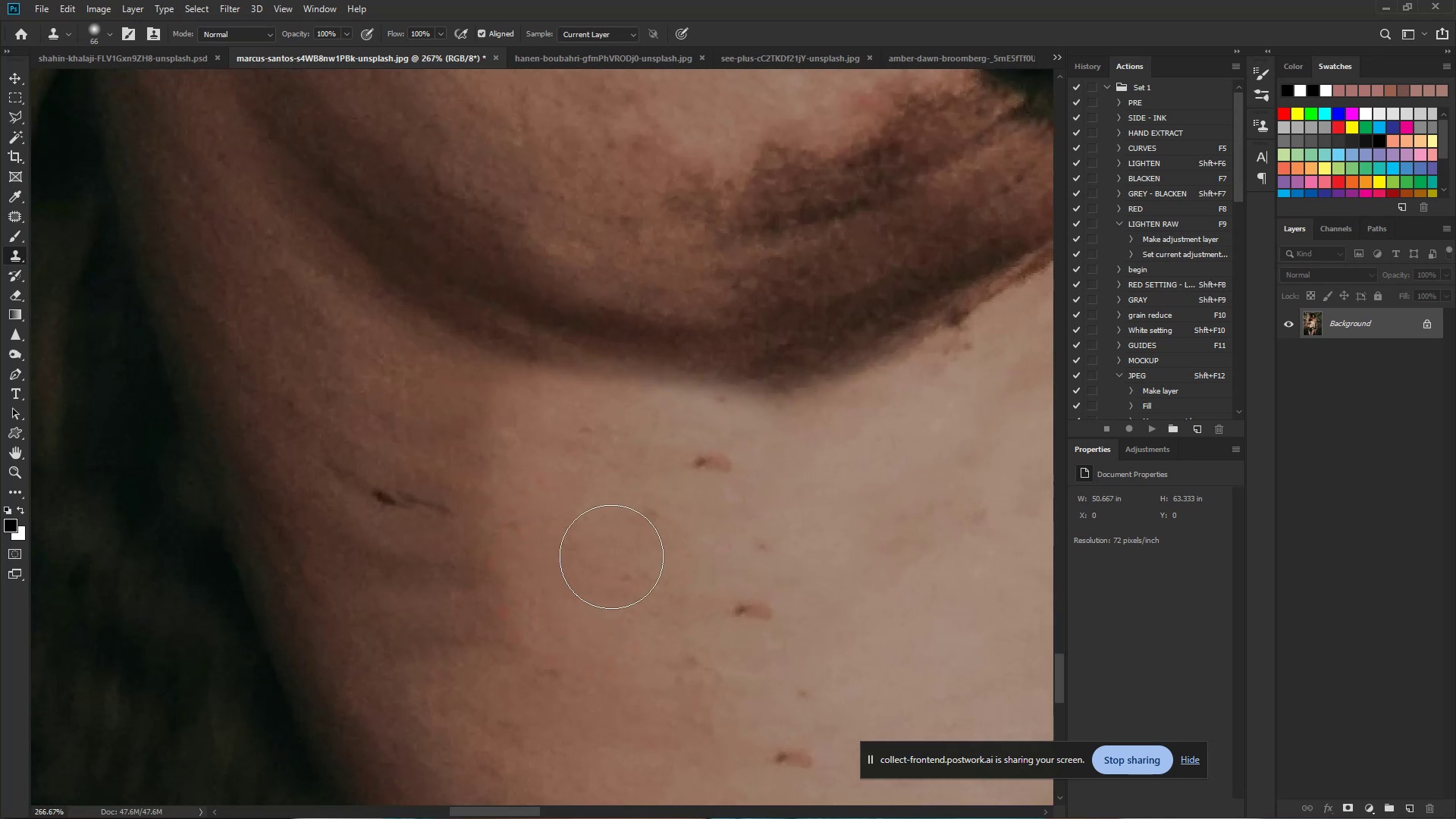 
hold_key(key=AltLeft, duration=0.66)
 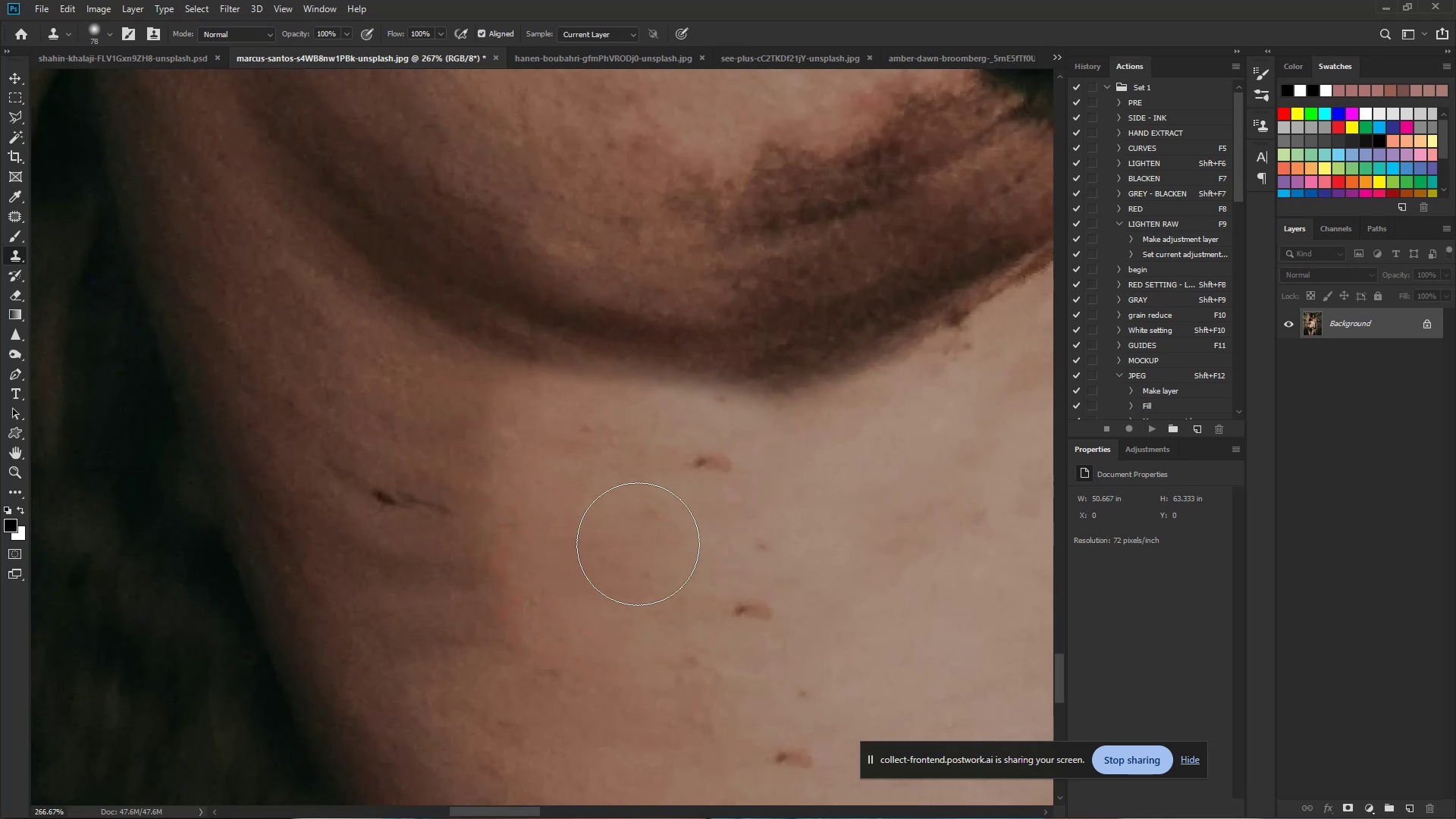 
hold_key(key=AltLeft, duration=1.53)
 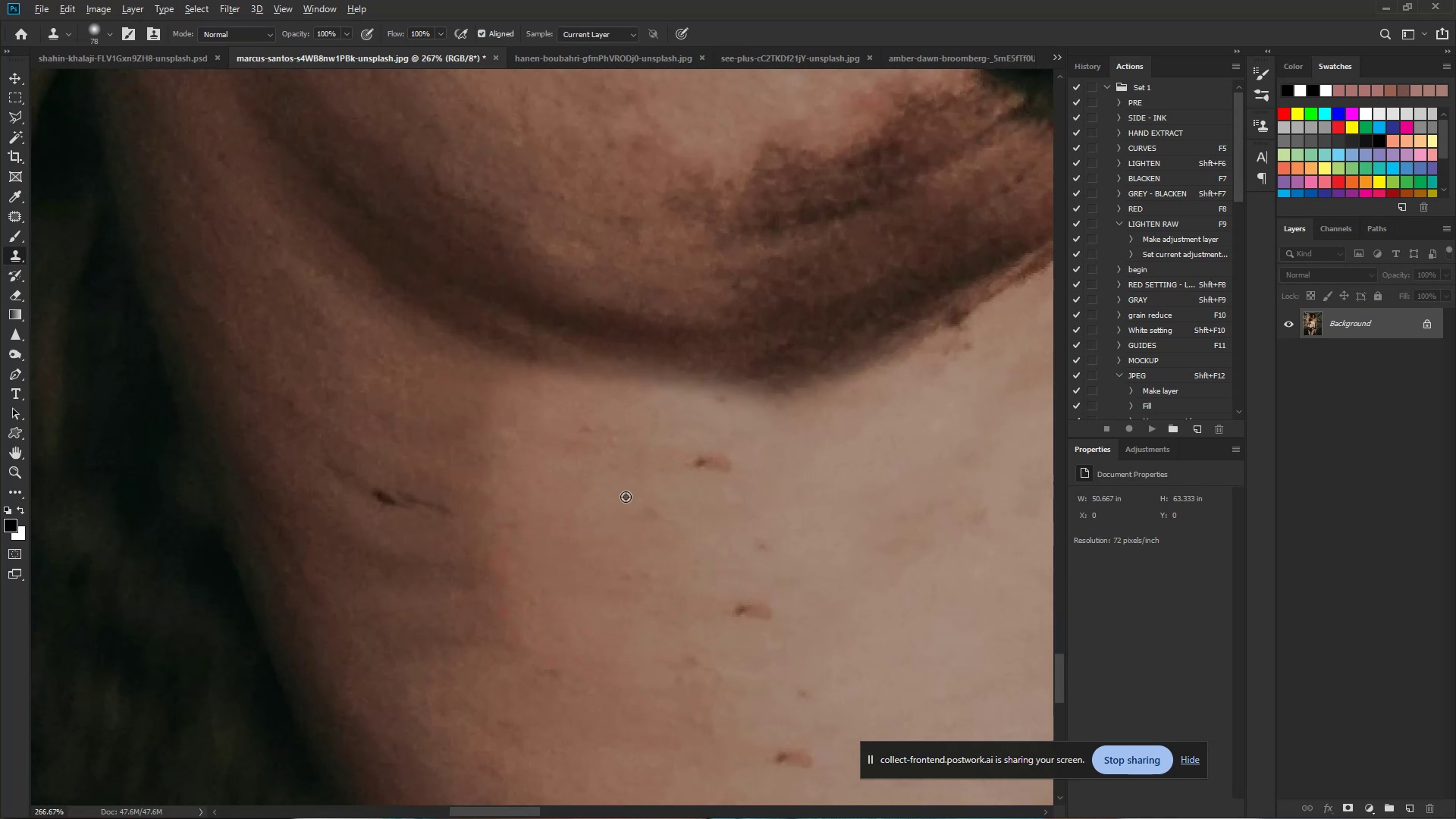 
key(Alt+AltLeft)
 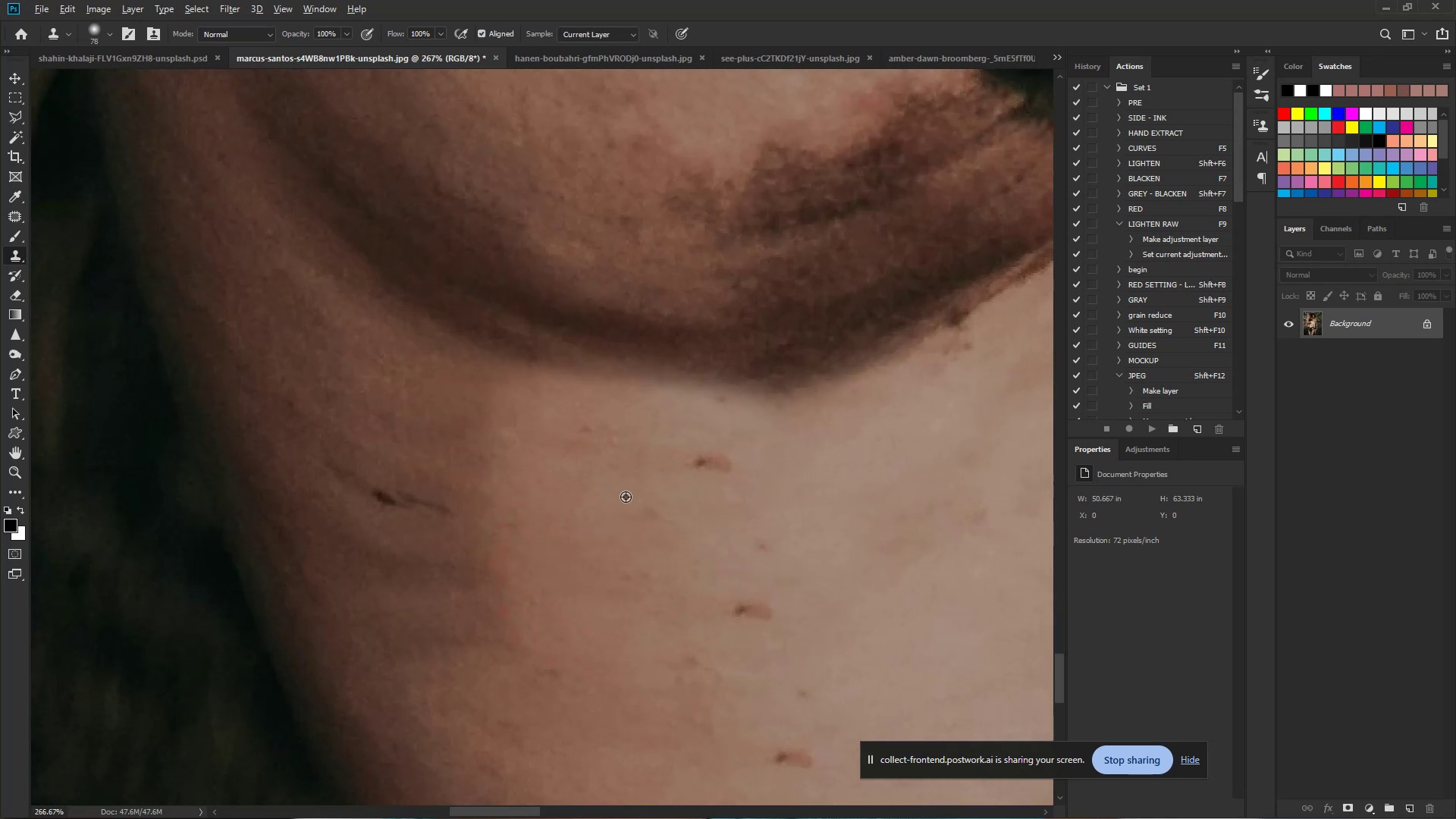 
key(Alt+AltLeft)
 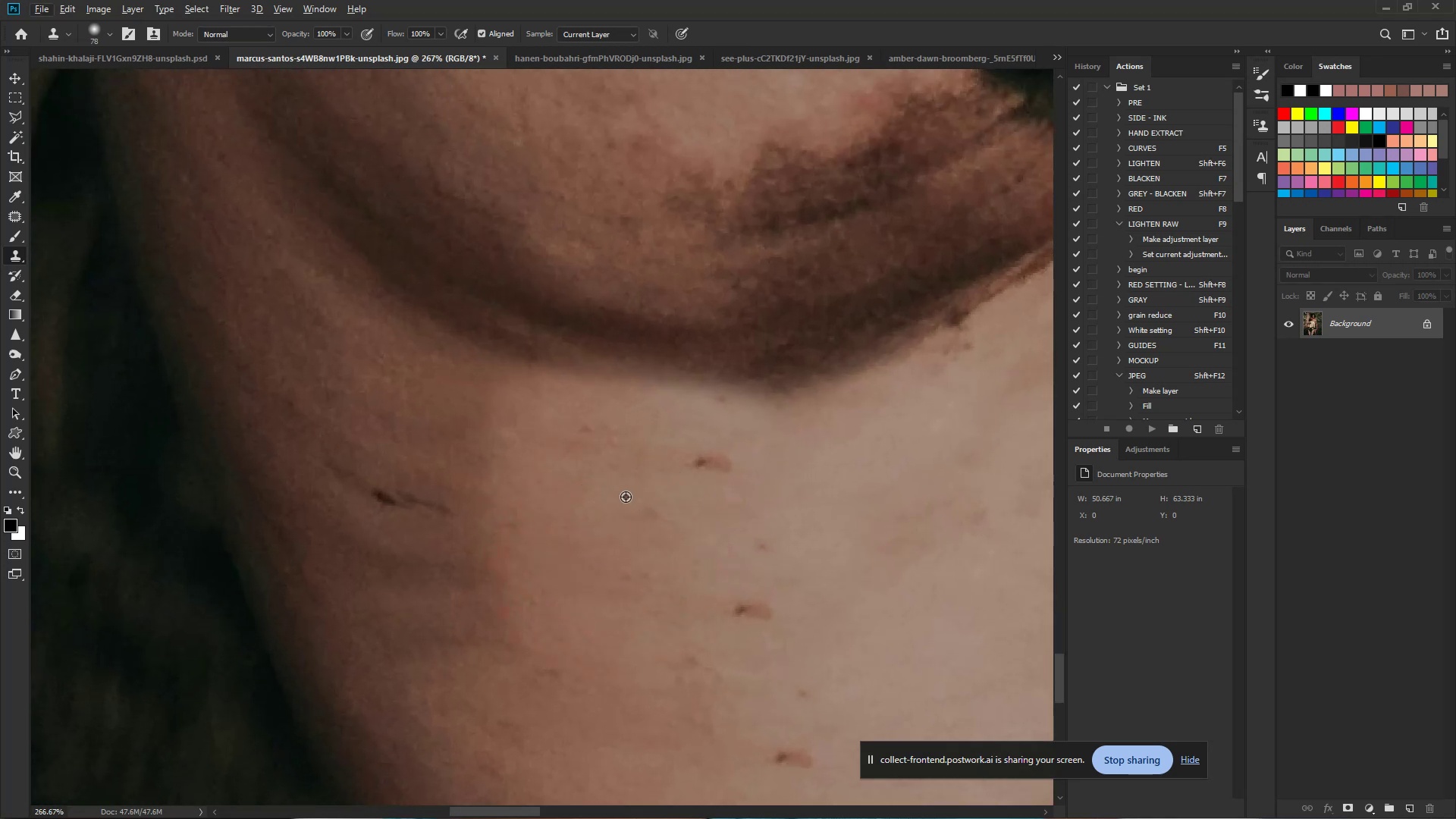 
key(Alt+AltLeft)
 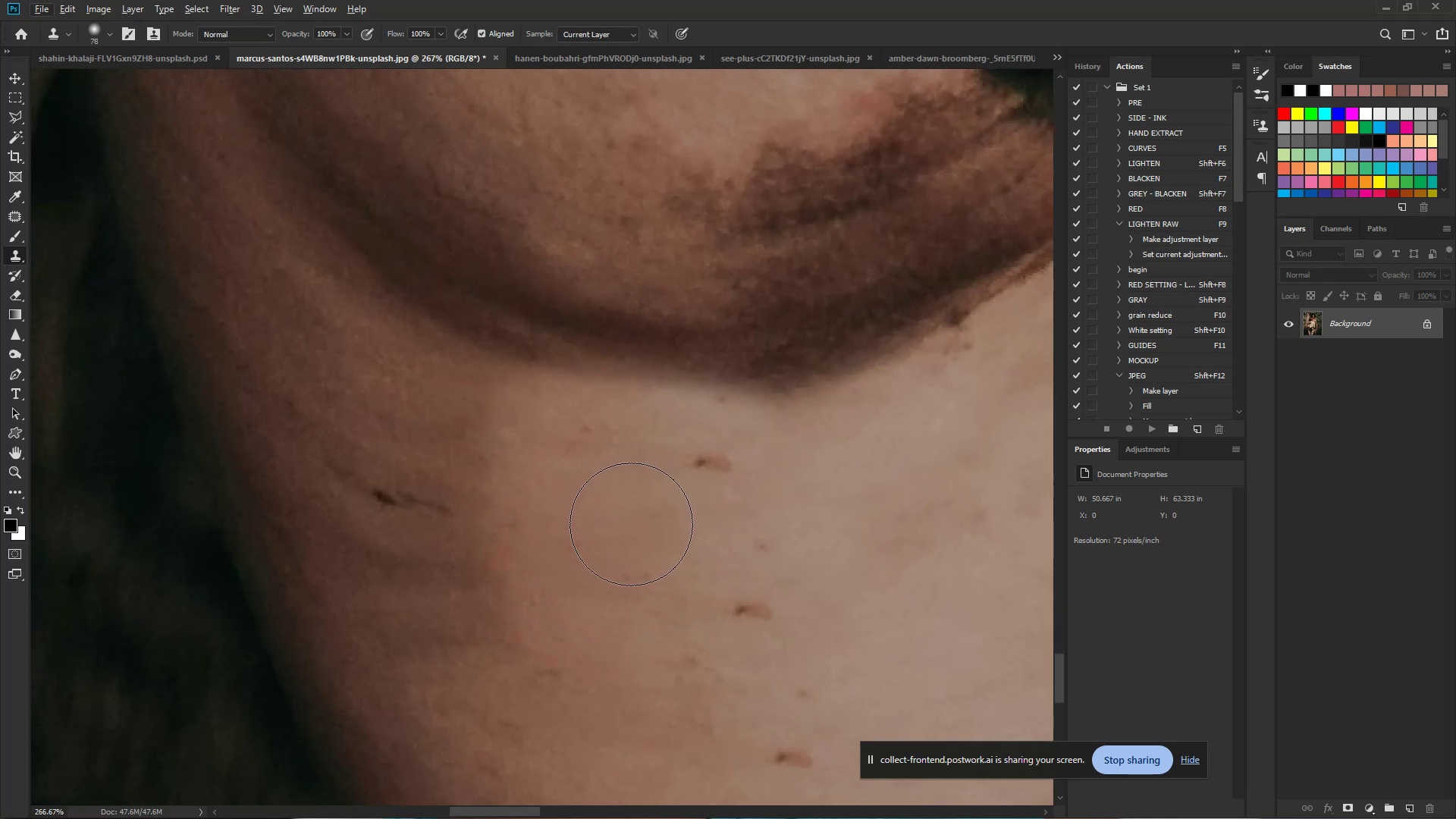 
hold_key(key=AltLeft, duration=0.99)
left_click([657, 551])
 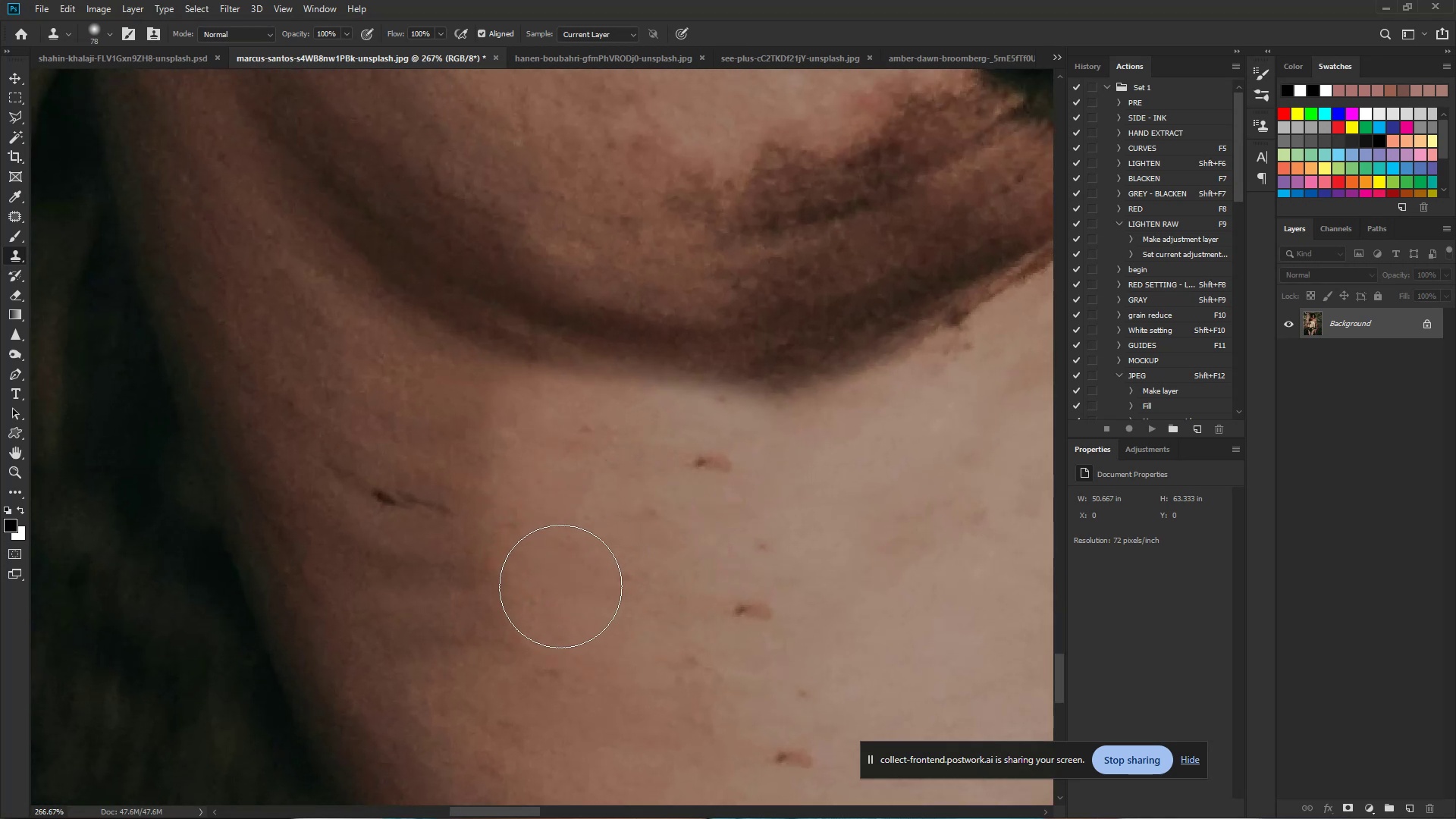 
left_click_drag(start_coordinate=[557, 600], to_coordinate=[582, 510])
 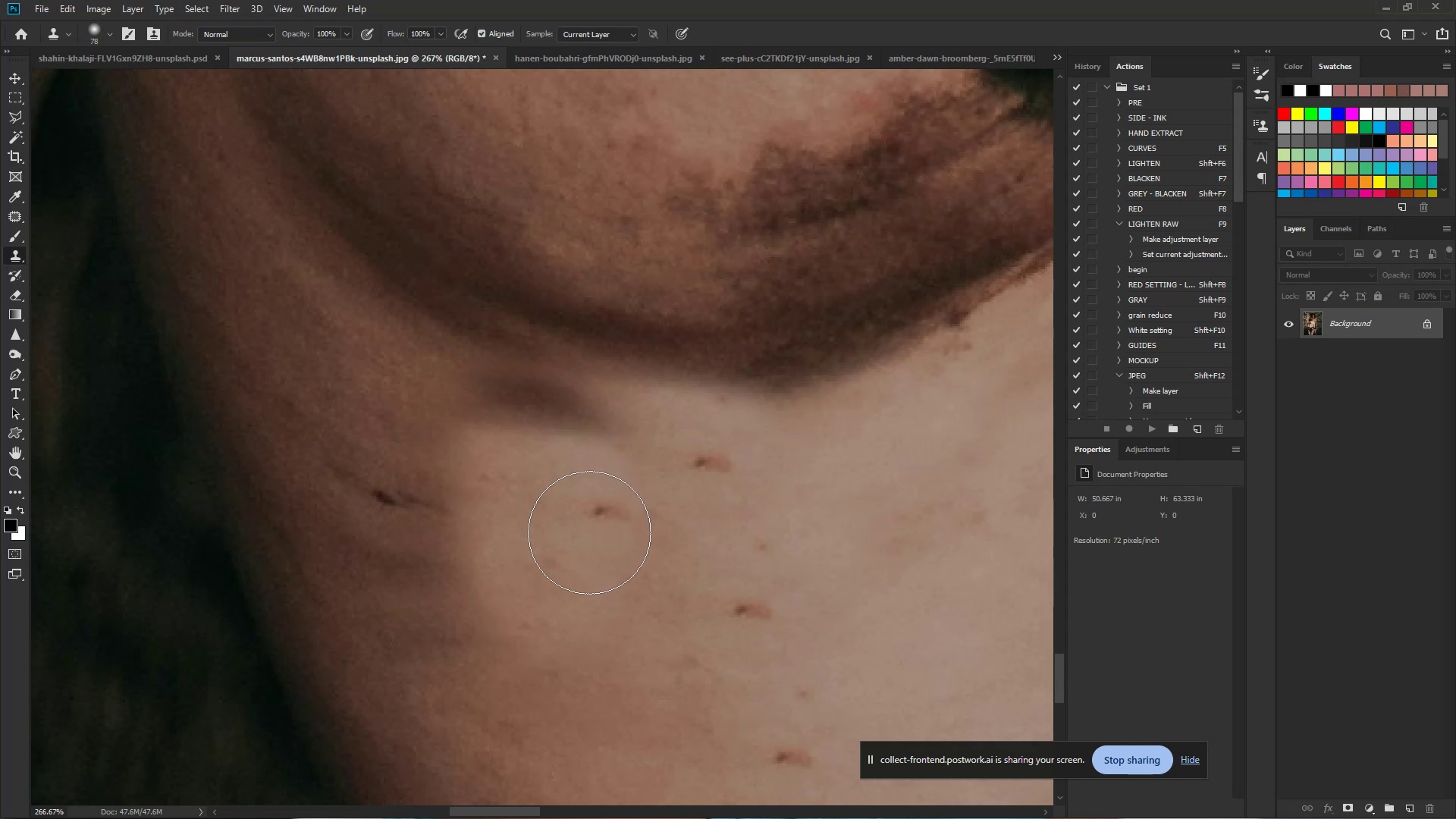 
key(Control+Z)
 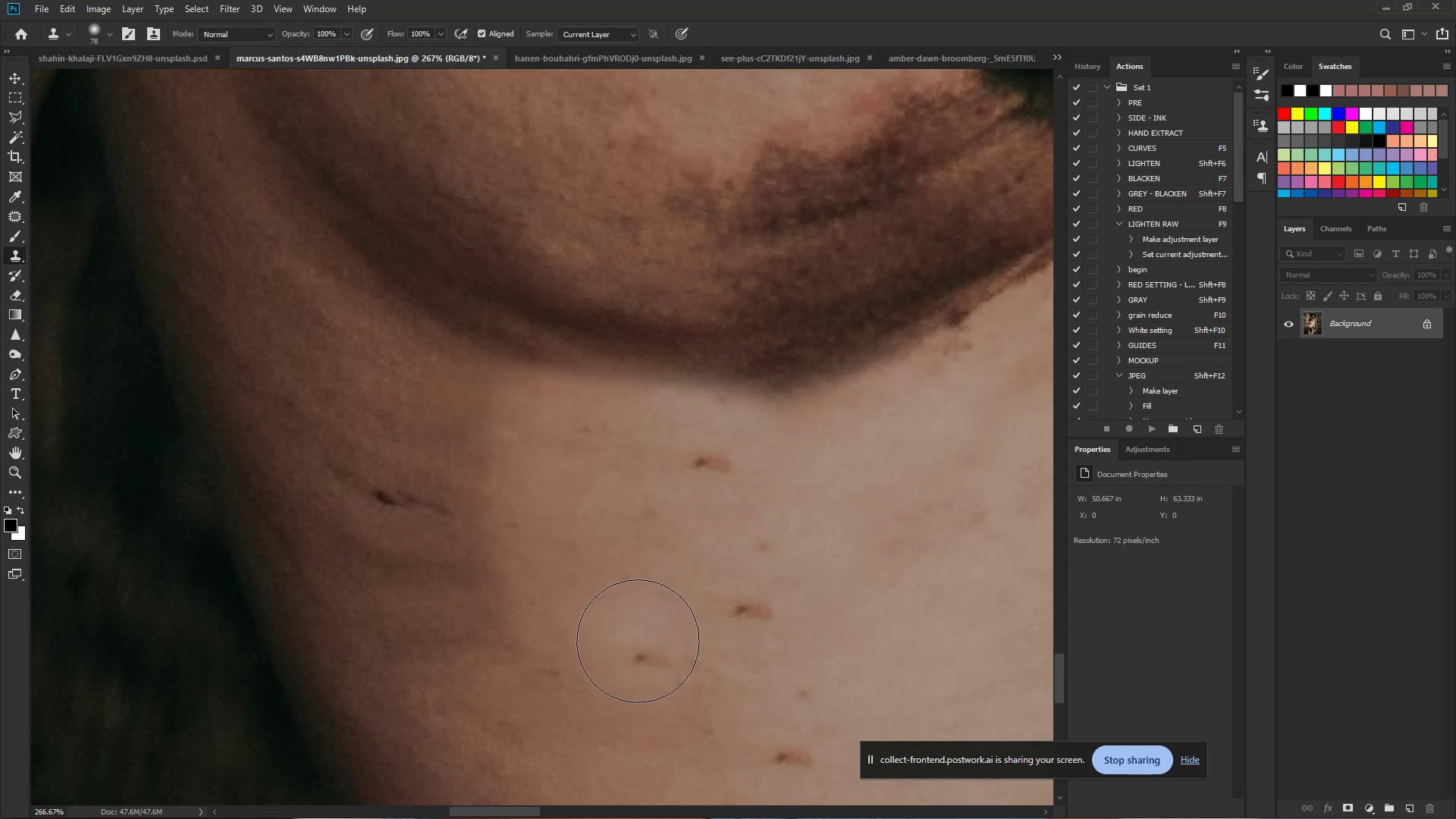 
hold_key(key=ControlLeft, duration=0.66)
 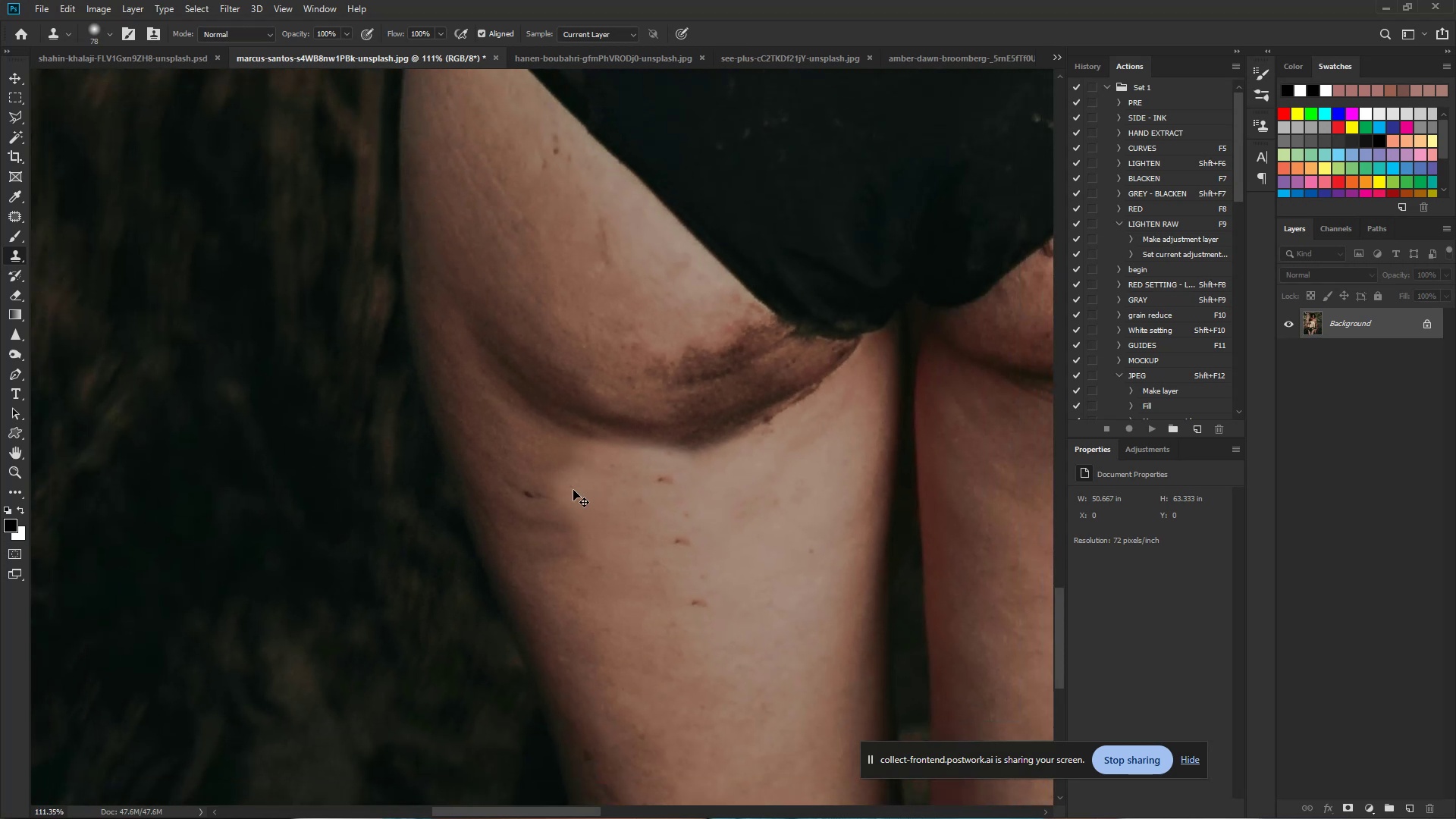 
hold_key(key=Space, duration=0.49)
 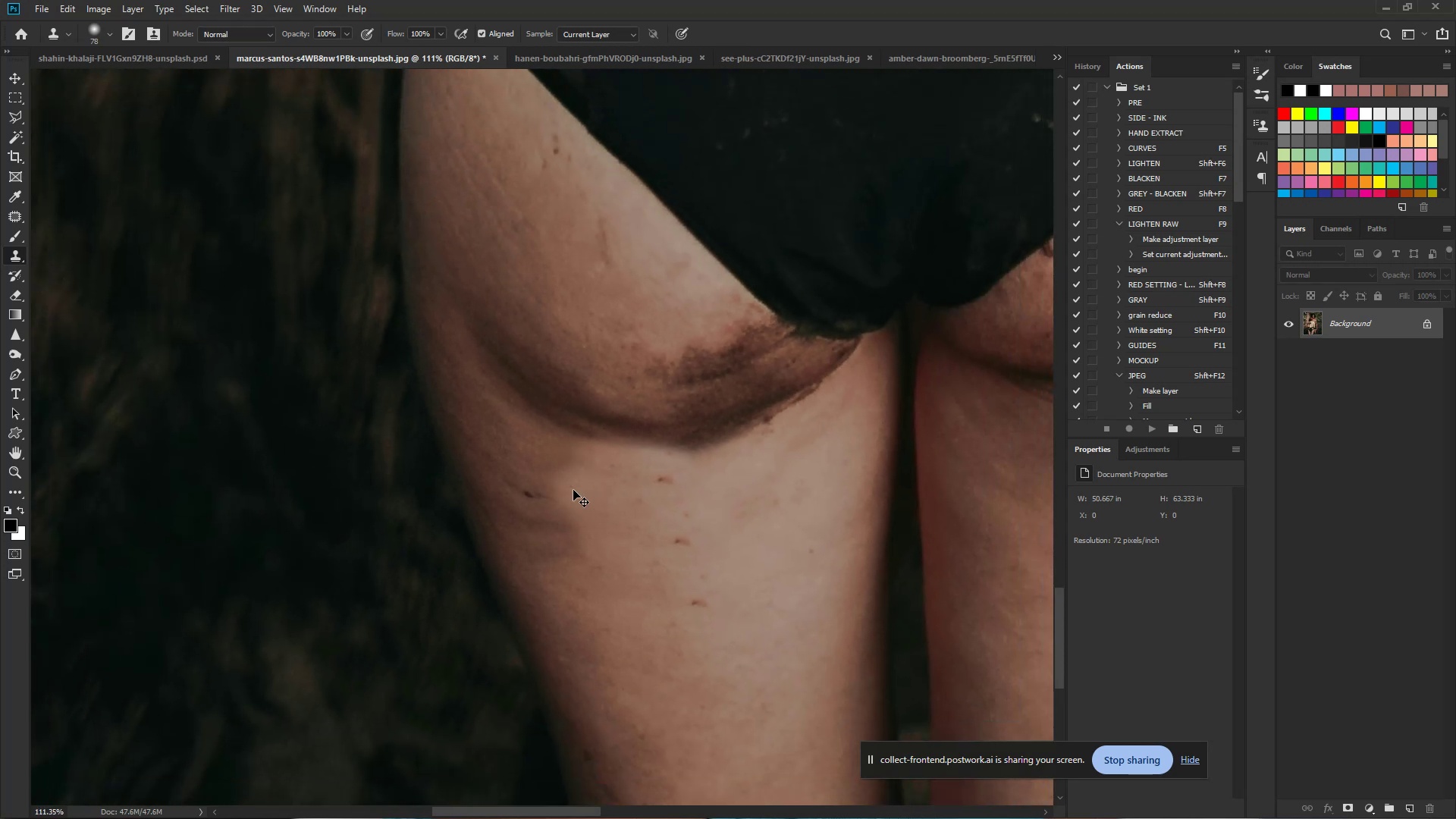 
left_click_drag(start_coordinate=[632, 491], to_coordinate=[573, 490])
 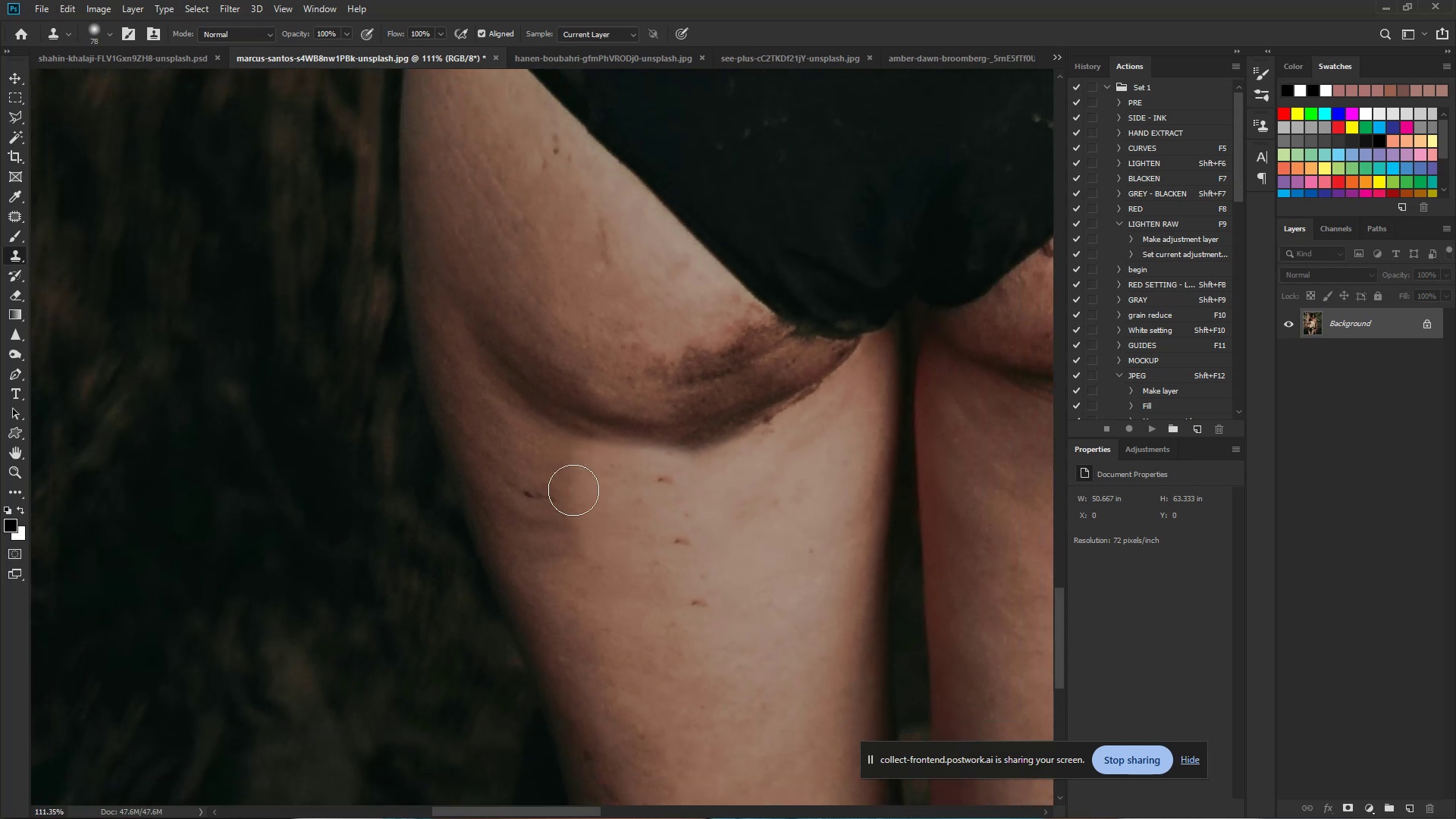 
hold_key(key=ControlLeft, duration=0.82)
 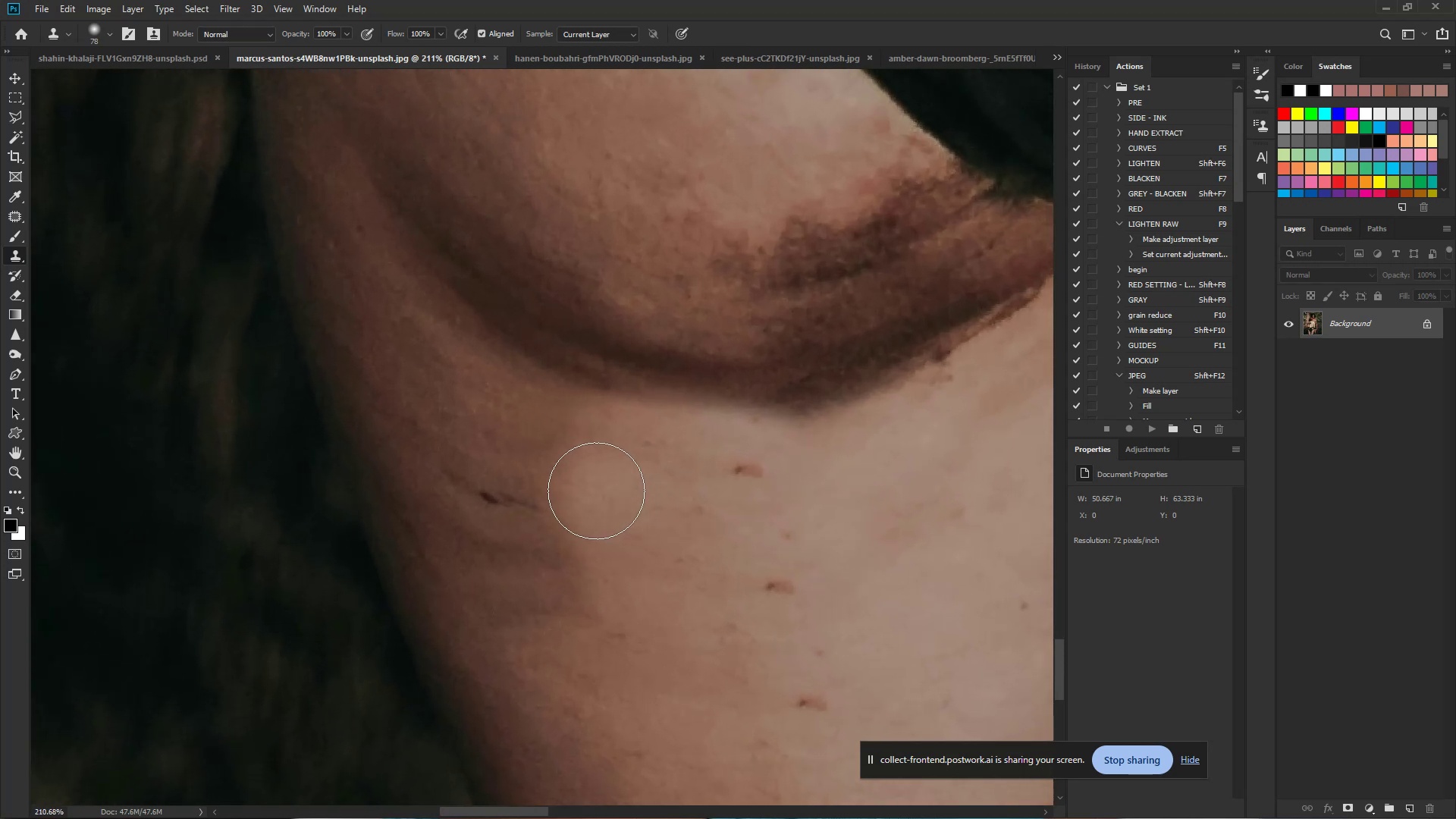 
hold_key(key=Space, duration=0.63)
 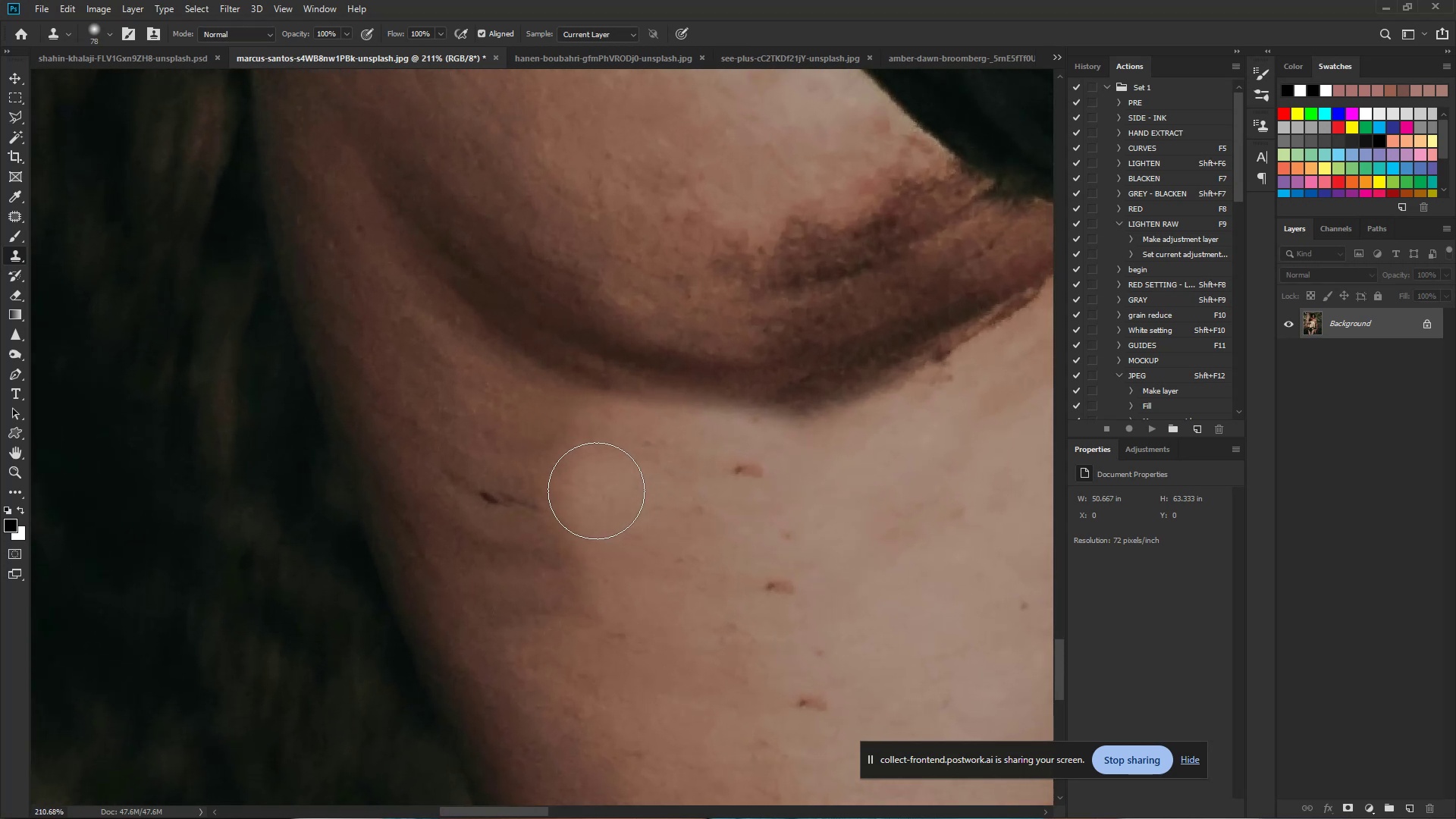 
left_click_drag(start_coordinate=[573, 490], to_coordinate=[617, 504])
 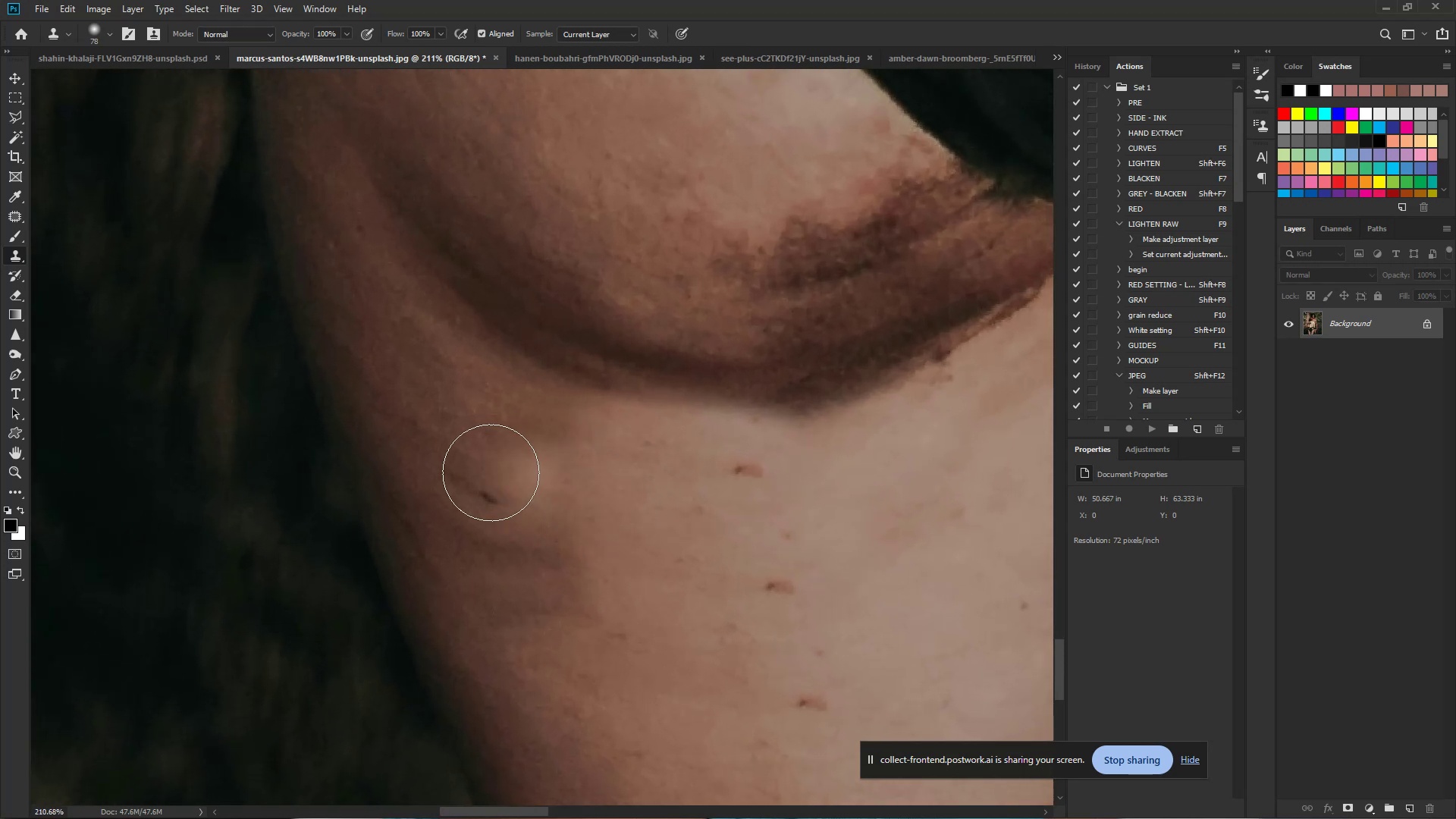 
key(Control+Z)
 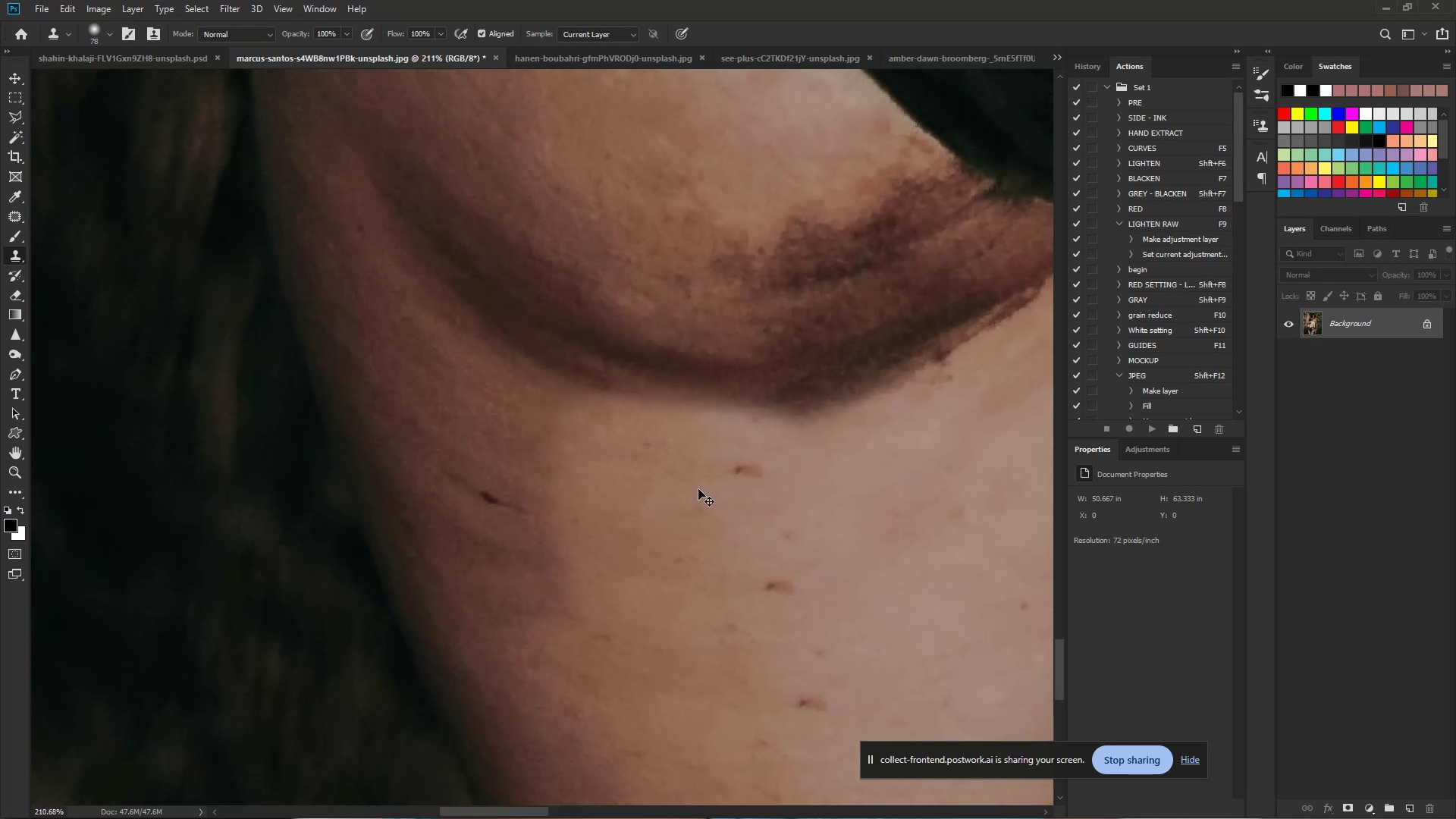 
key(Control+Z)
 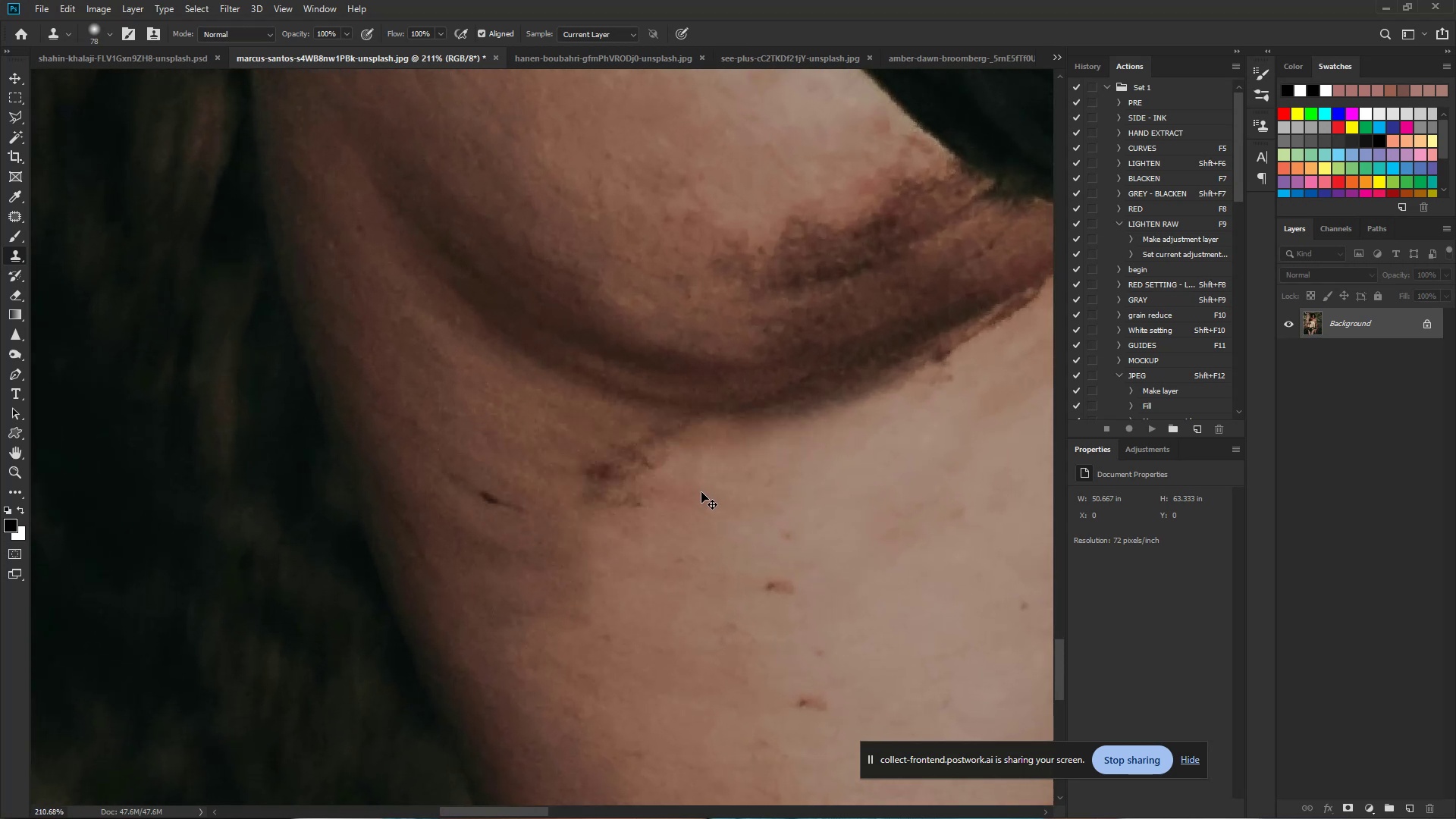 
key(Control+Z)
 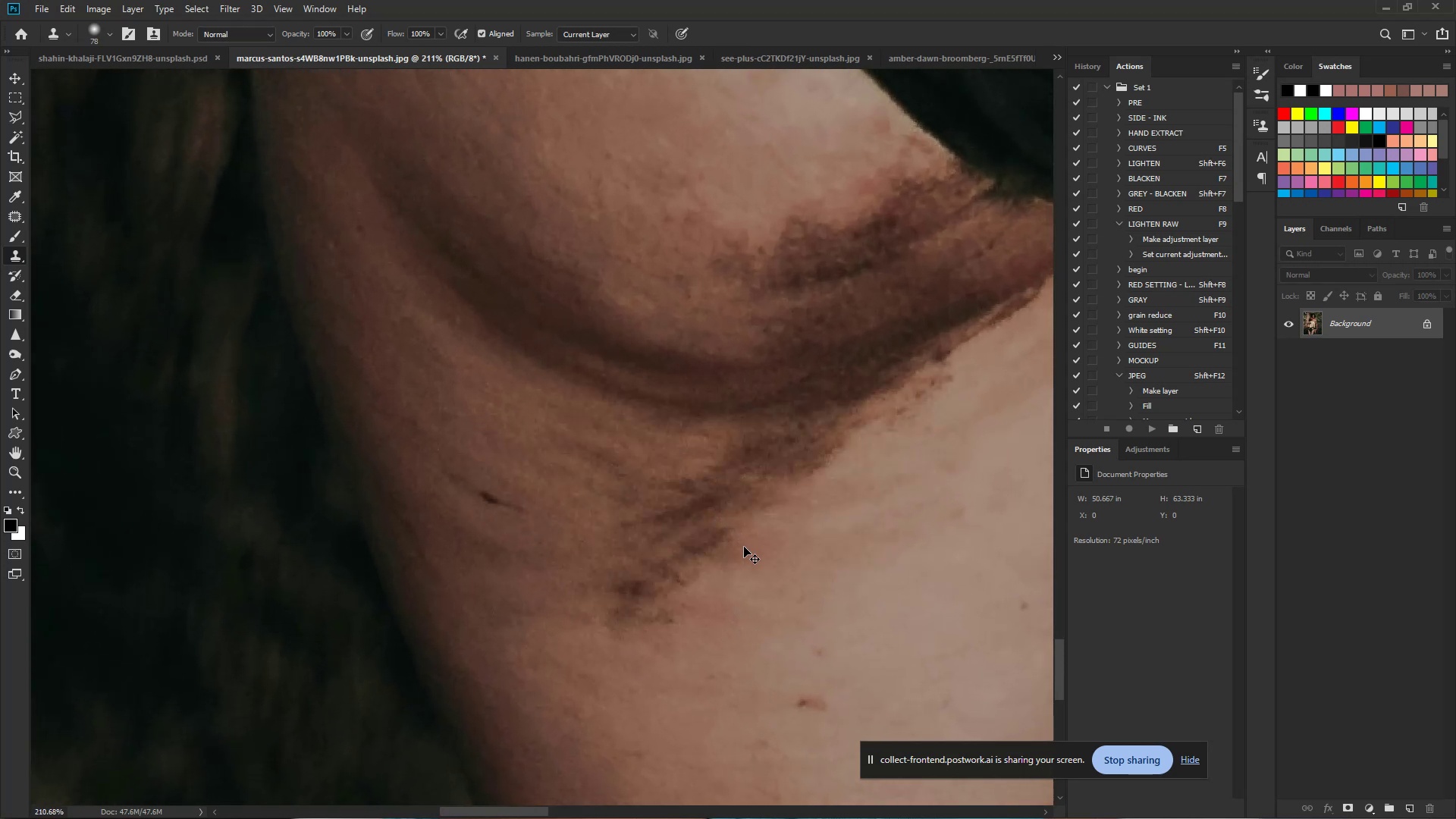 
hold_key(key=ControlLeft, duration=0.66)
 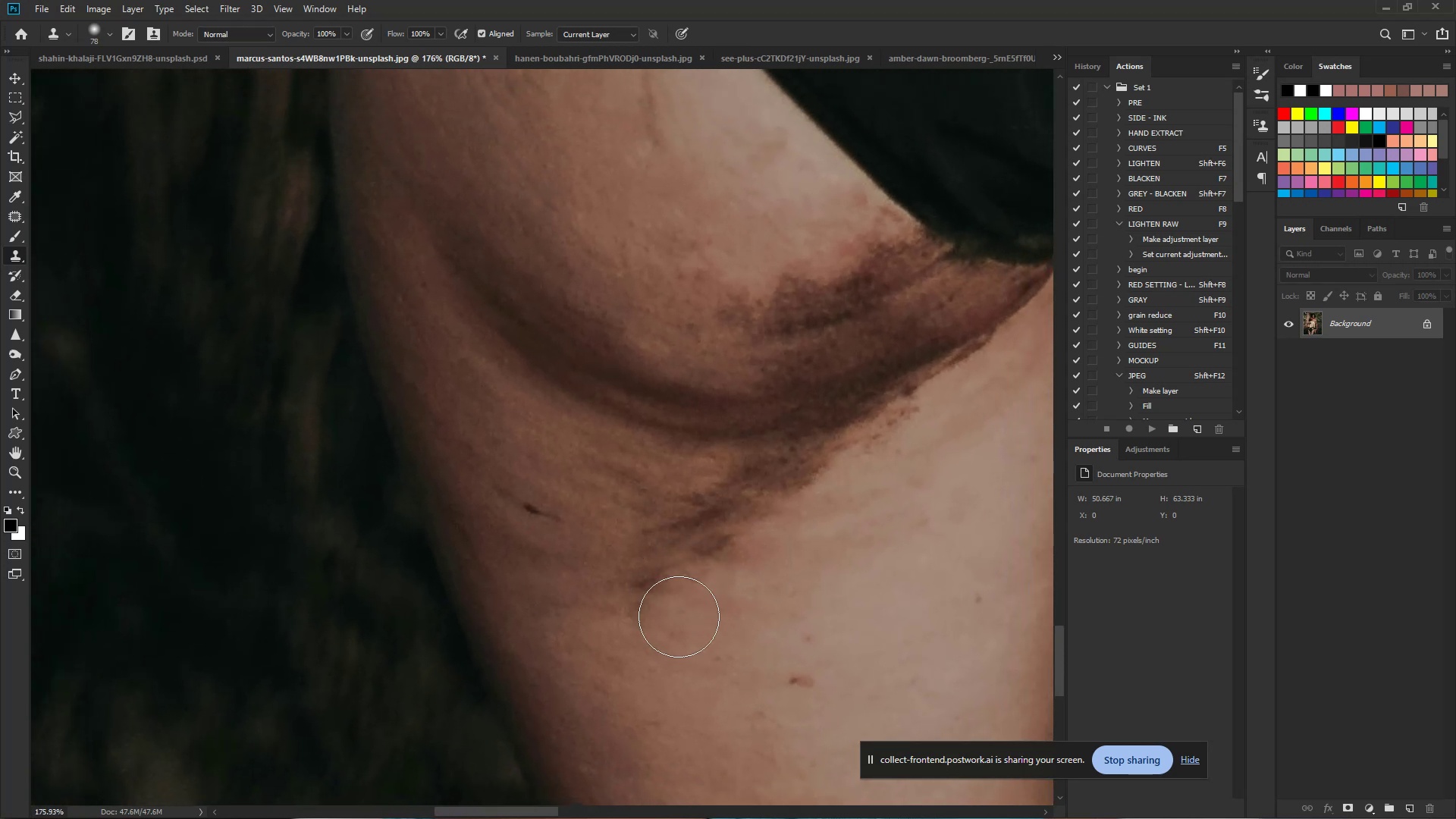 
hold_key(key=Space, duration=0.39)
 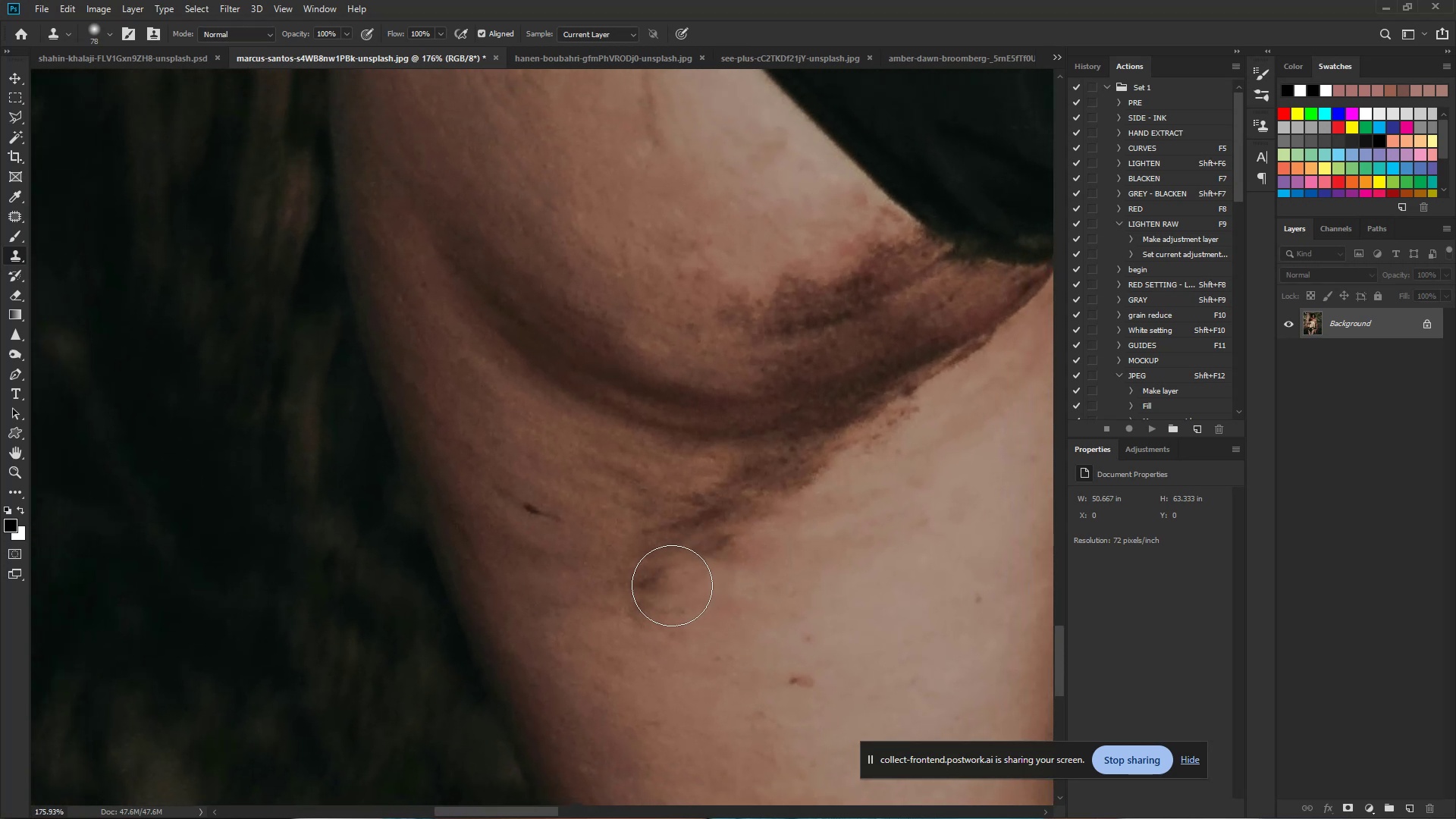 
left_click_drag(start_coordinate=[748, 564], to_coordinate=[729, 564])
 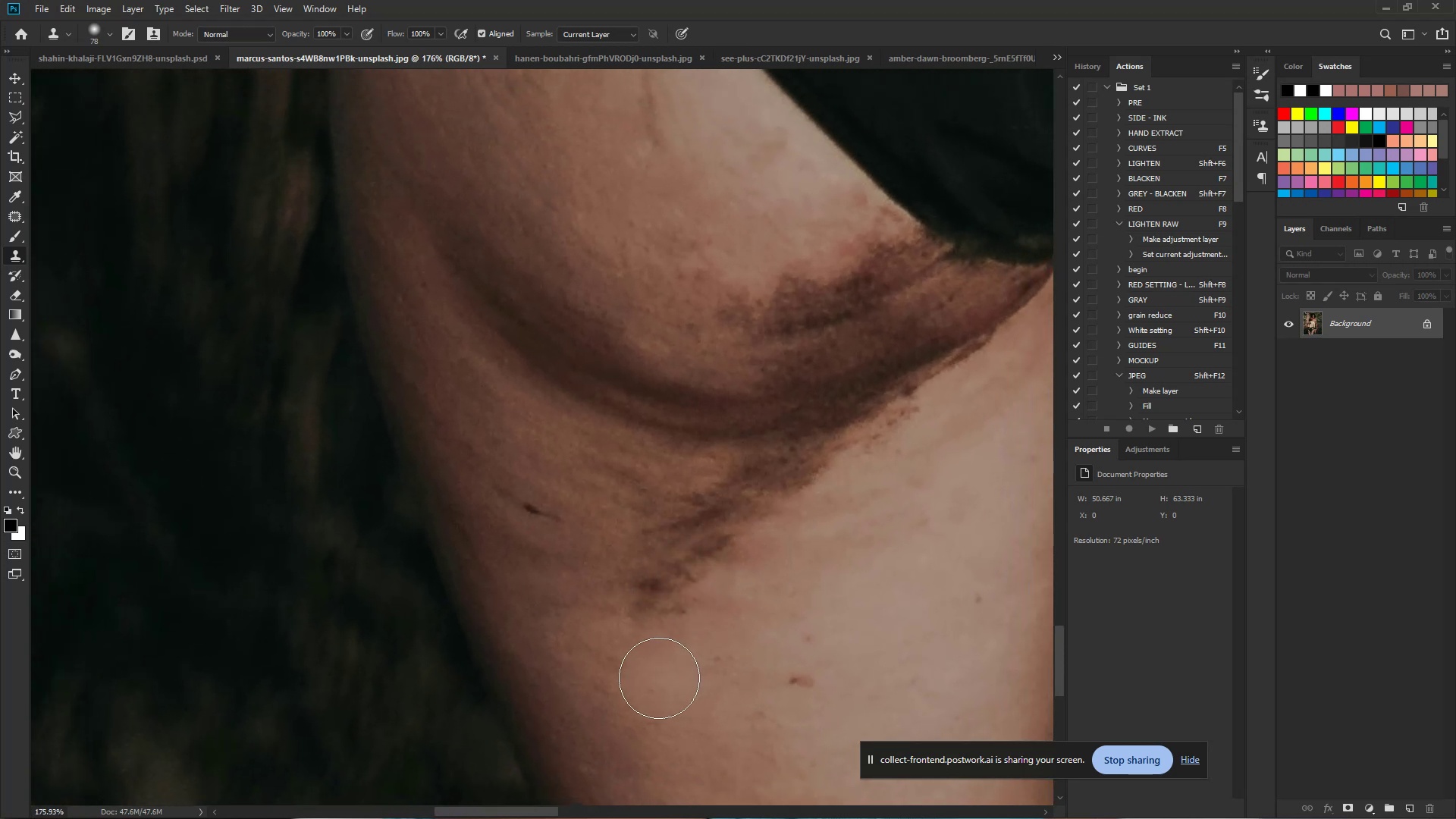 
hold_key(key=AltLeft, duration=0.82)
left_click([568, 599])
 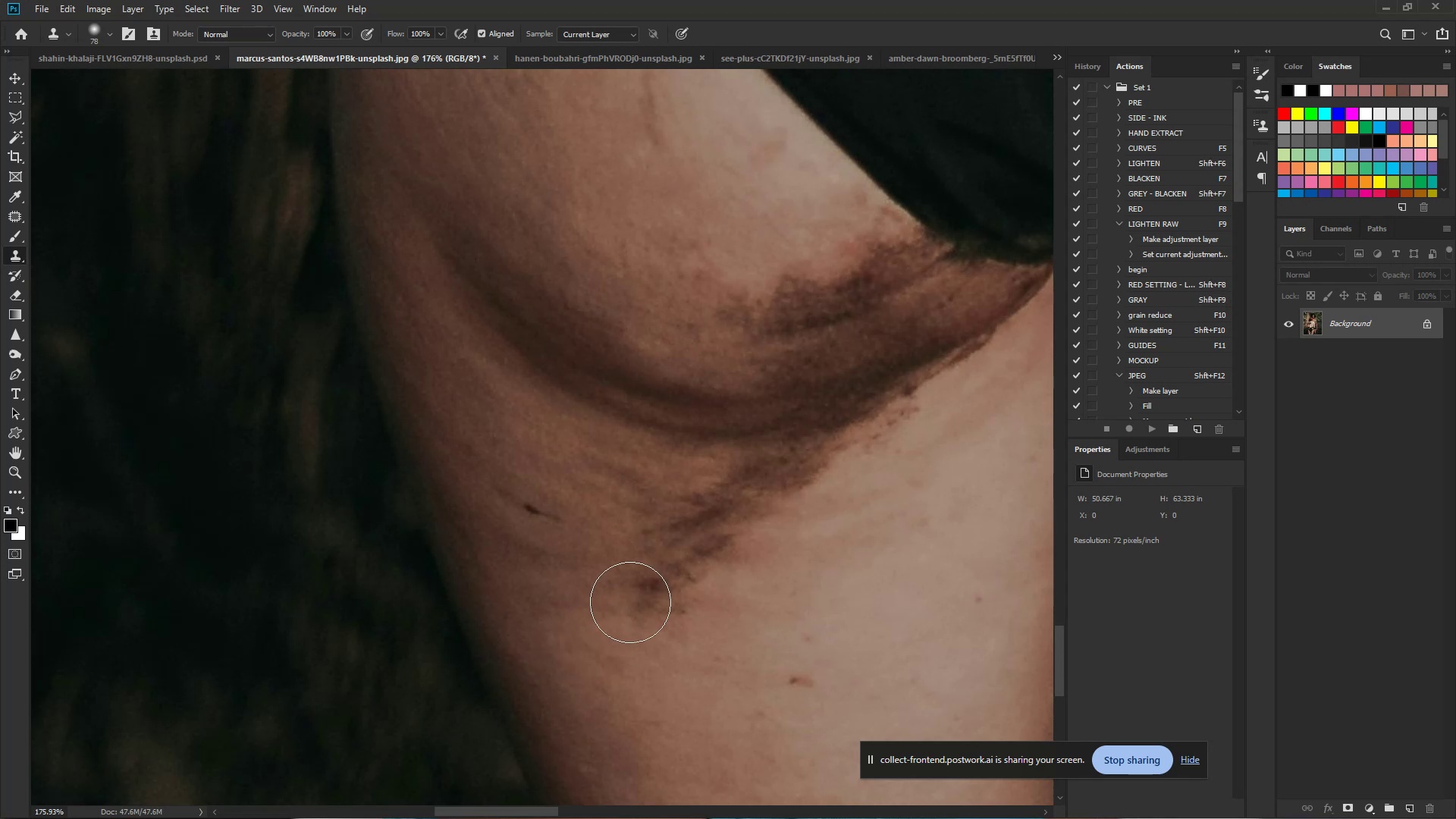 
left_click_drag(start_coordinate=[630, 602], to_coordinate=[645, 602])
 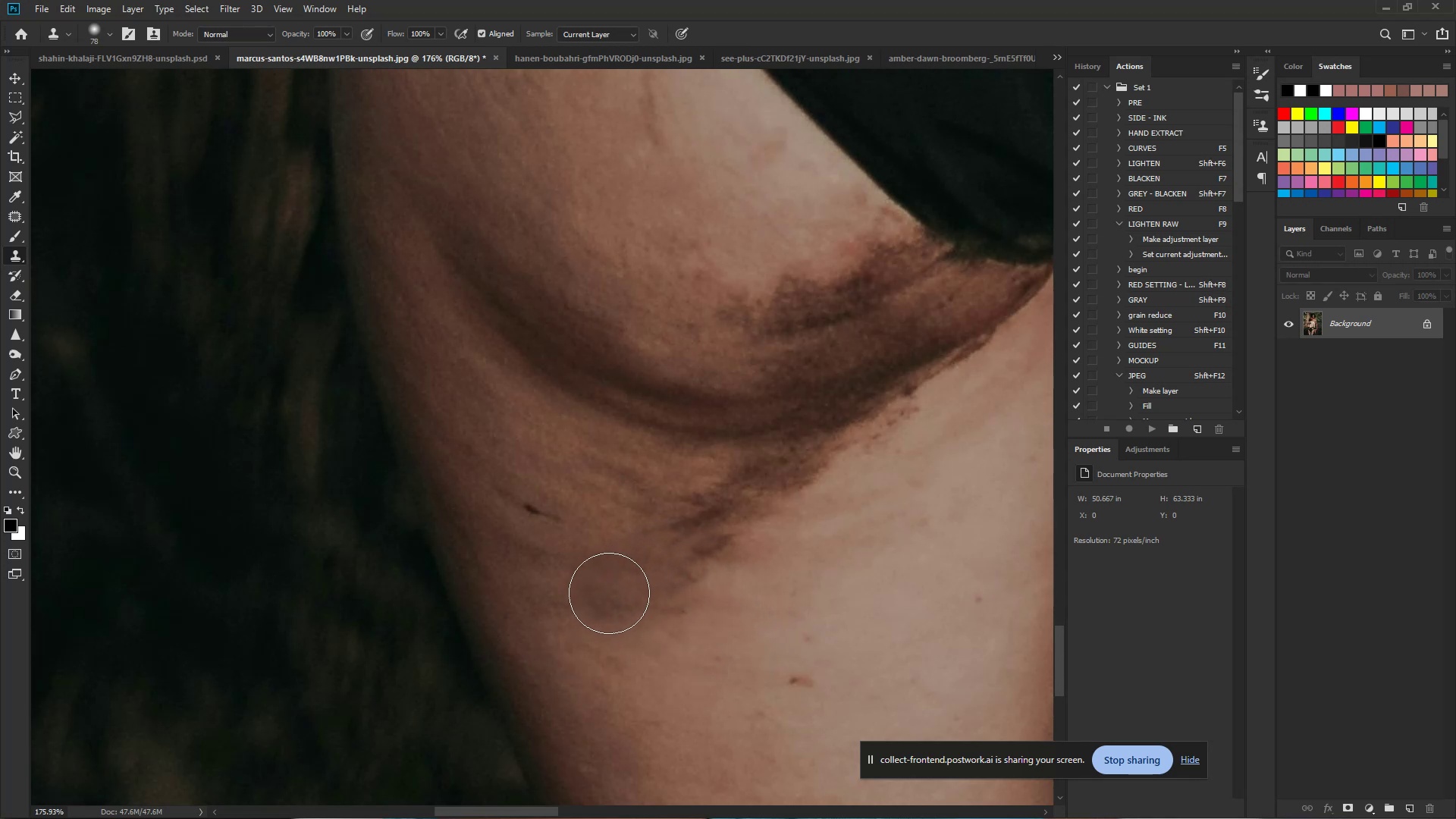 
hold_key(key=AltLeft, duration=1.05)
left_click([573, 583])
 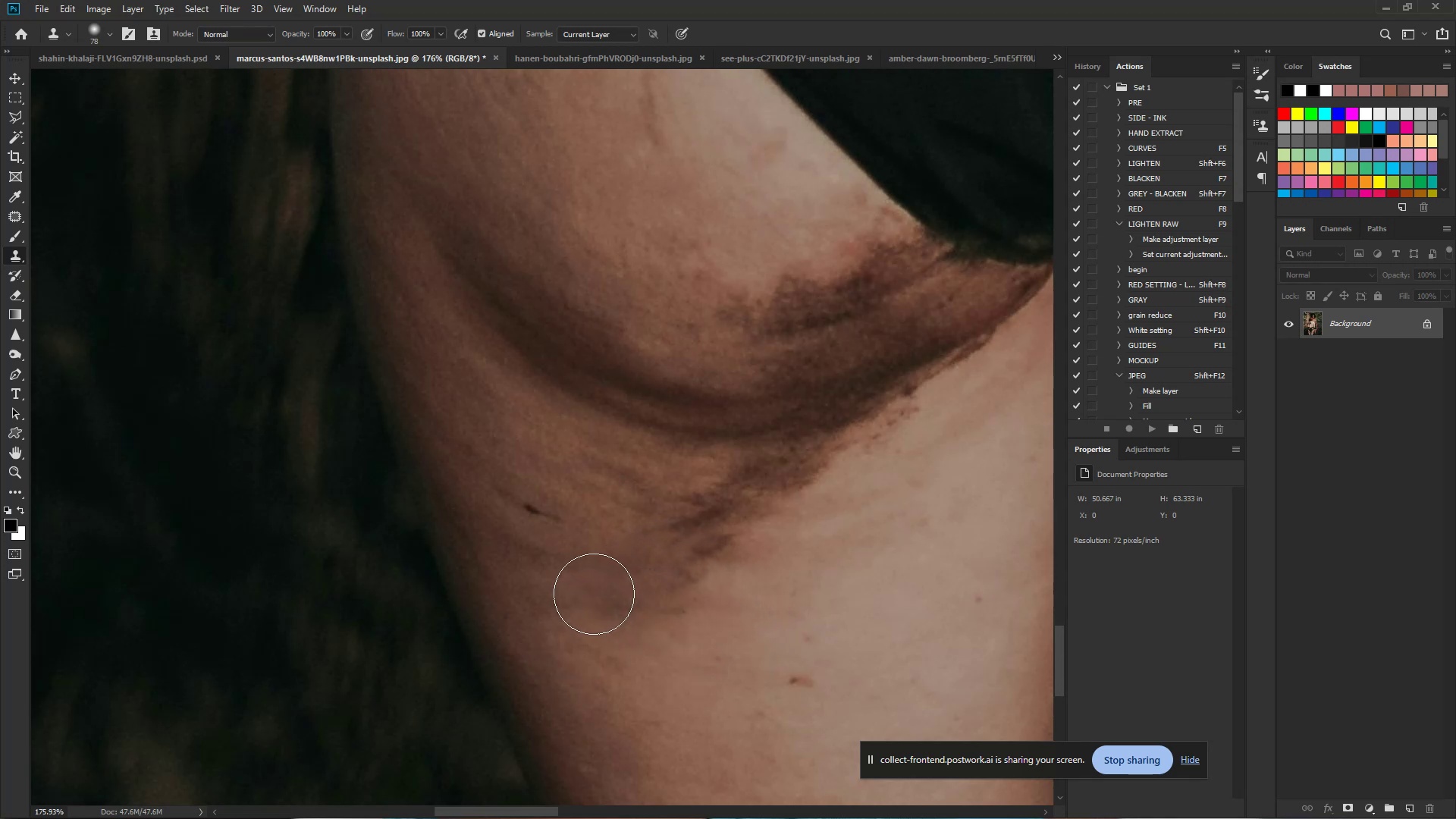 
left_click_drag(start_coordinate=[597, 596], to_coordinate=[633, 599])
 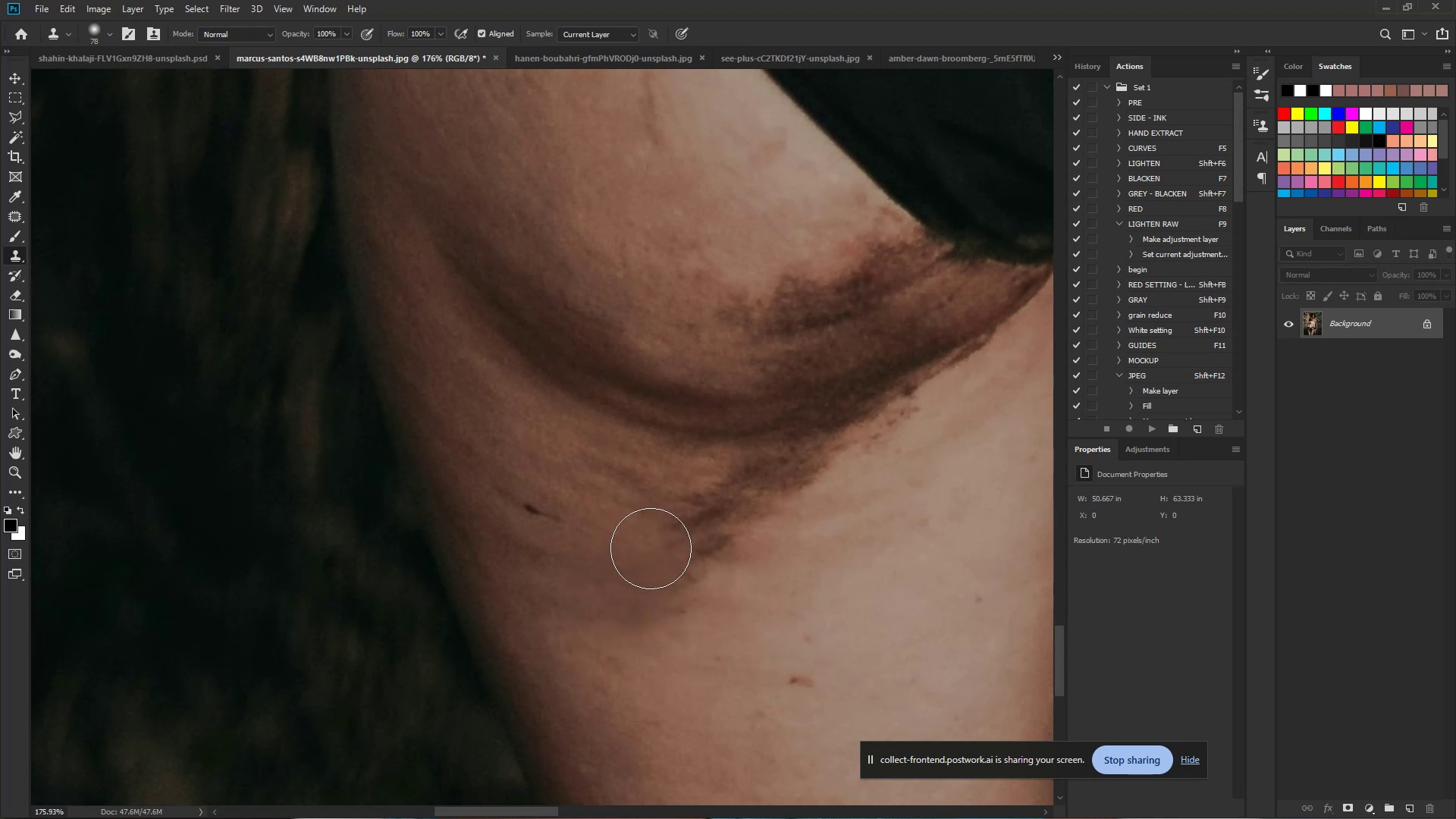 
left_click_drag(start_coordinate=[656, 552], to_coordinate=[666, 554])
 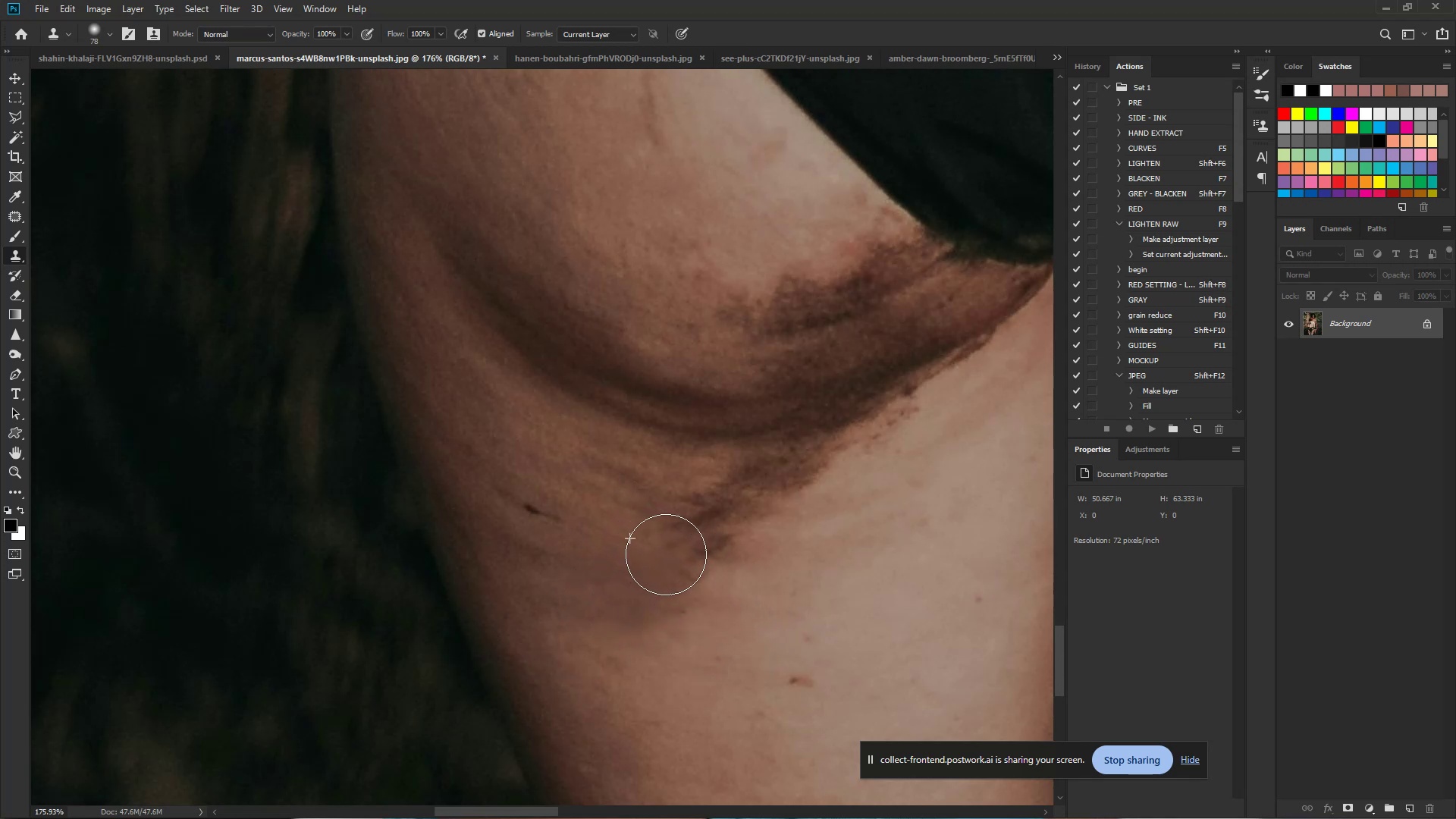 
double_click([666, 554])
 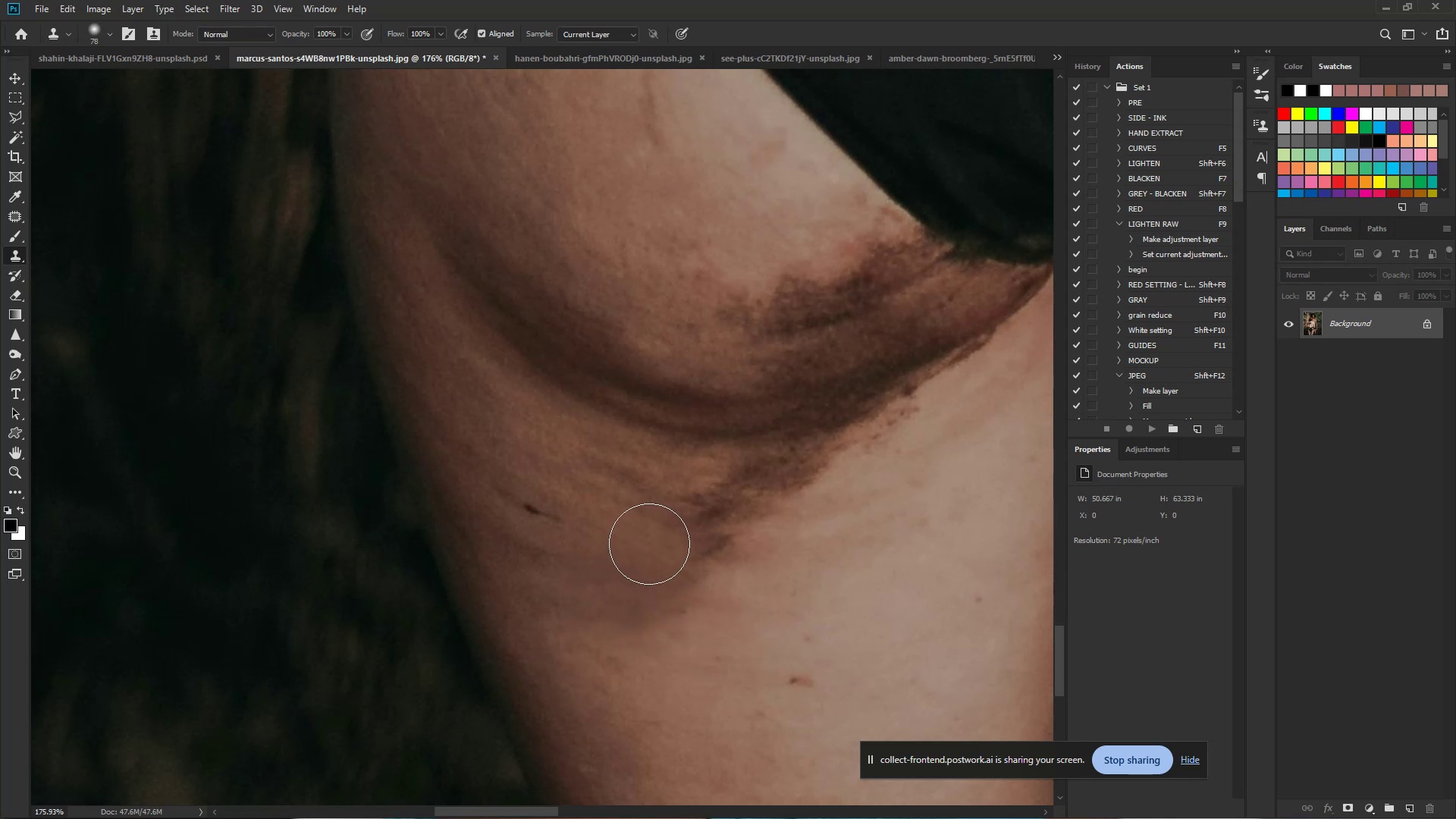 
left_click_drag(start_coordinate=[649, 544], to_coordinate=[681, 554])
 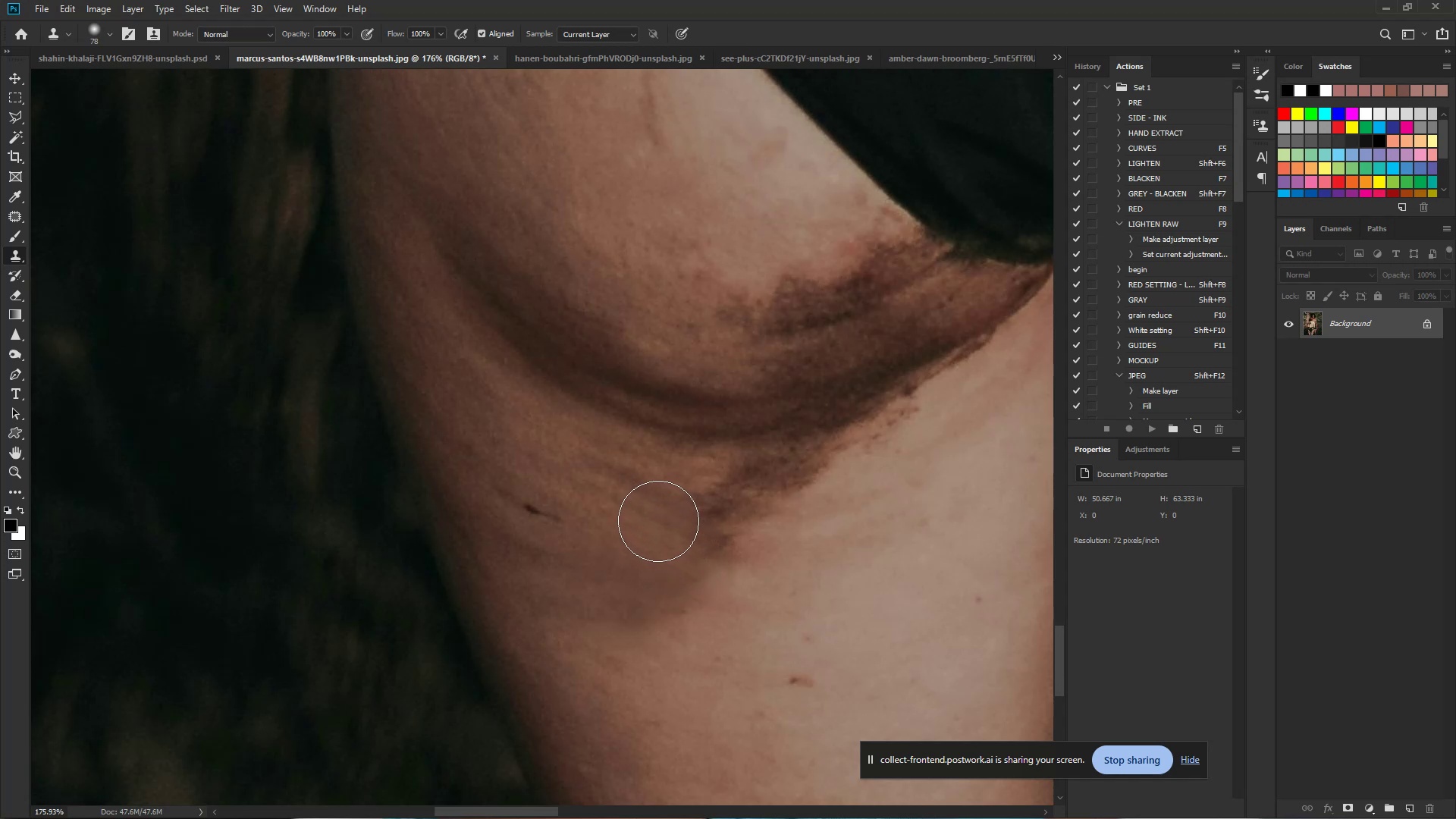 
left_click_drag(start_coordinate=[658, 521], to_coordinate=[693, 524])
 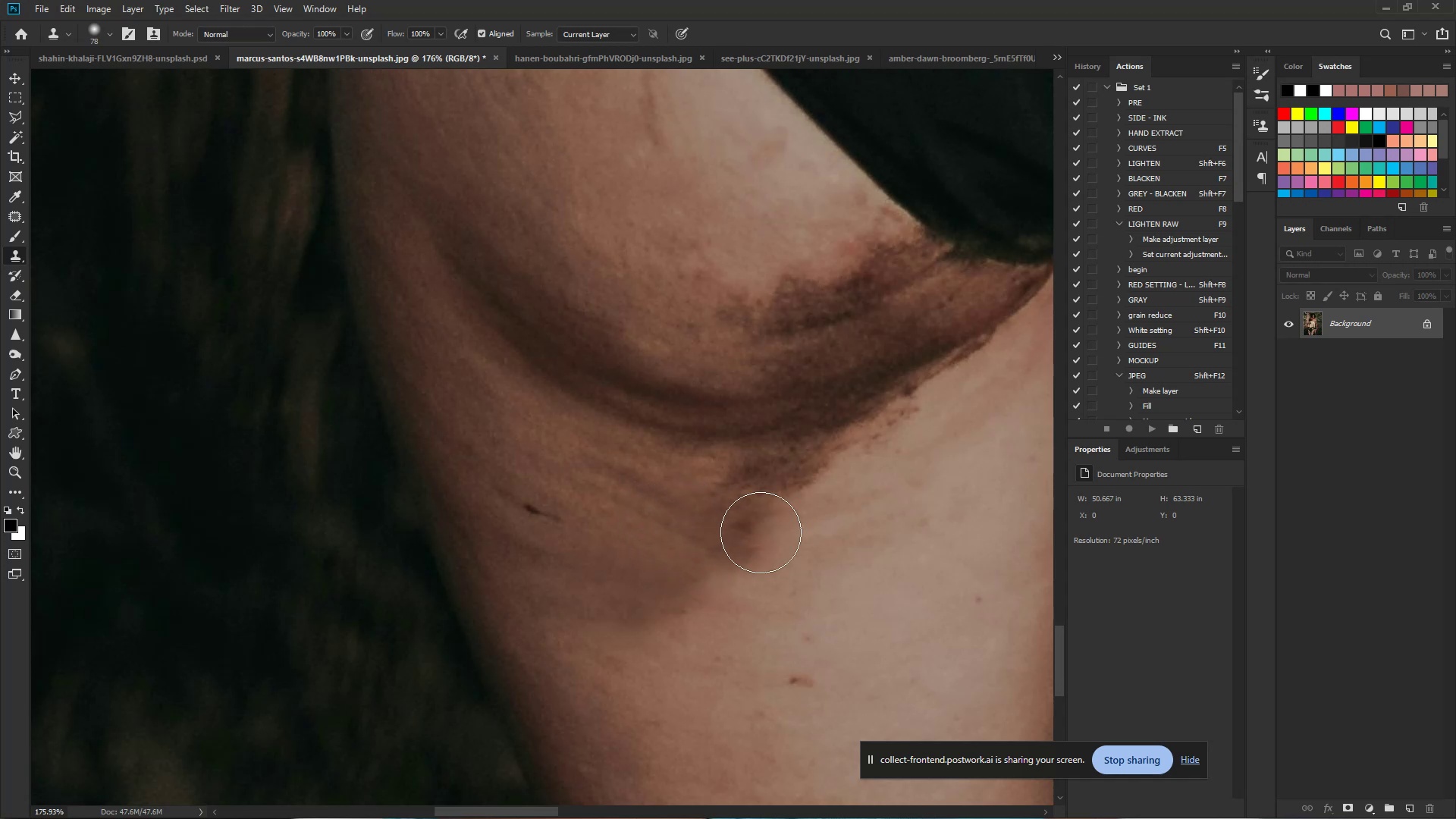 
hold_key(key=ControlLeft, duration=0.79)
 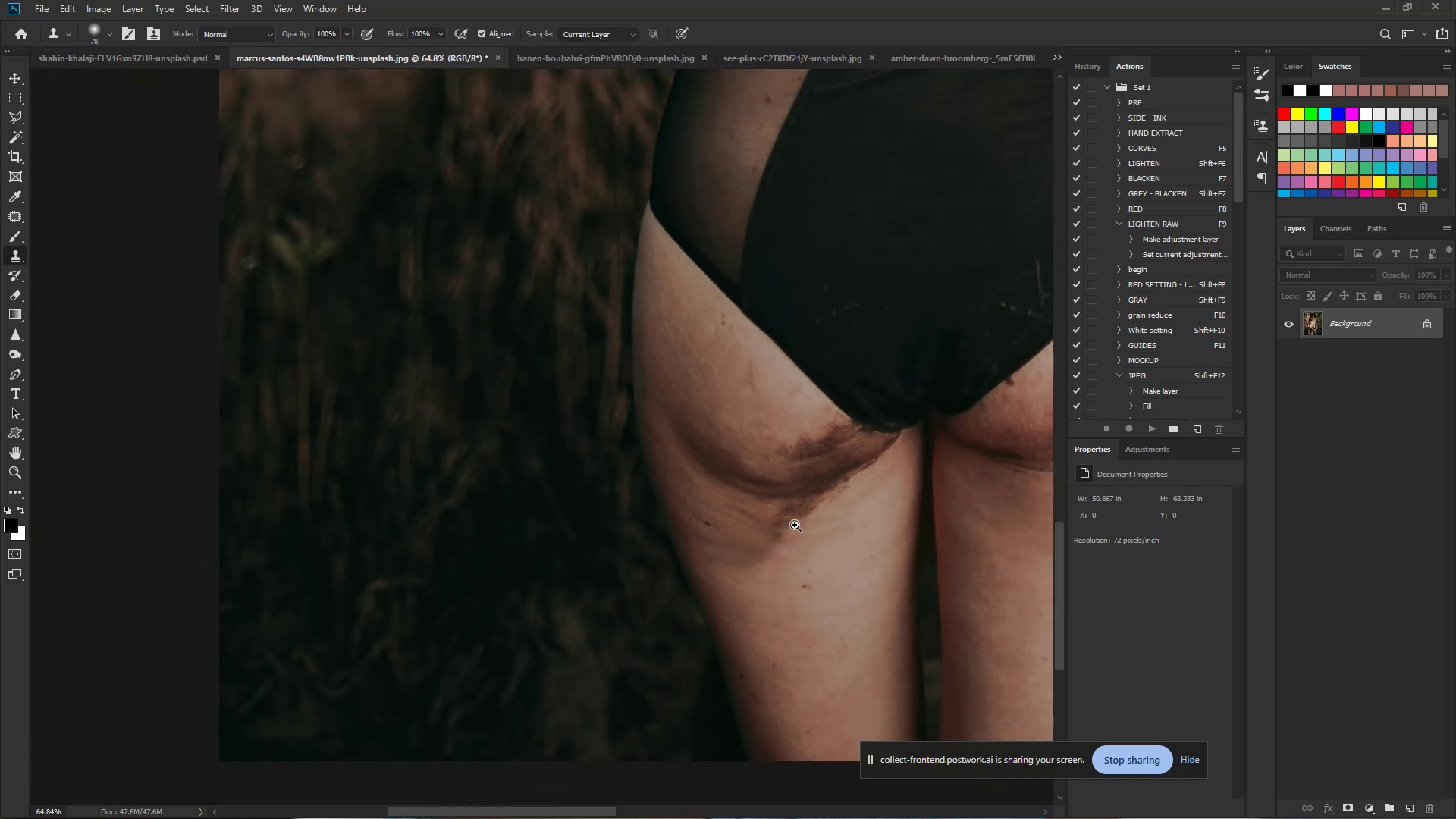 
hold_key(key=Space, duration=0.59)
 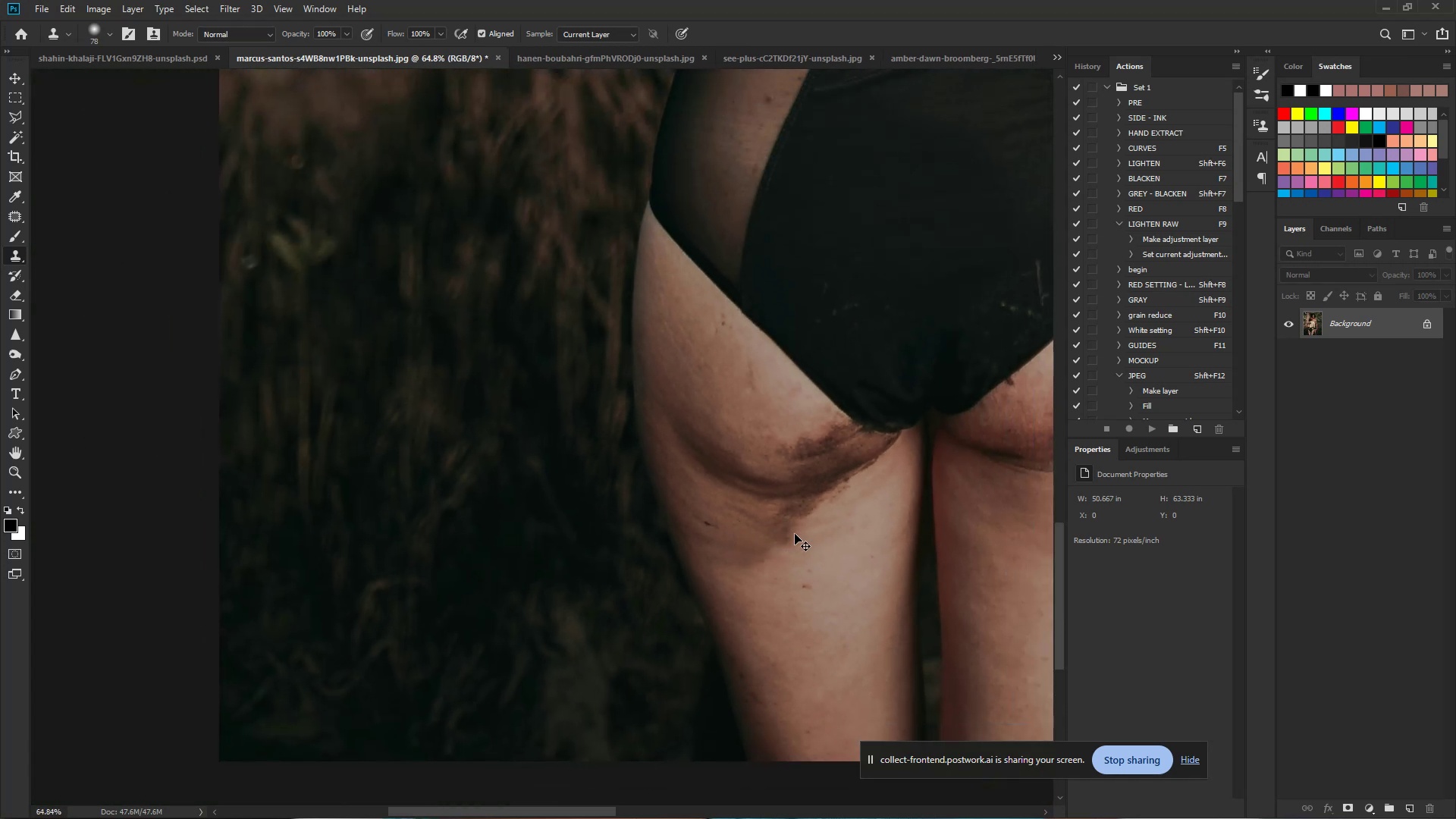 
left_click_drag(start_coordinate=[810, 532], to_coordinate=[745, 535])
 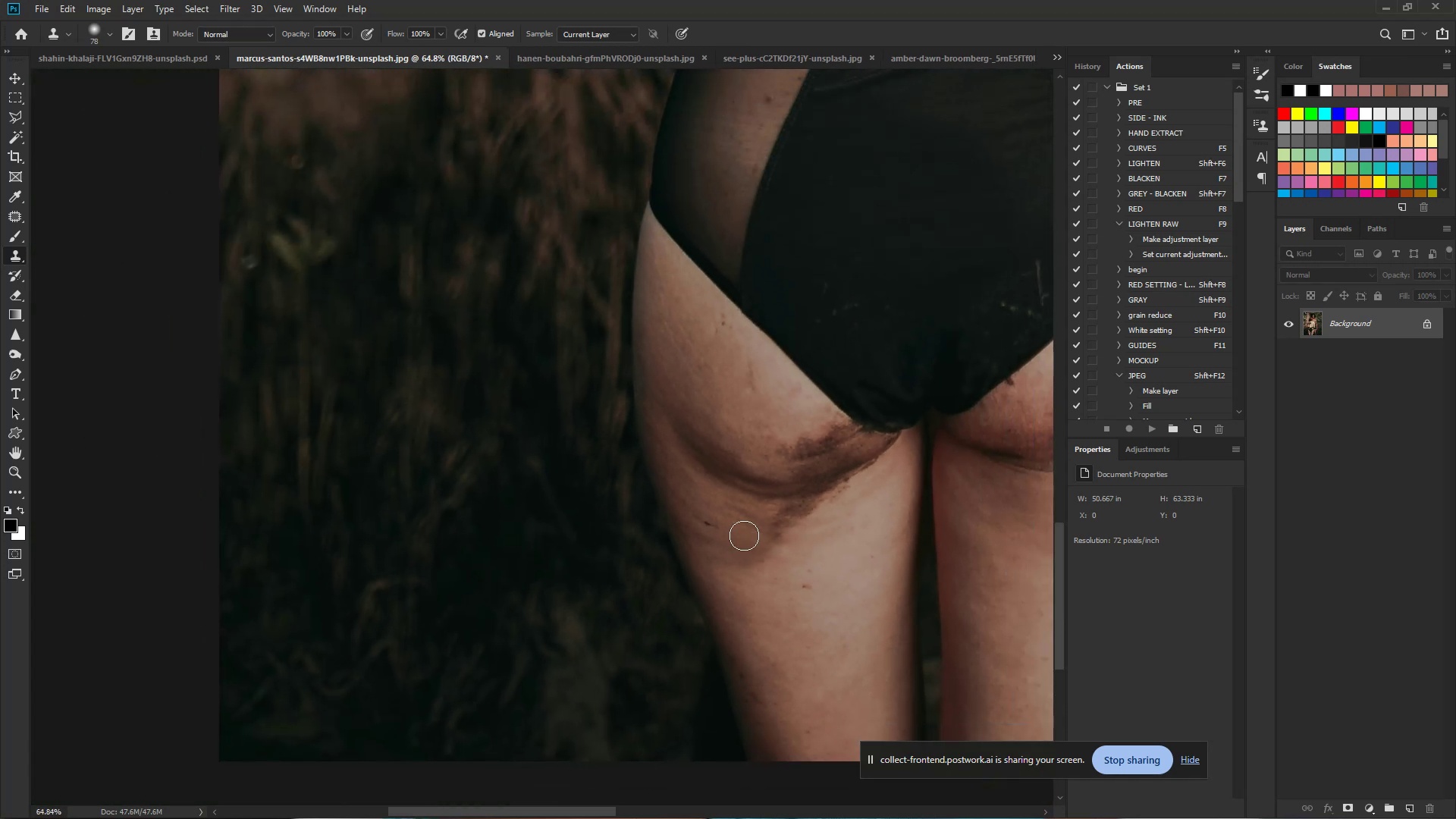 
hold_key(key=ControlLeft, duration=0.92)
 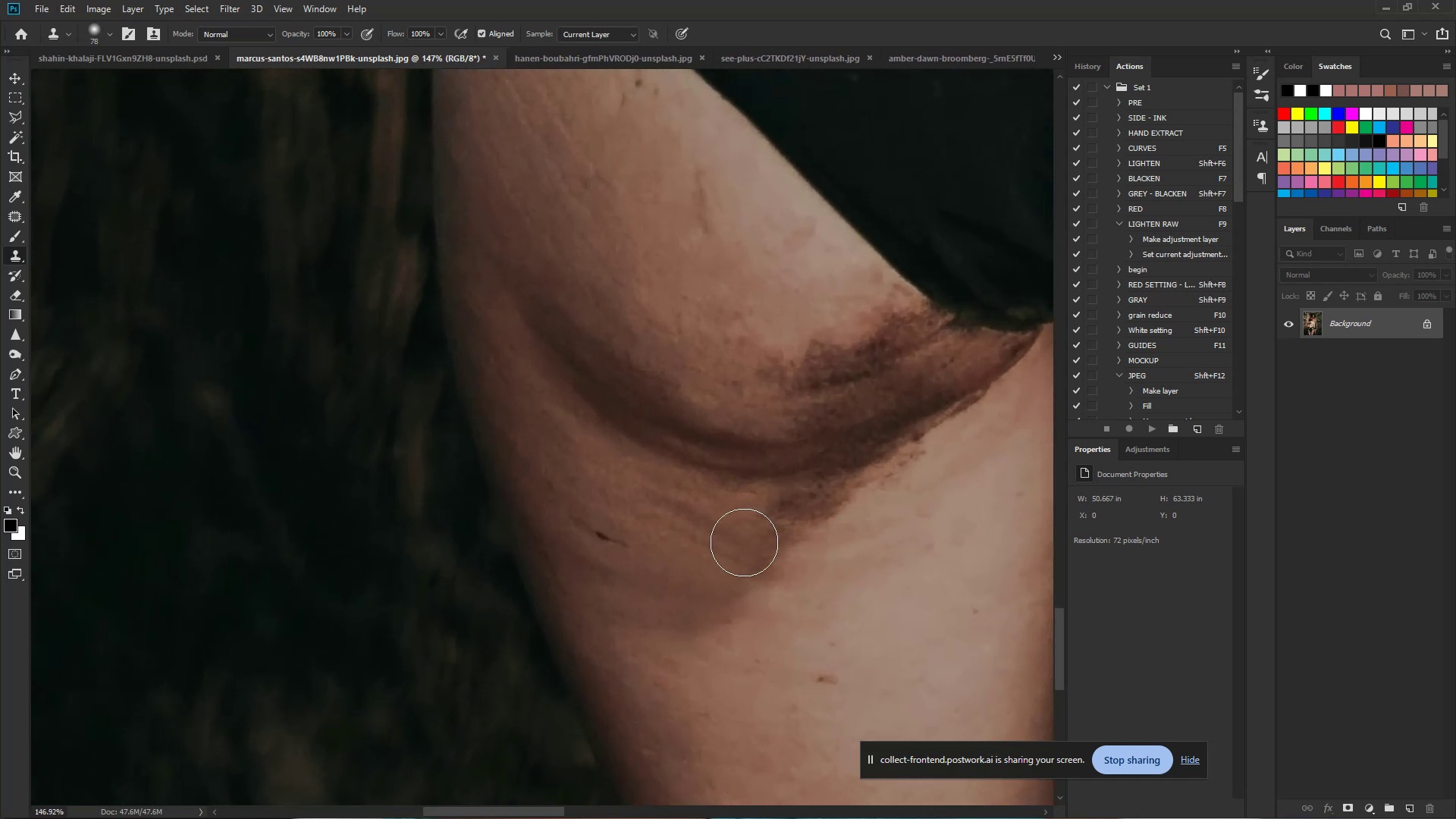 
hold_key(key=Space, duration=0.66)
 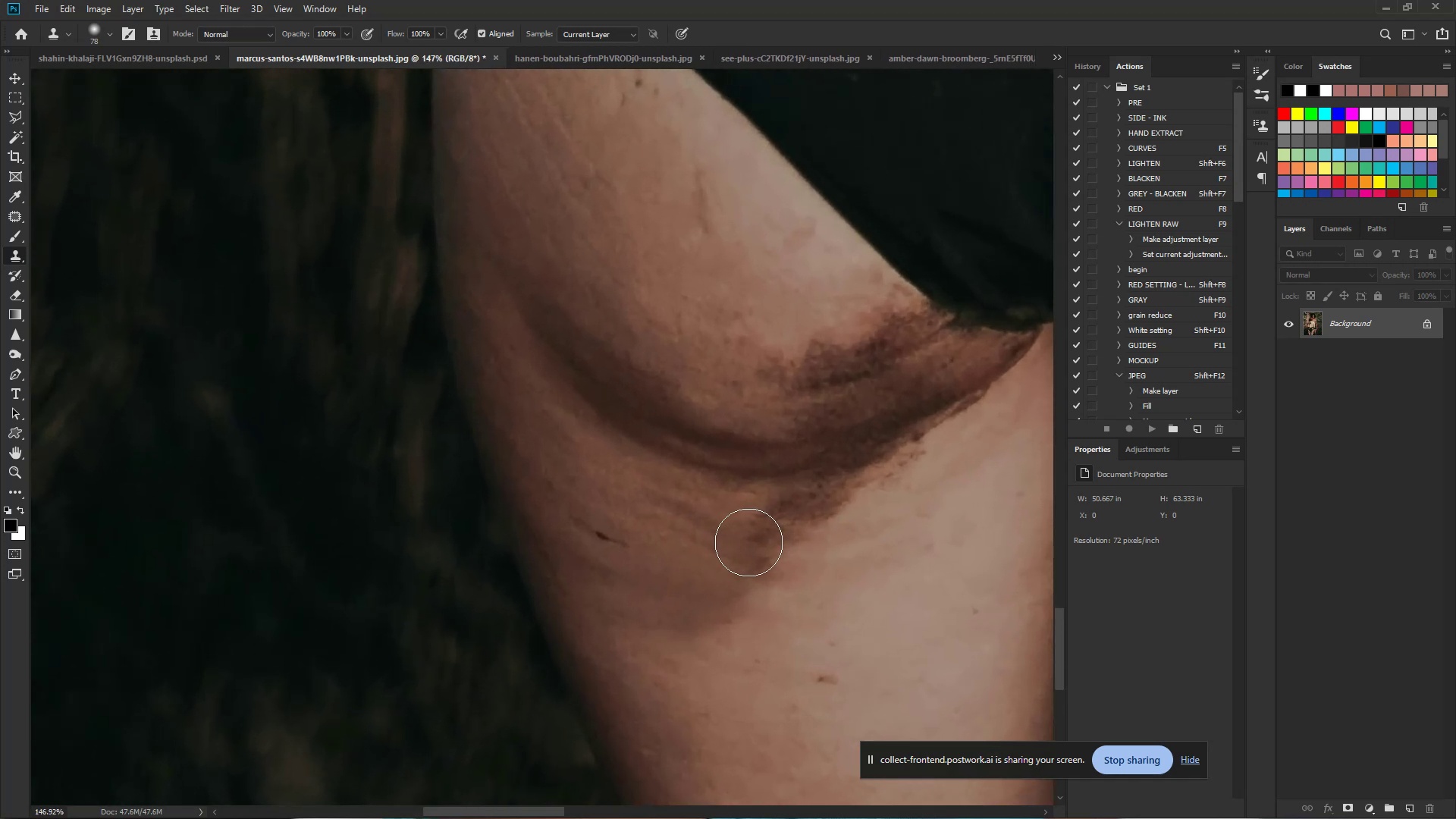 
left_click_drag(start_coordinate=[790, 514], to_coordinate=[846, 522])
 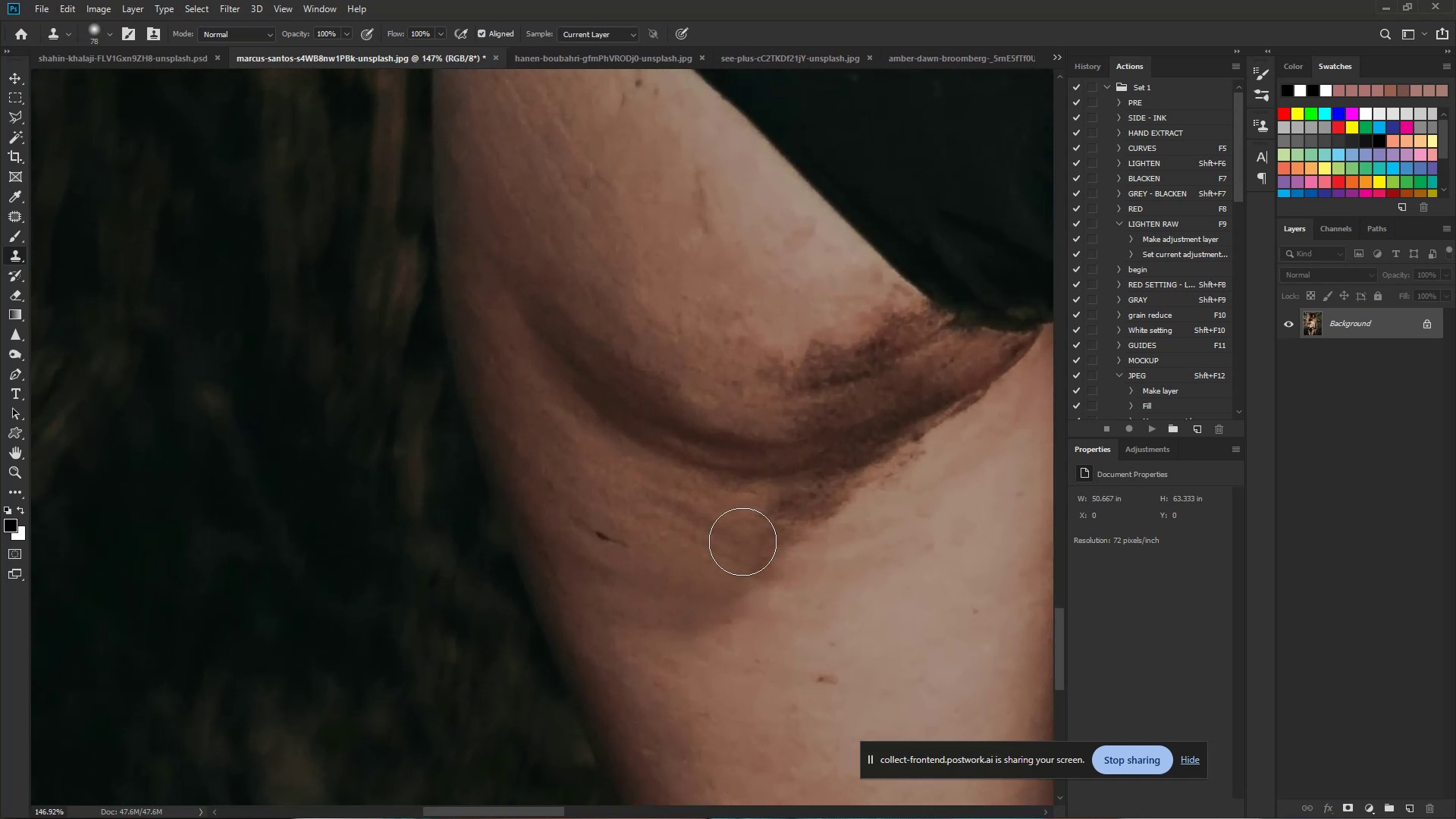 
left_click_drag(start_coordinate=[742, 540], to_coordinate=[758, 539])
 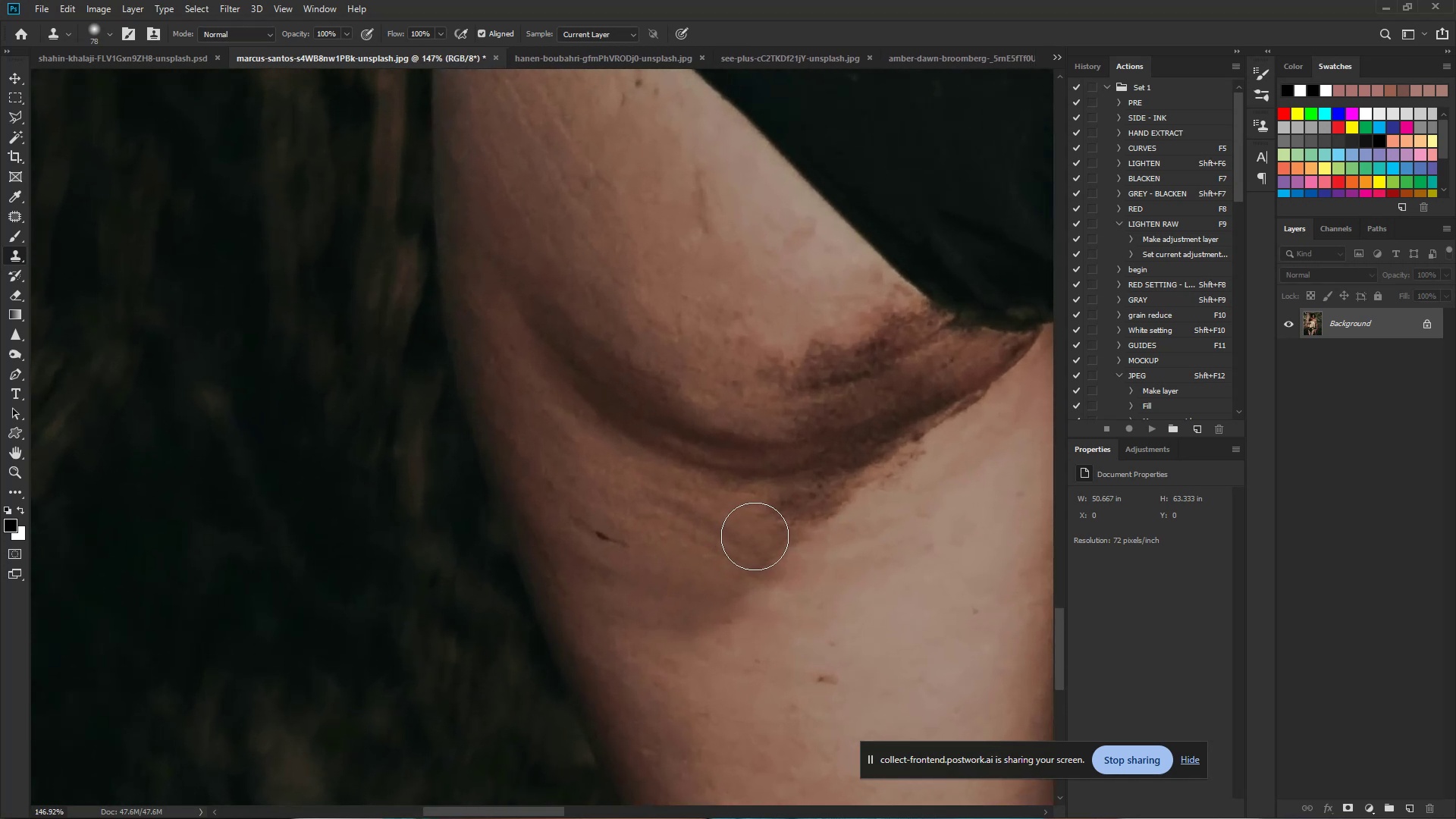 
left_click([755, 536])
 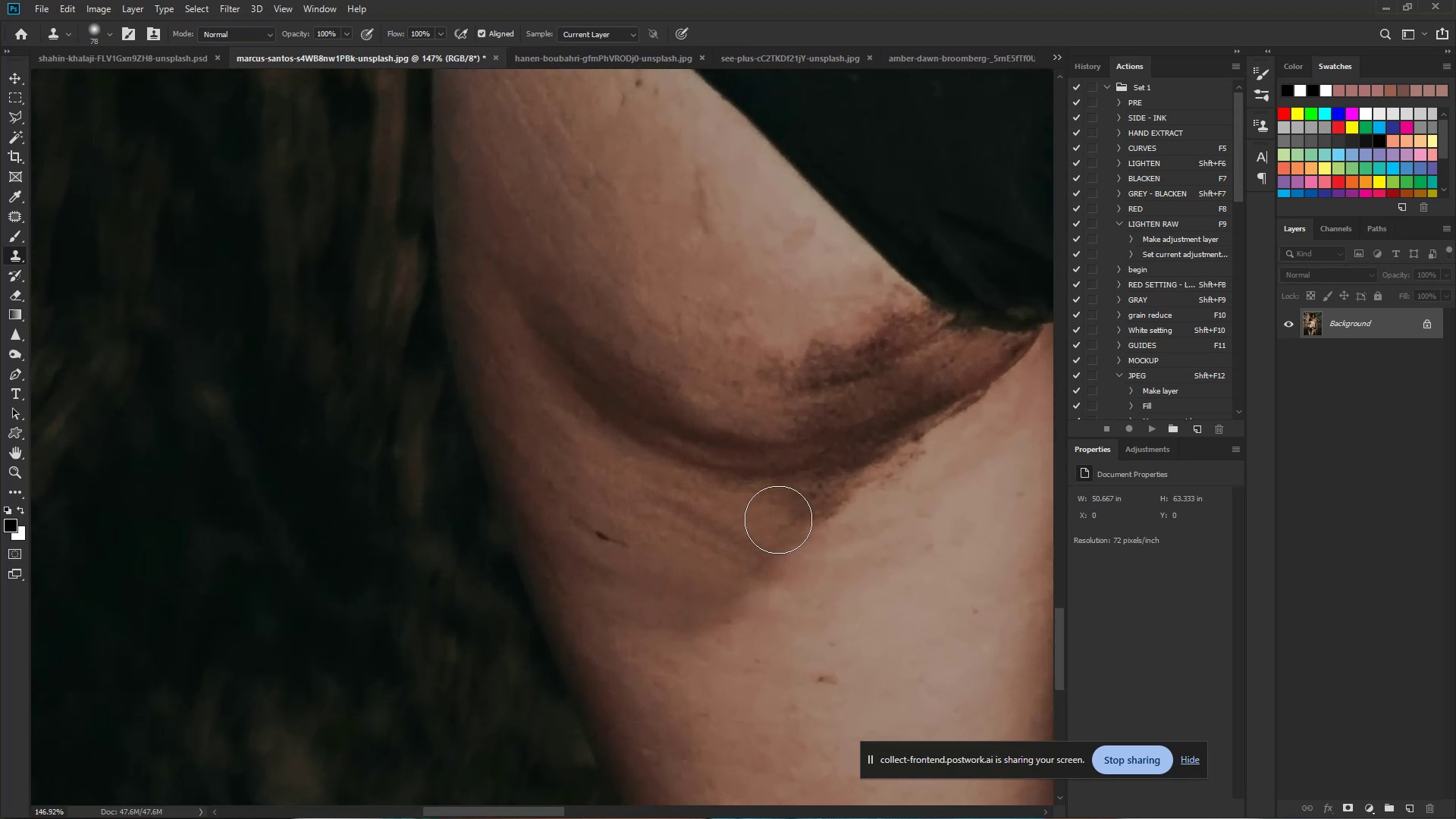 
left_click_drag(start_coordinate=[781, 519], to_coordinate=[789, 516])
 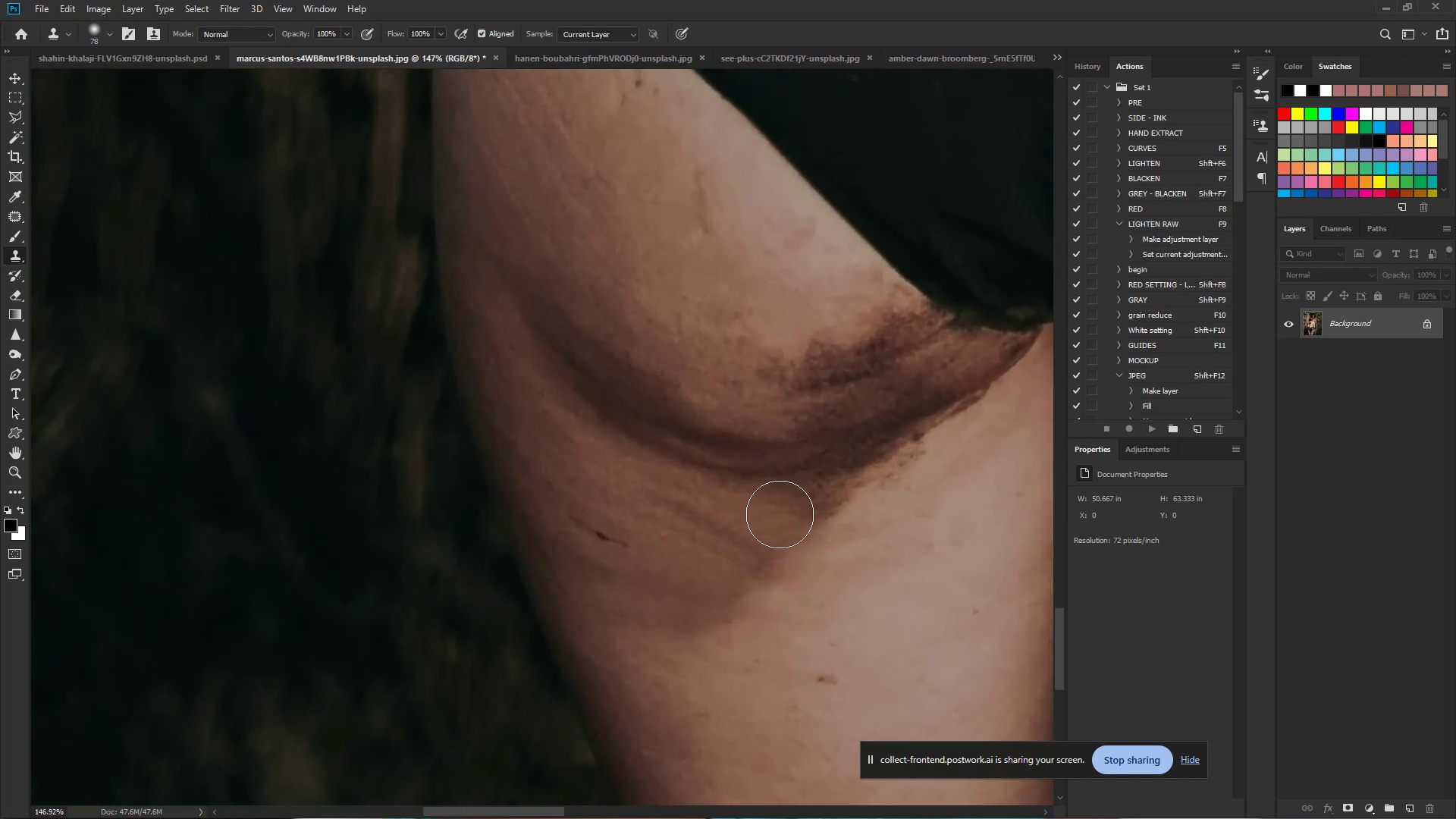 
left_click_drag(start_coordinate=[776, 513], to_coordinate=[796, 512])
 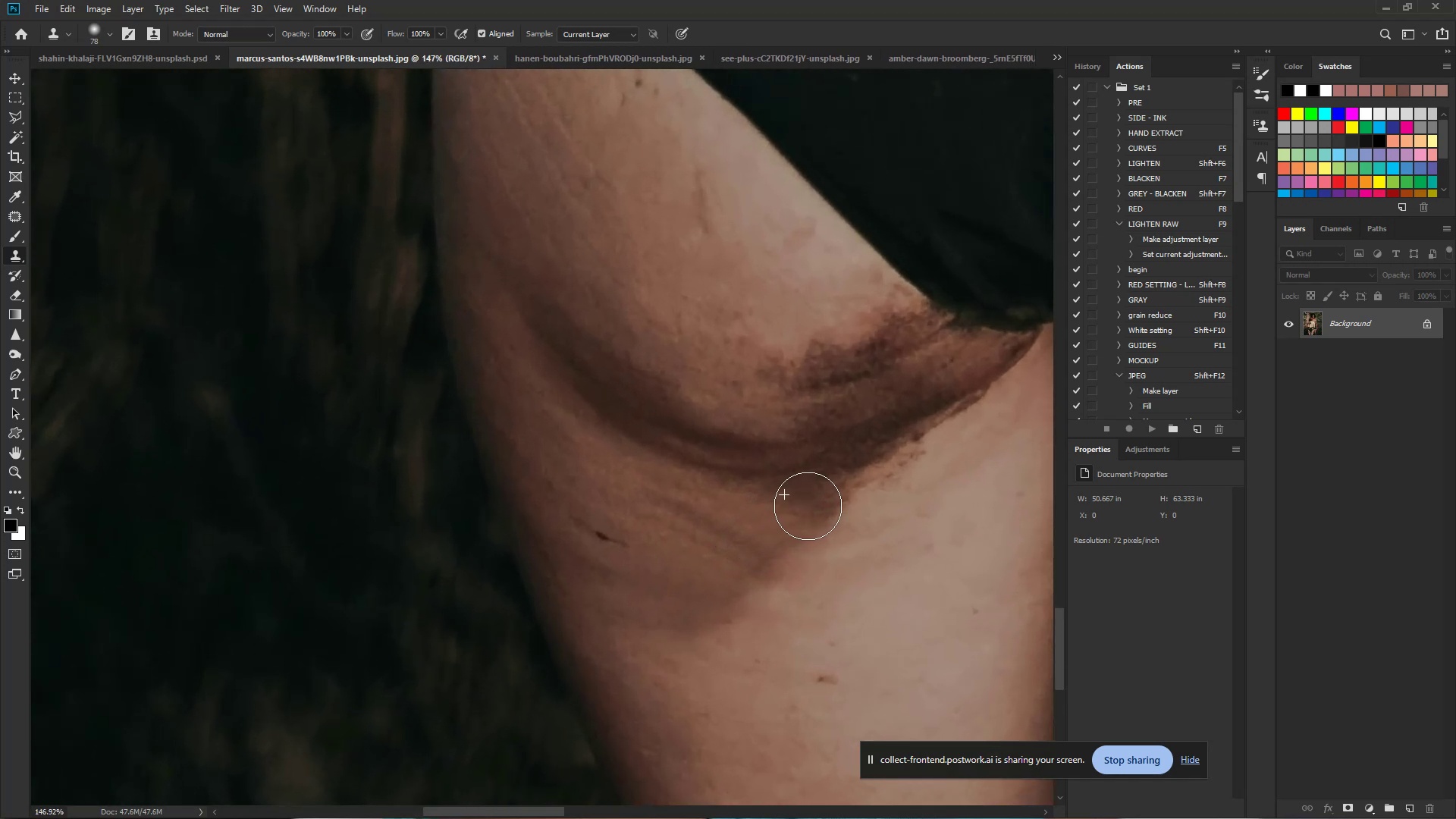 
double_click([813, 504])
 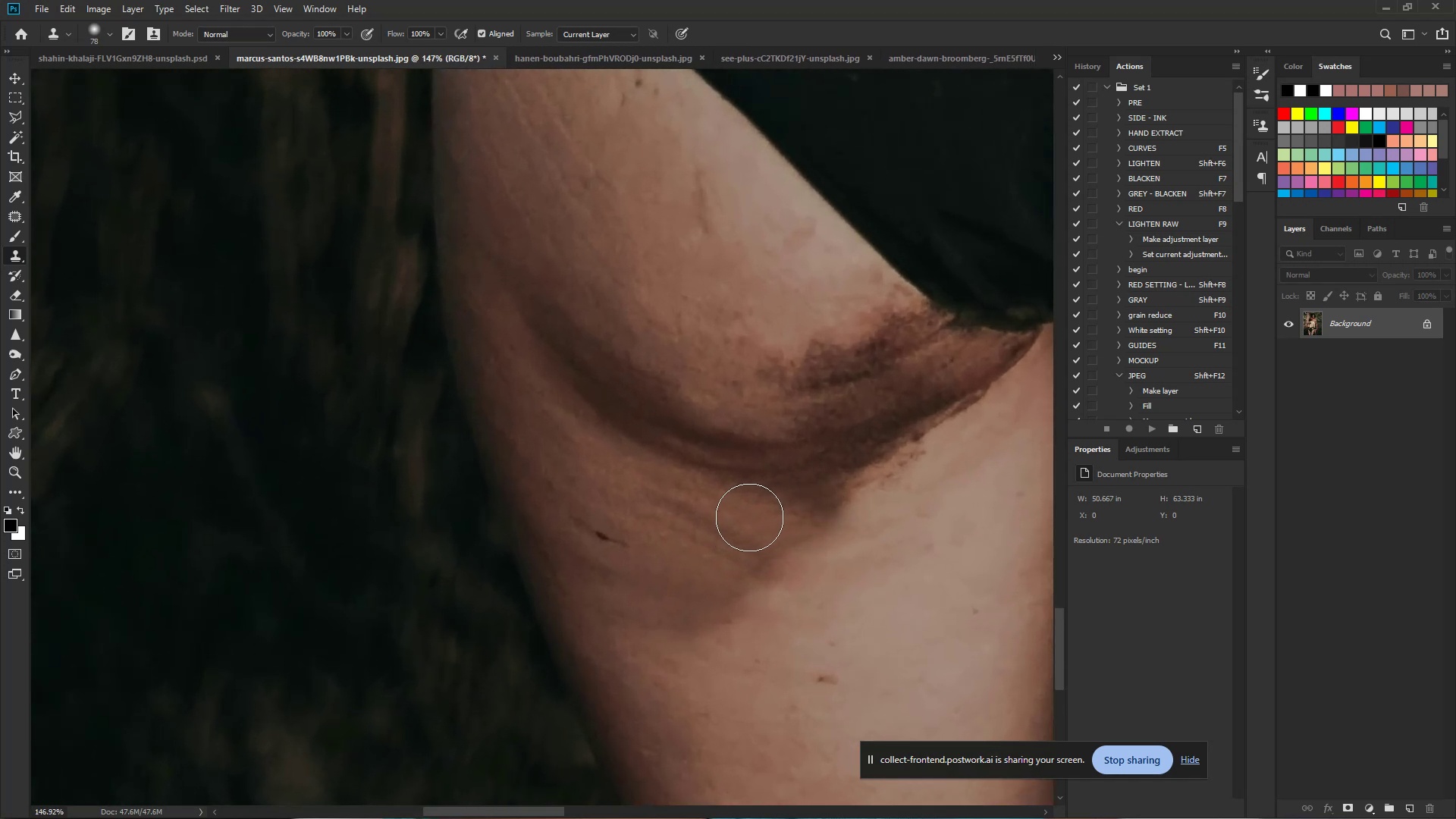 
left_click_drag(start_coordinate=[756, 515], to_coordinate=[791, 508])
 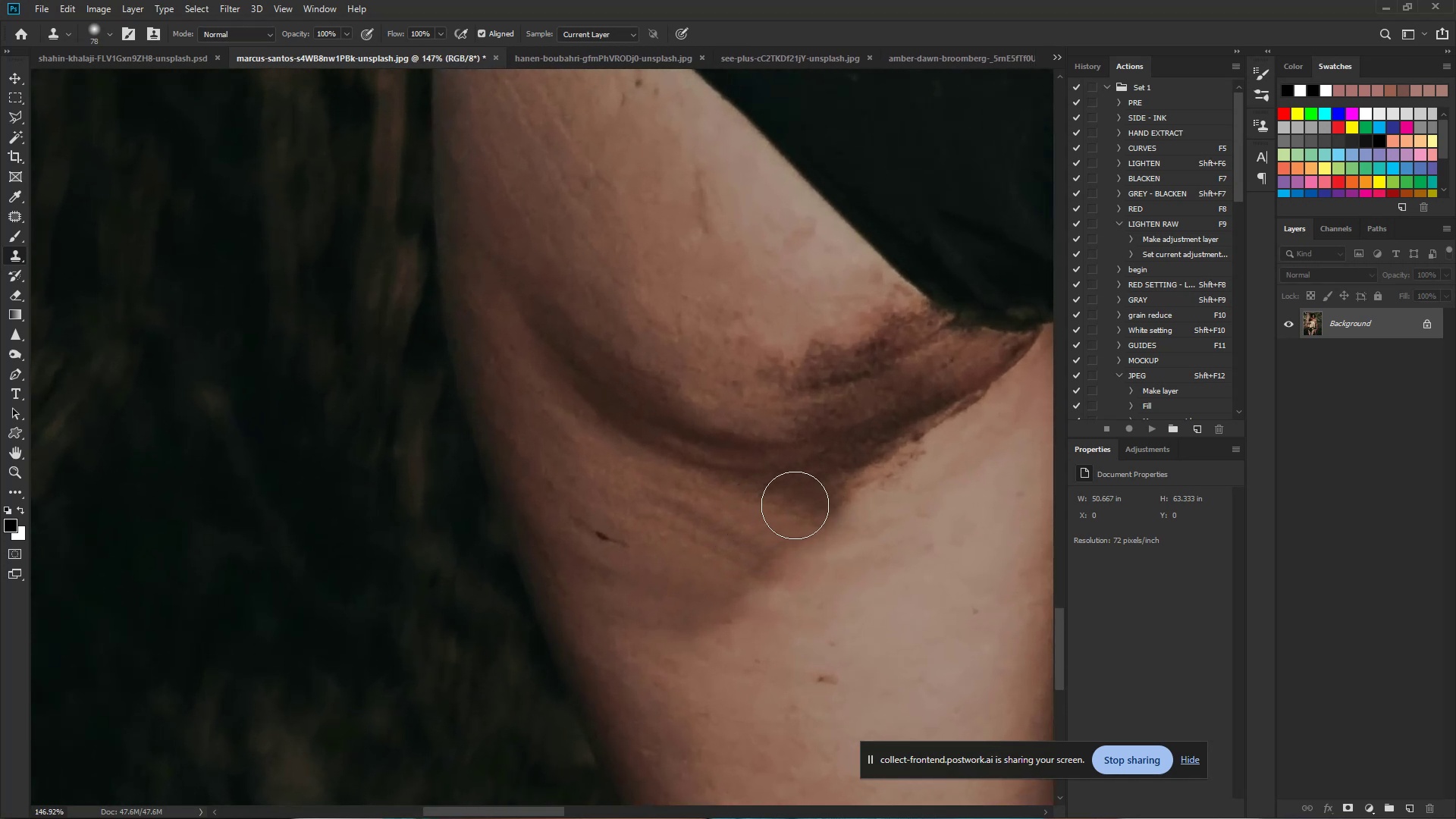 
left_click_drag(start_coordinate=[805, 500], to_coordinate=[813, 495])
 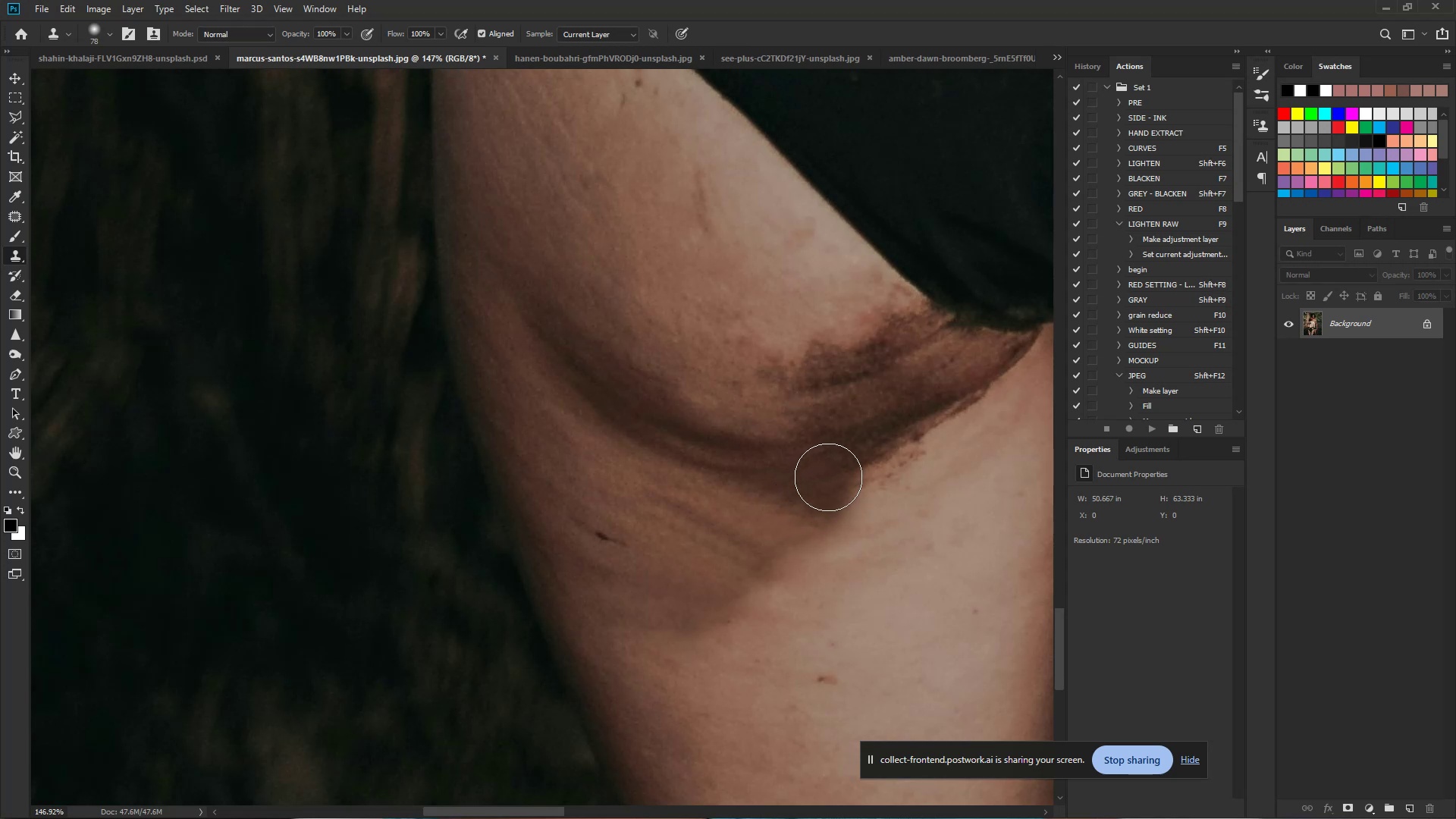 
hold_key(key=ControlLeft, duration=0.63)
 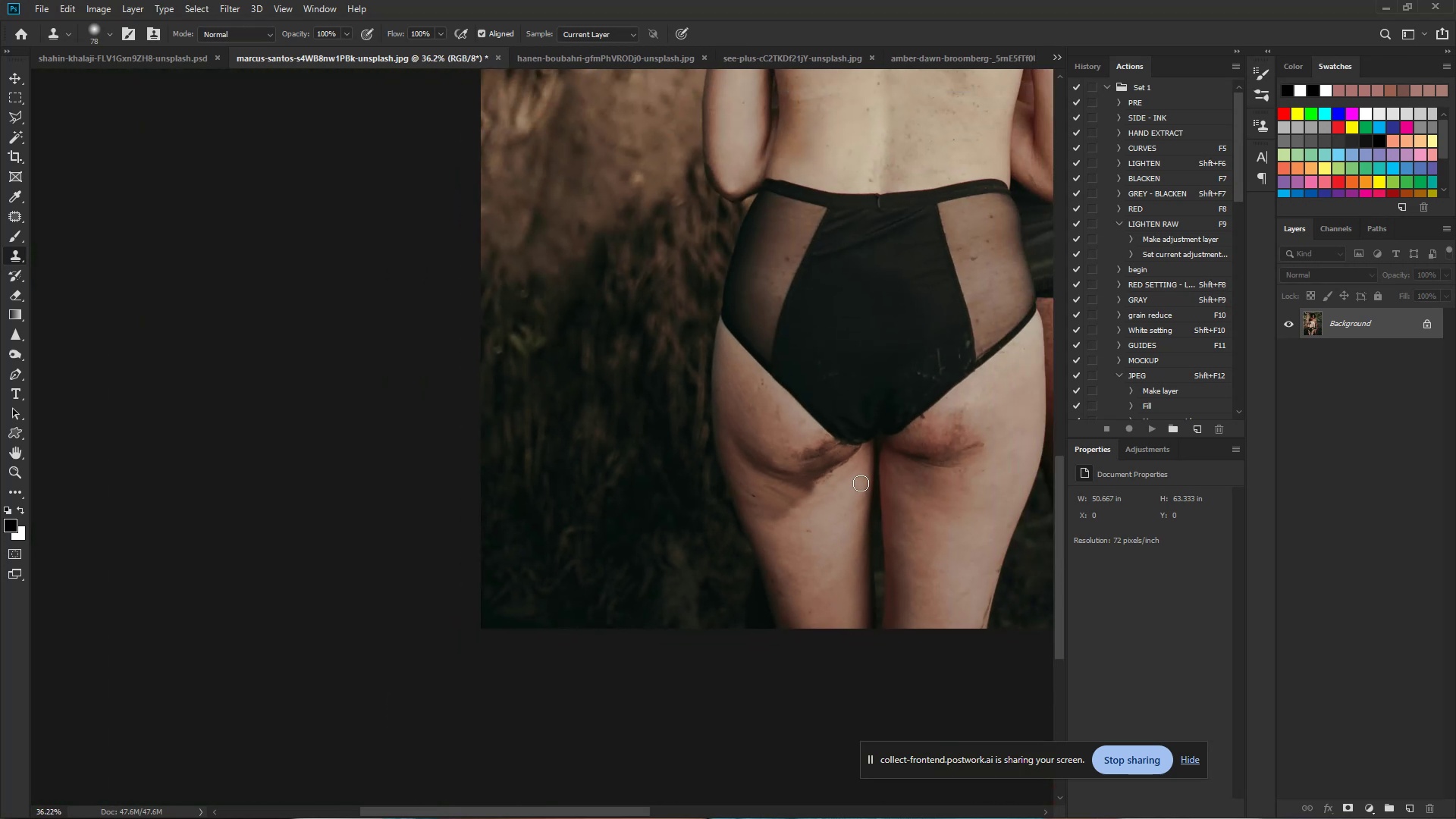 
hold_key(key=Space, duration=0.43)
 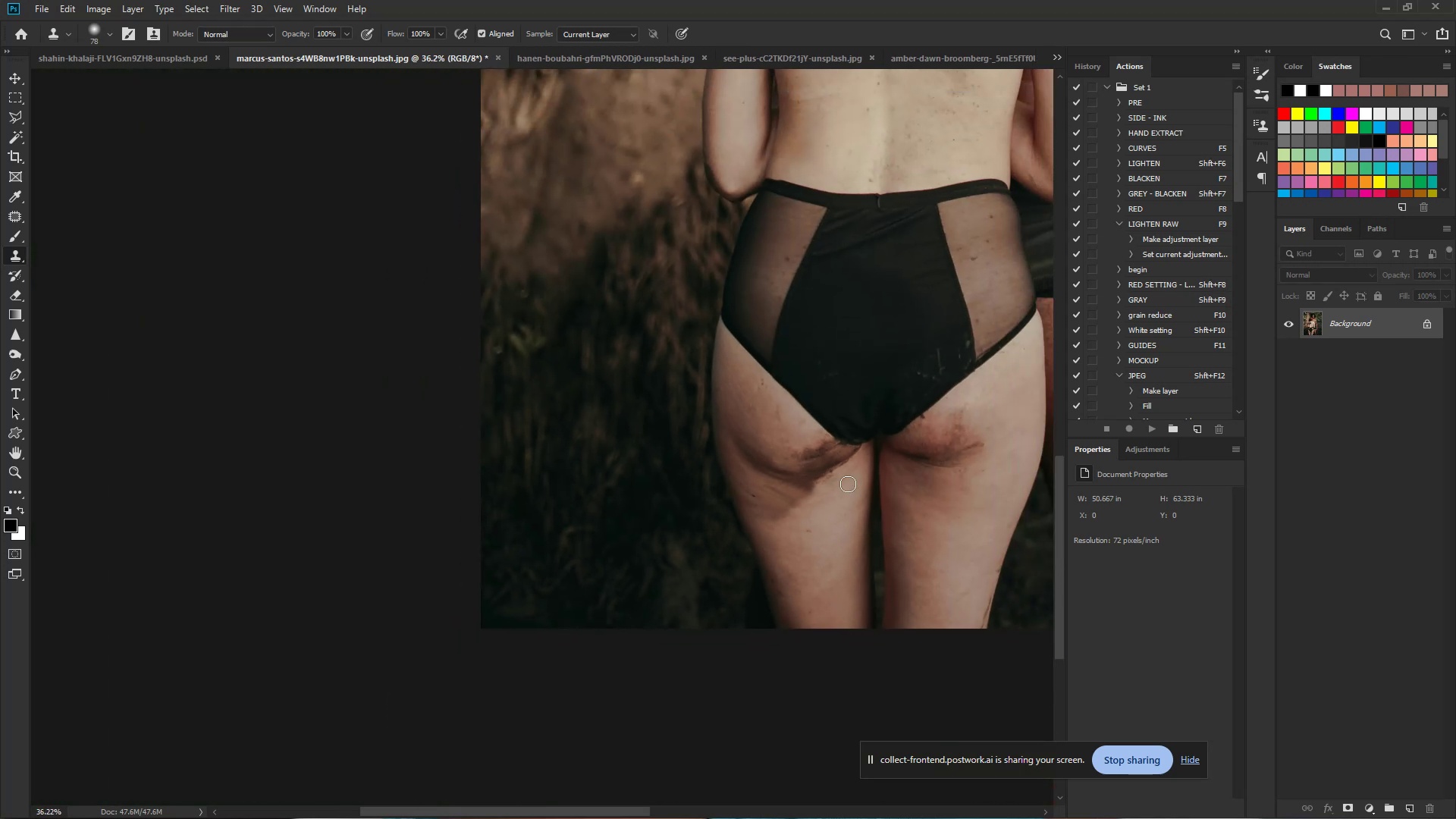 
left_click_drag(start_coordinate=[803, 482], to_coordinate=[716, 489])
 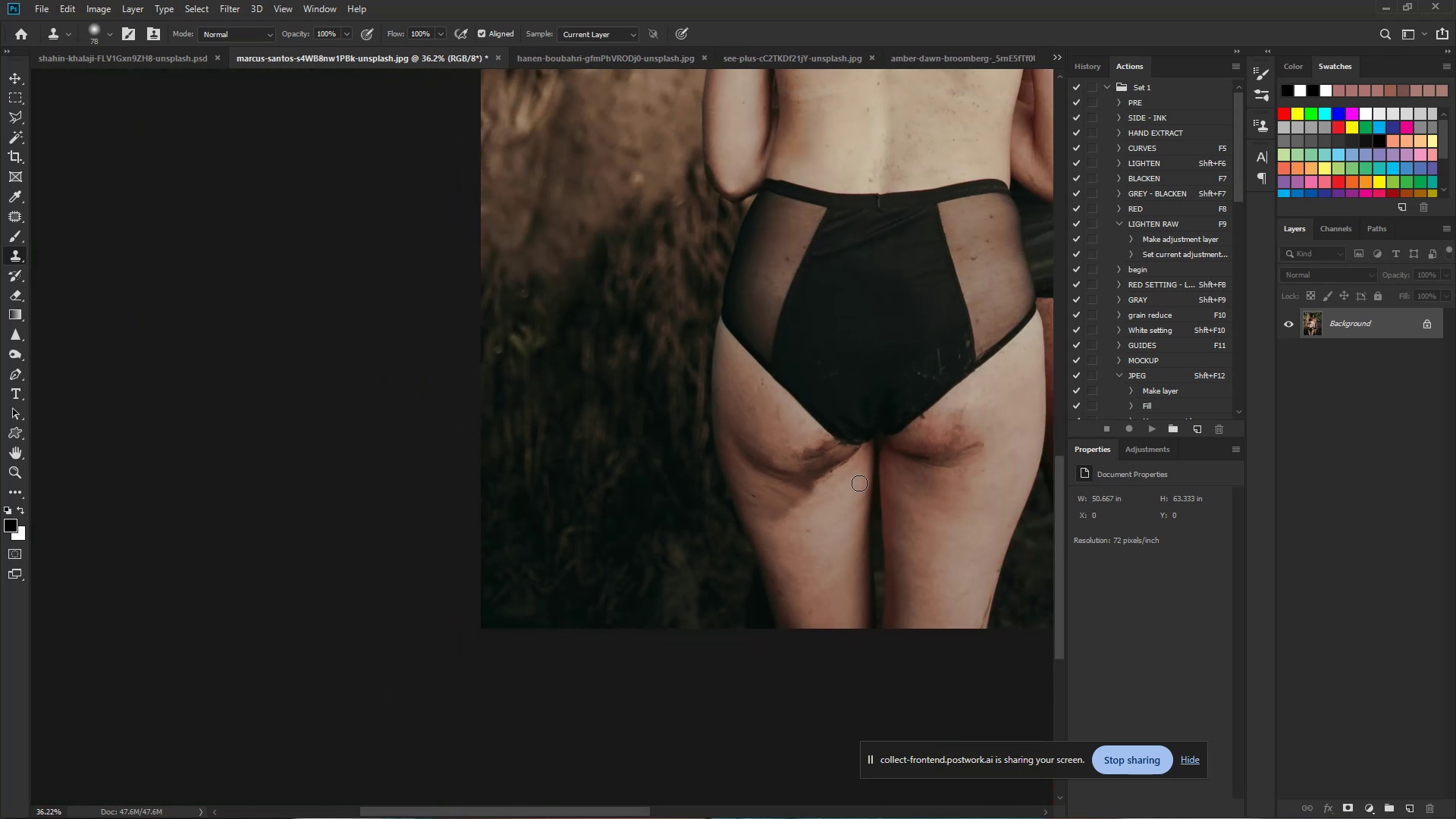 
hold_key(key=ControlLeft, duration=0.79)
 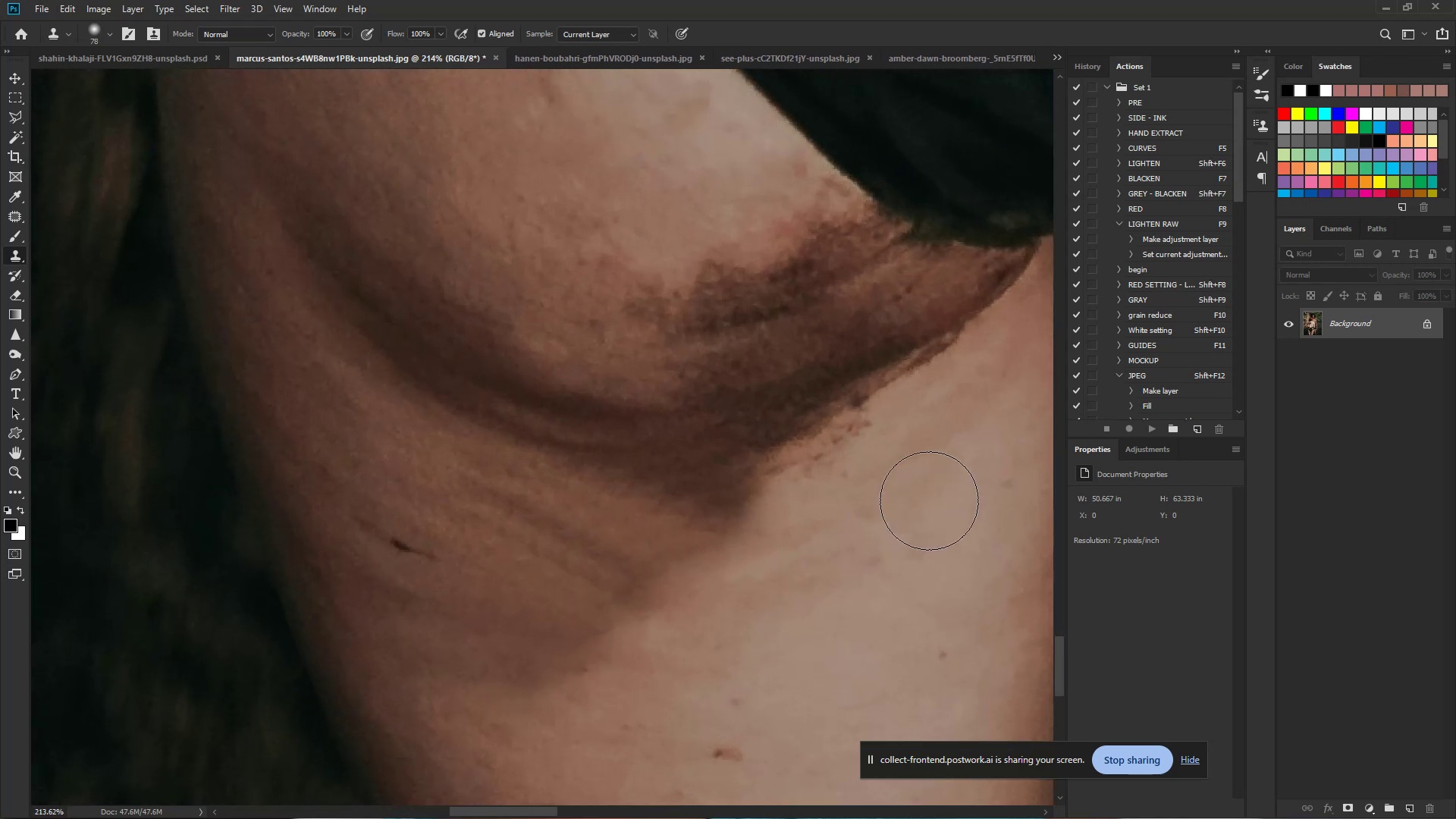 
hold_key(key=Space, duration=0.59)
 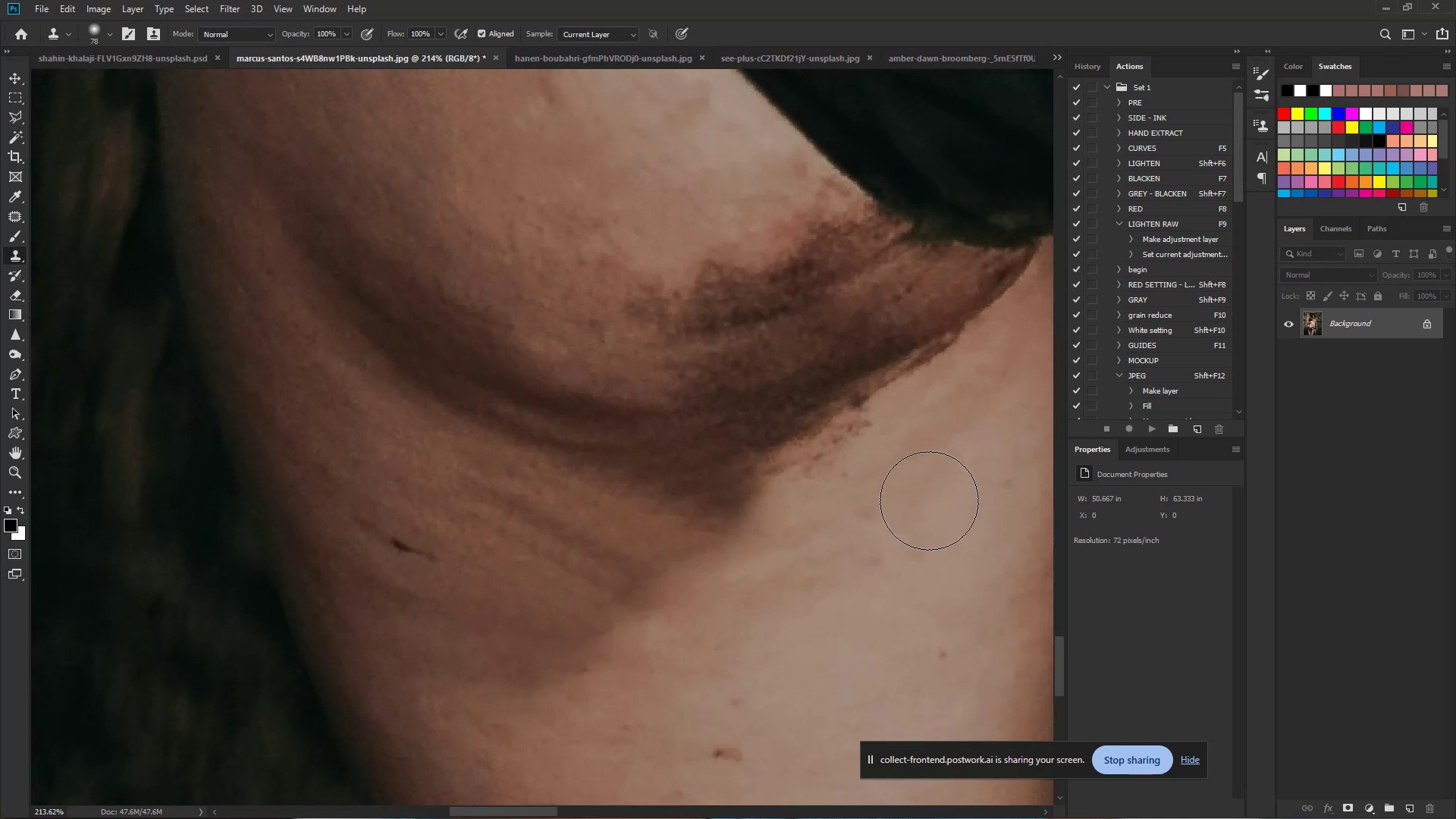 
left_click_drag(start_coordinate=[826, 485], to_coordinate=[933, 500])
 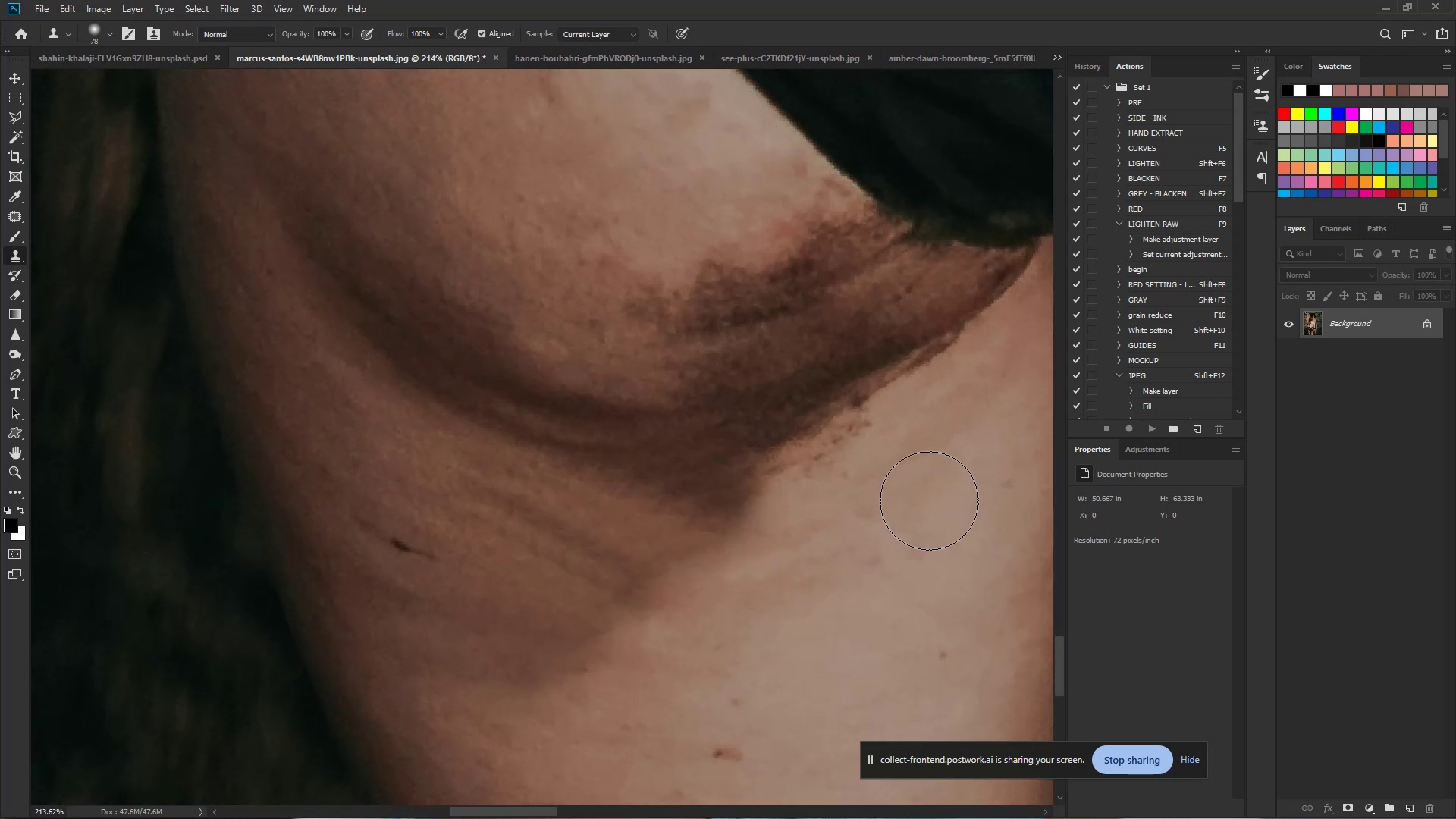 
key(Control+Z)
 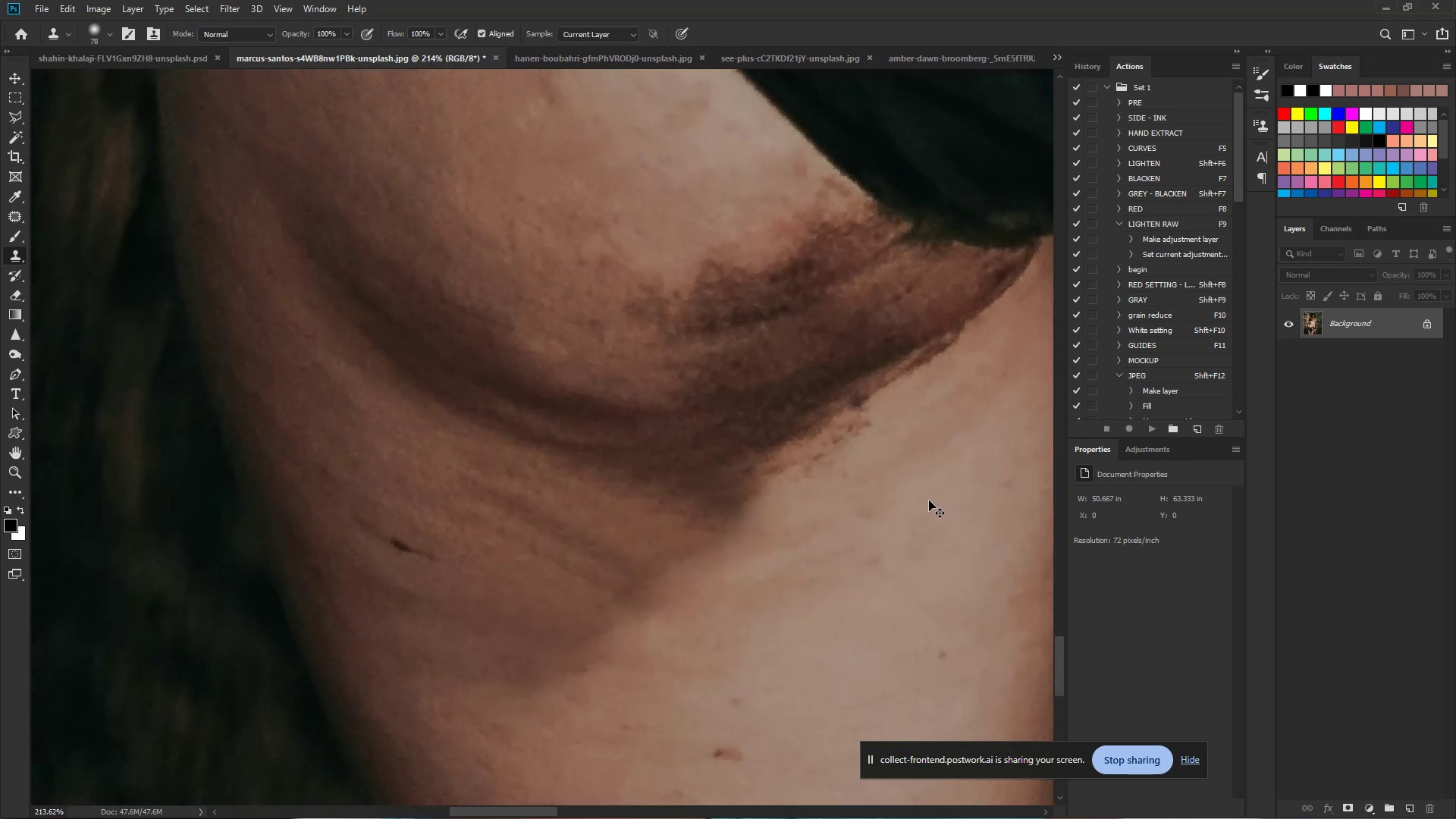 
key(Control+Z)
 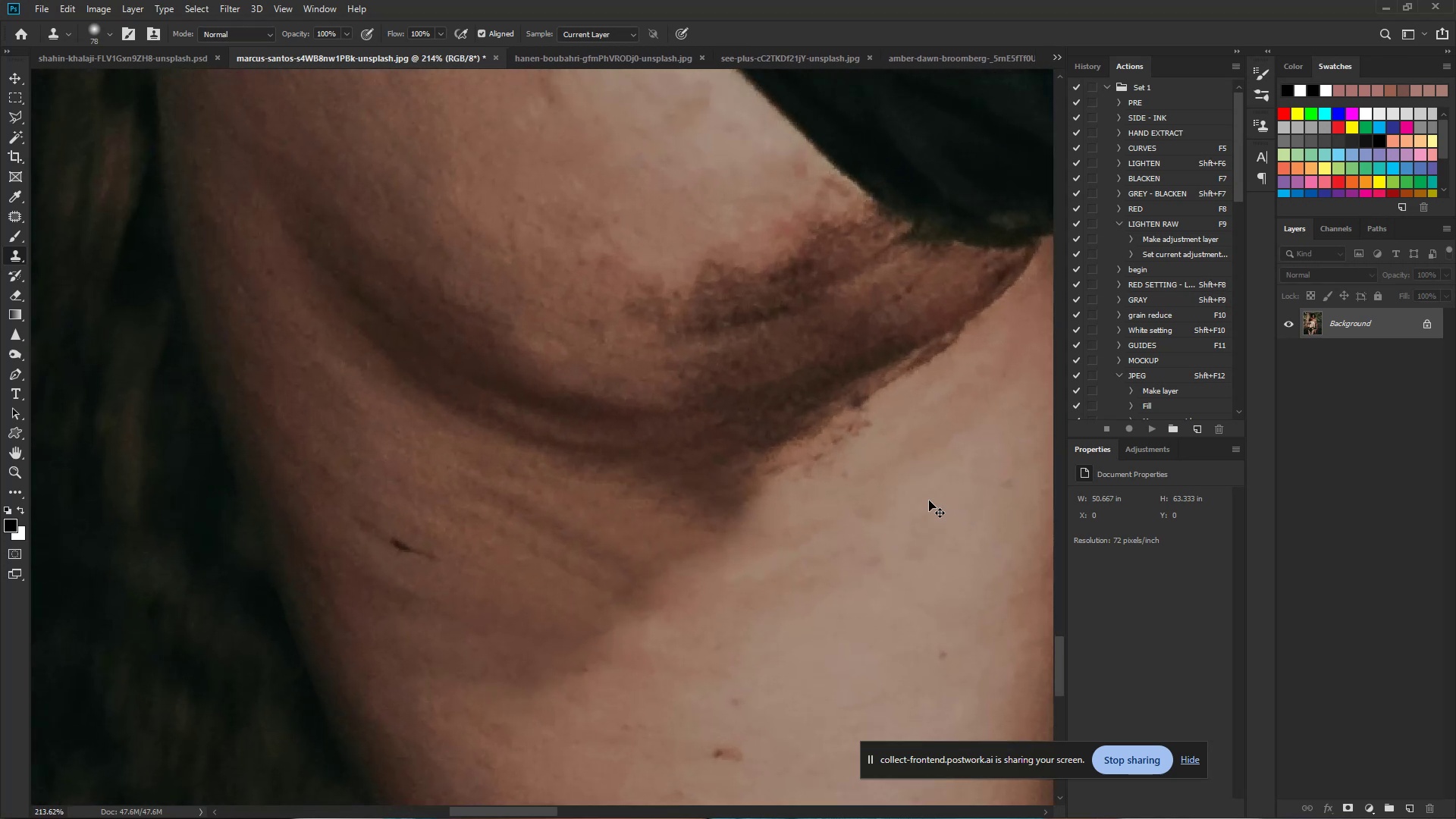 
key(Control+Z)
 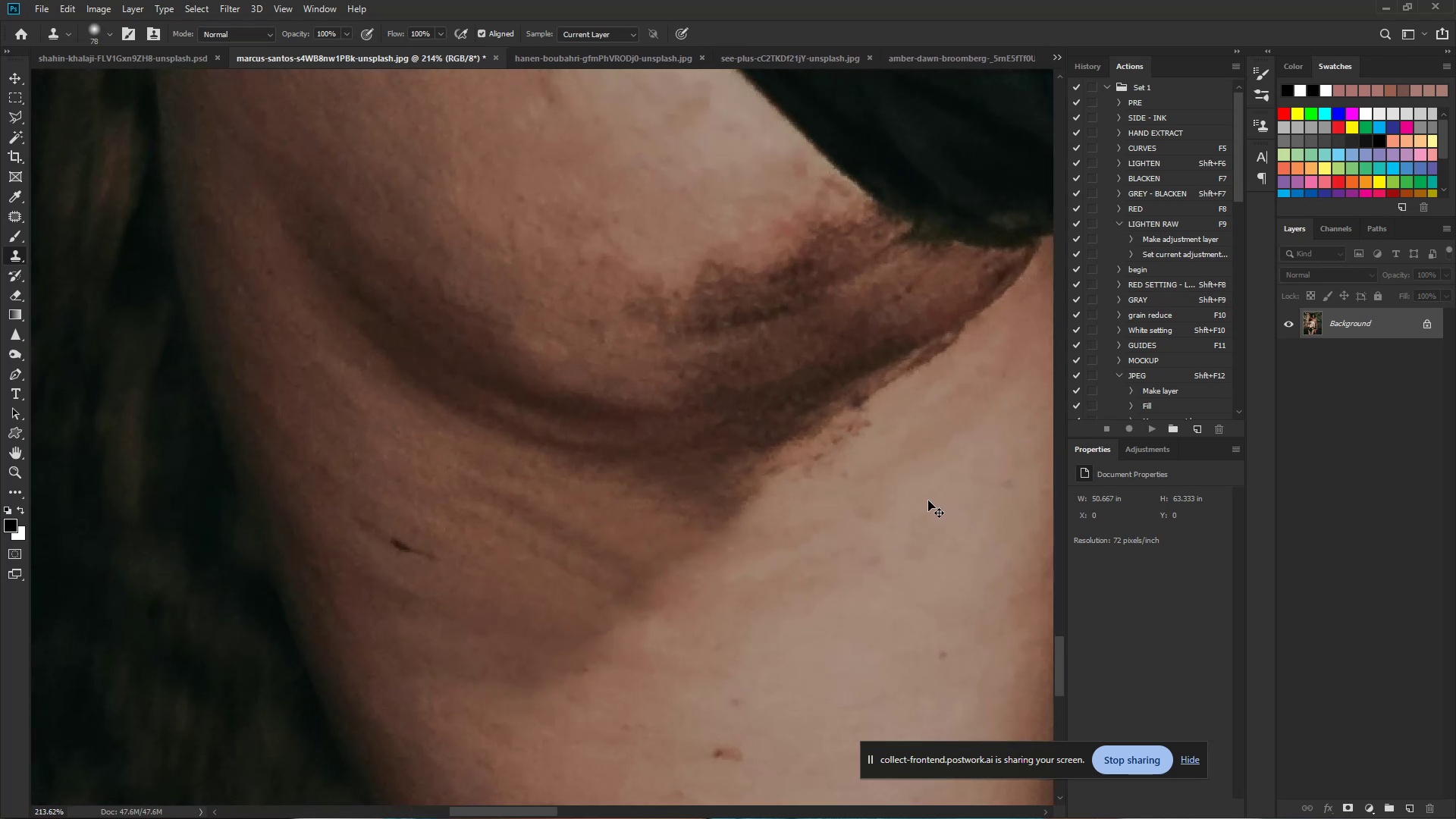 
key(Control+Z)
 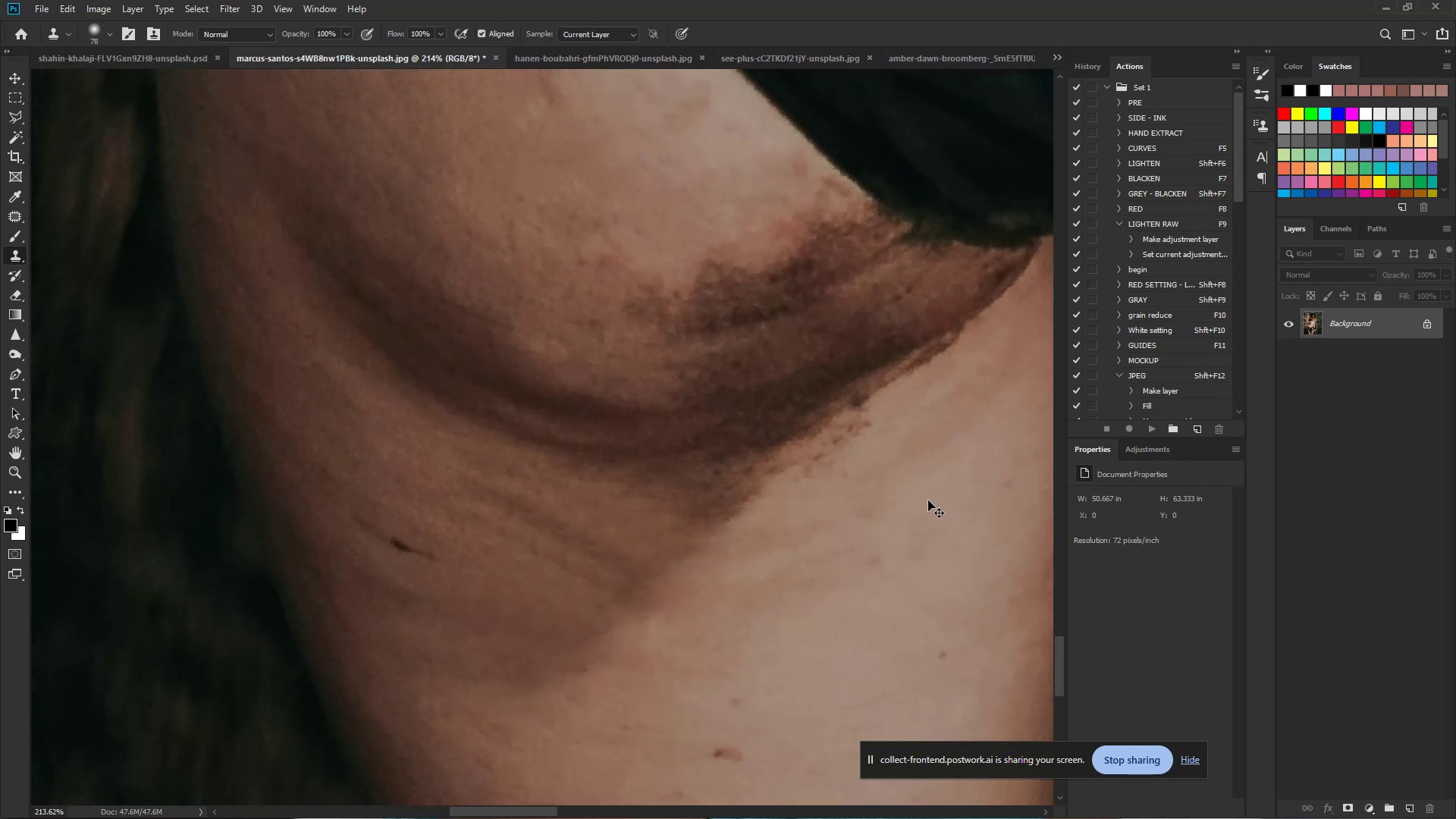 
key(Control+Z)
 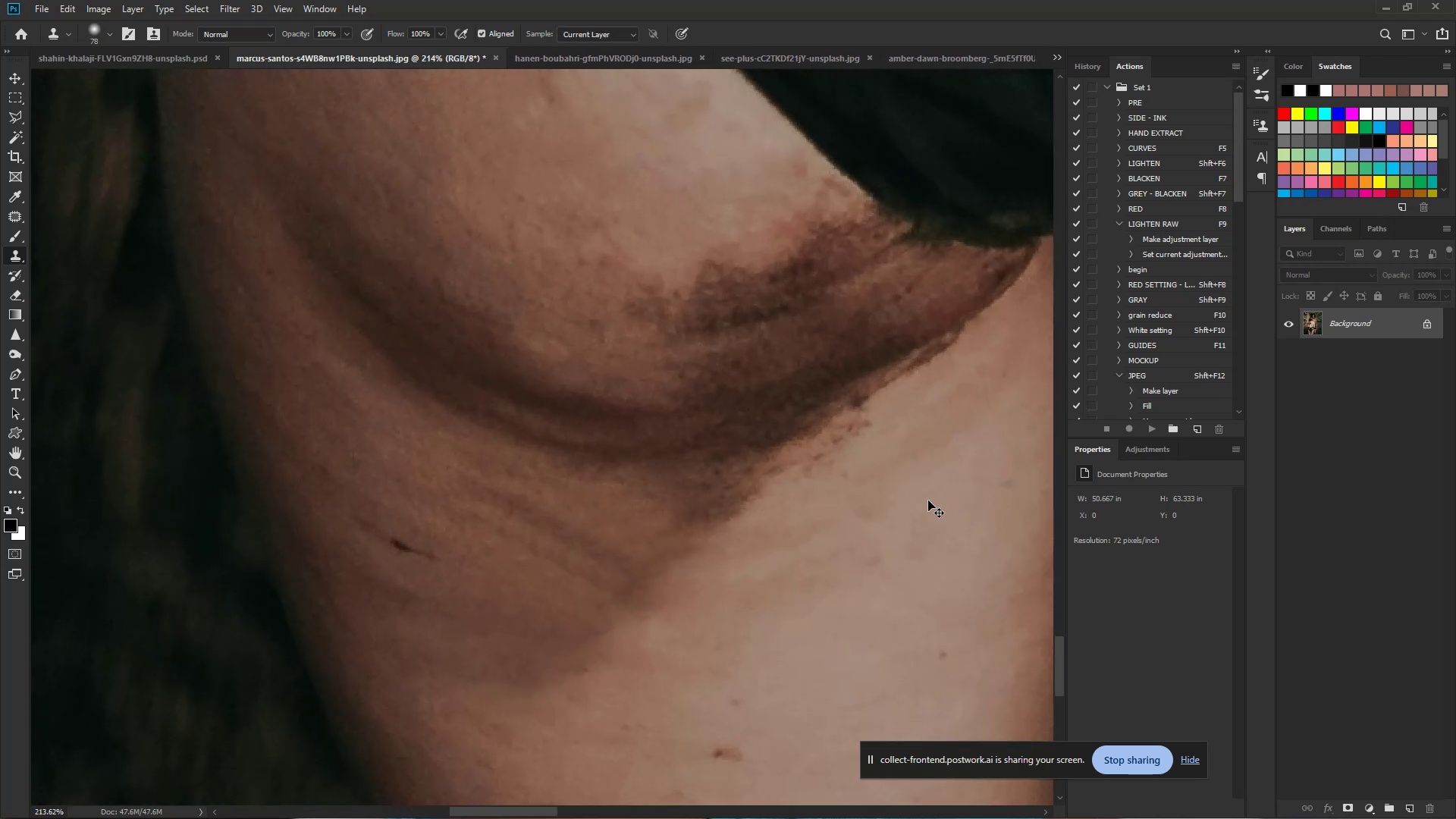 
key(Control+Z)
 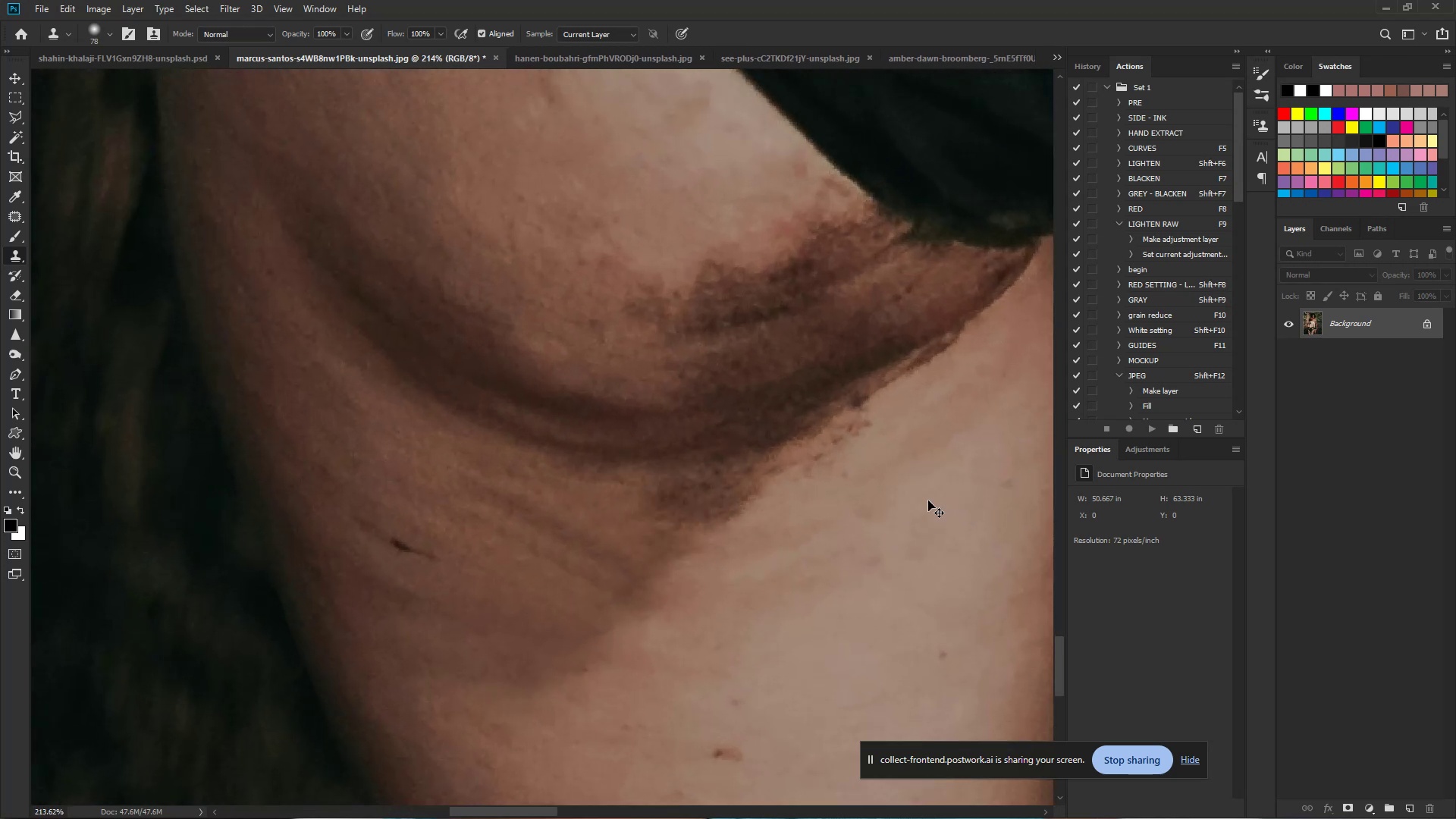 
key(Control+Z)
 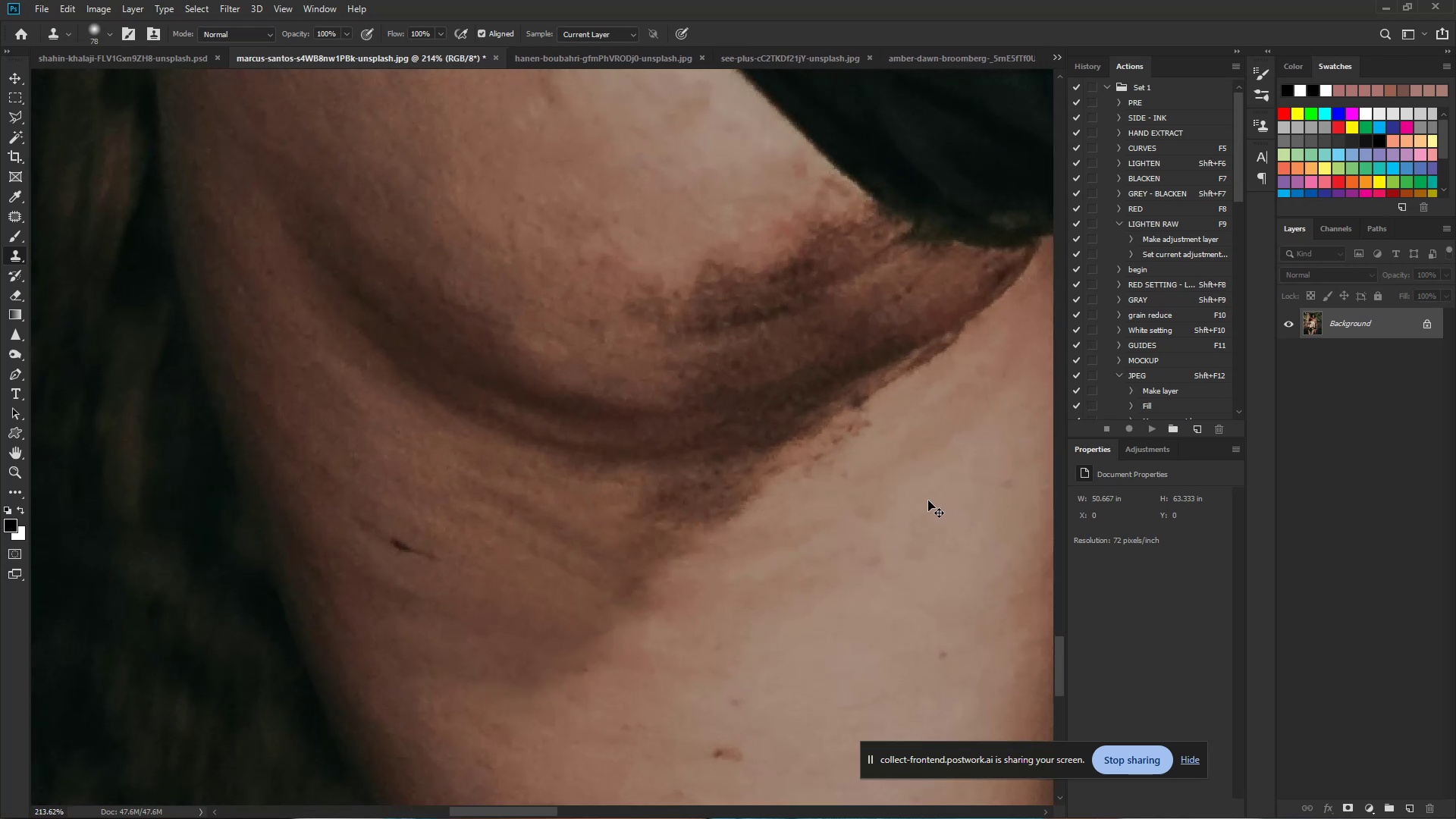 
key(Control+Z)
 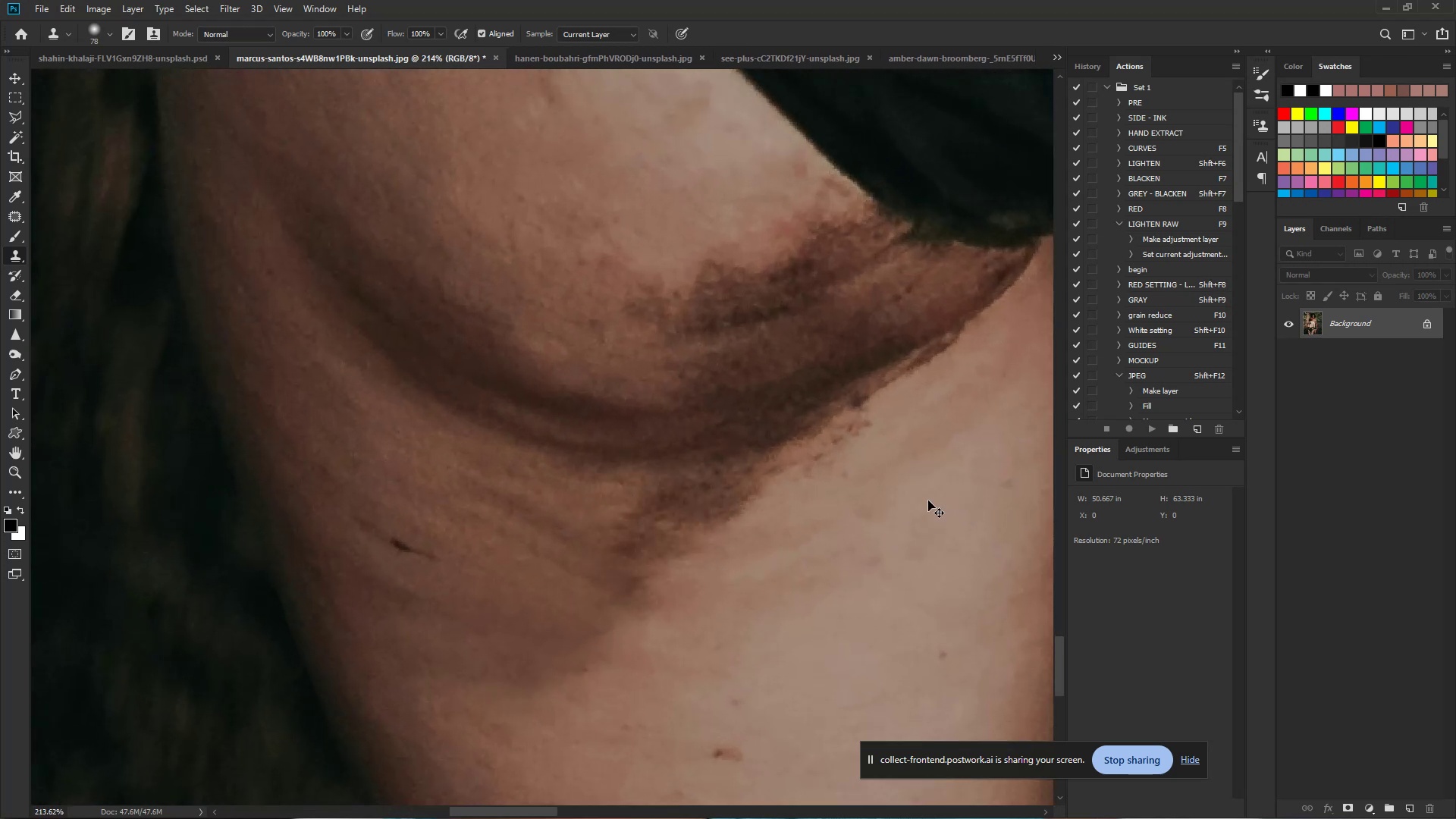 
key(Control+Z)
 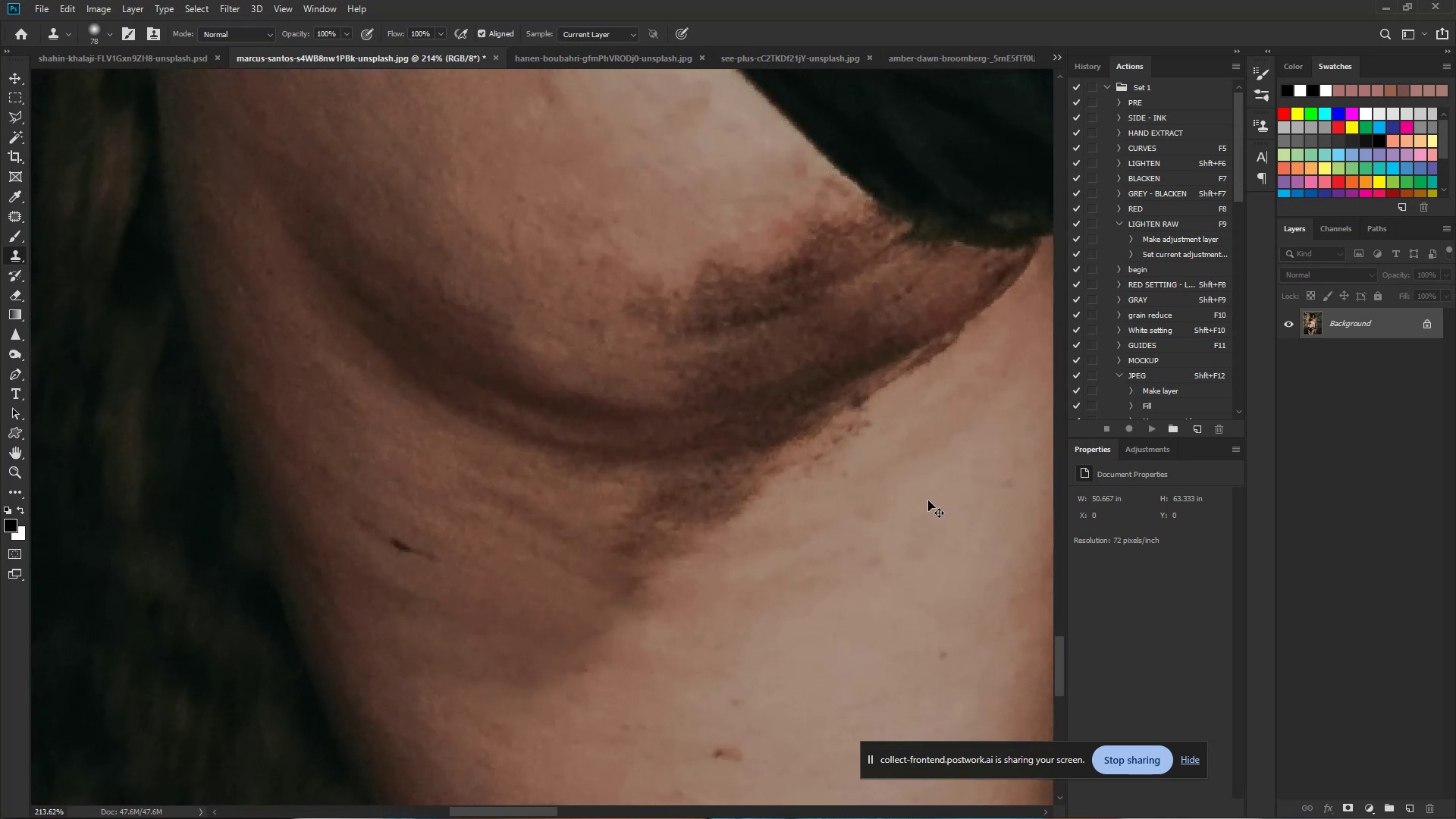 
key(Control+Z)
 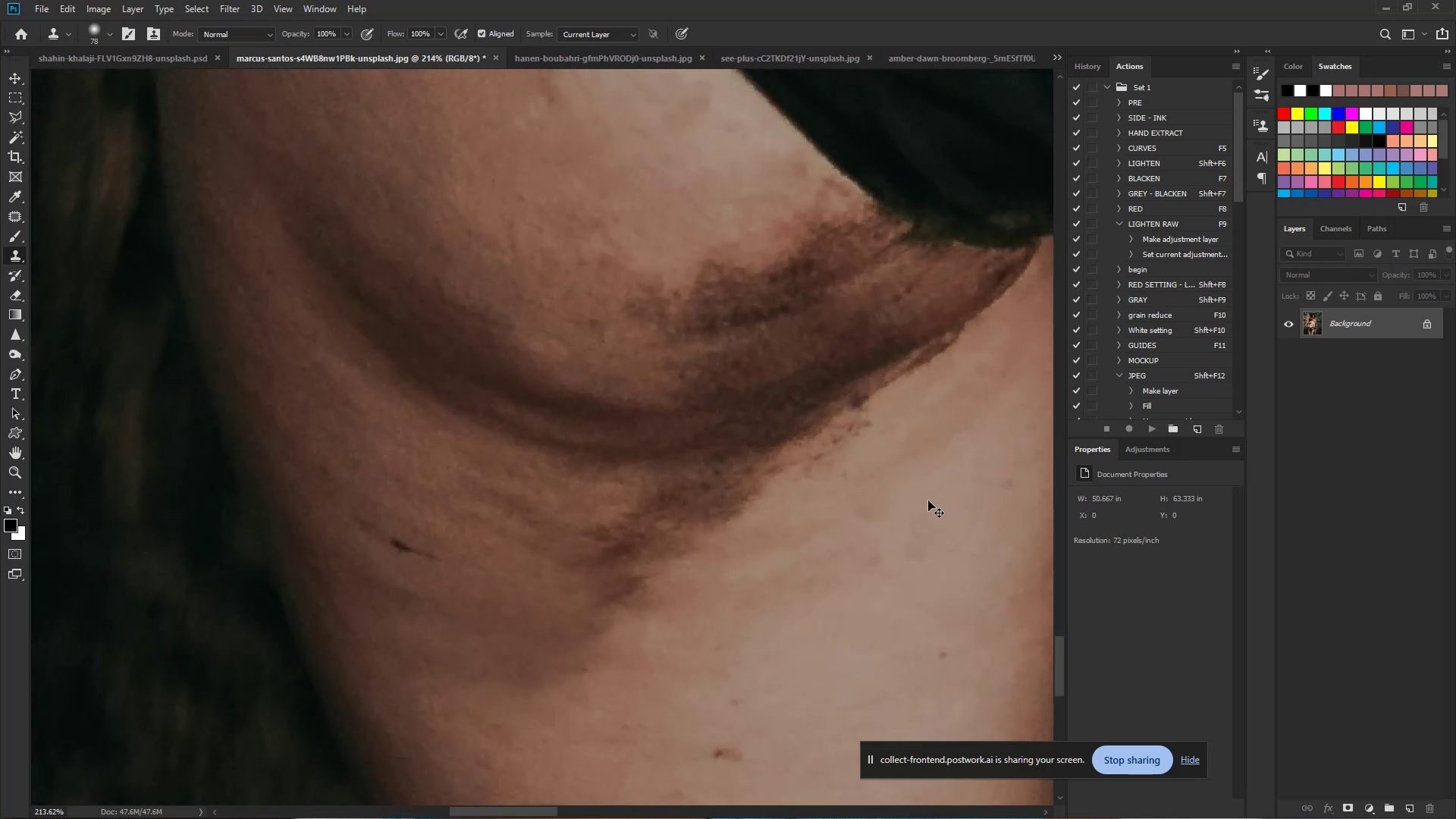 
key(Control+Z)
 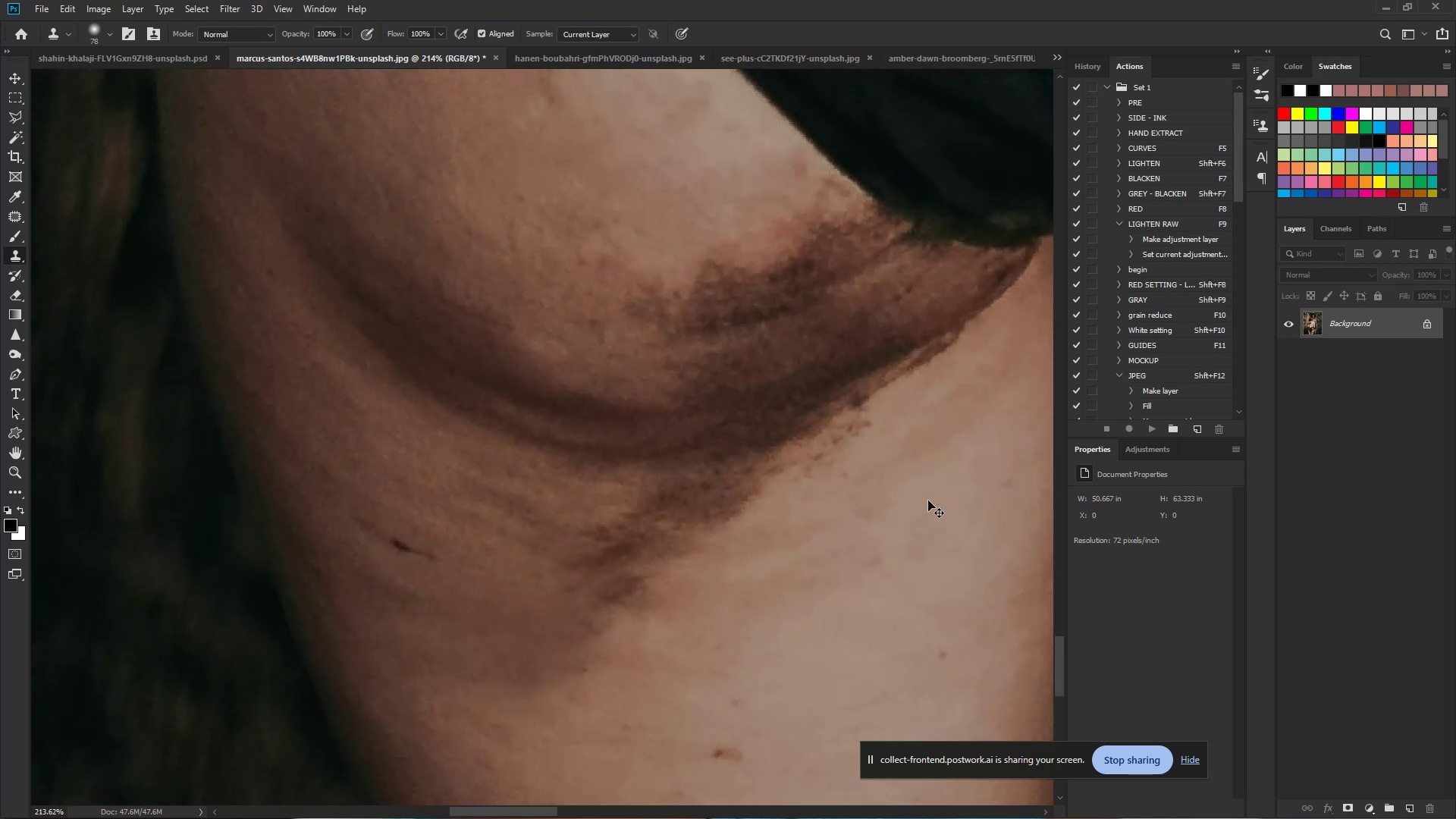 
key(Control+Z)
 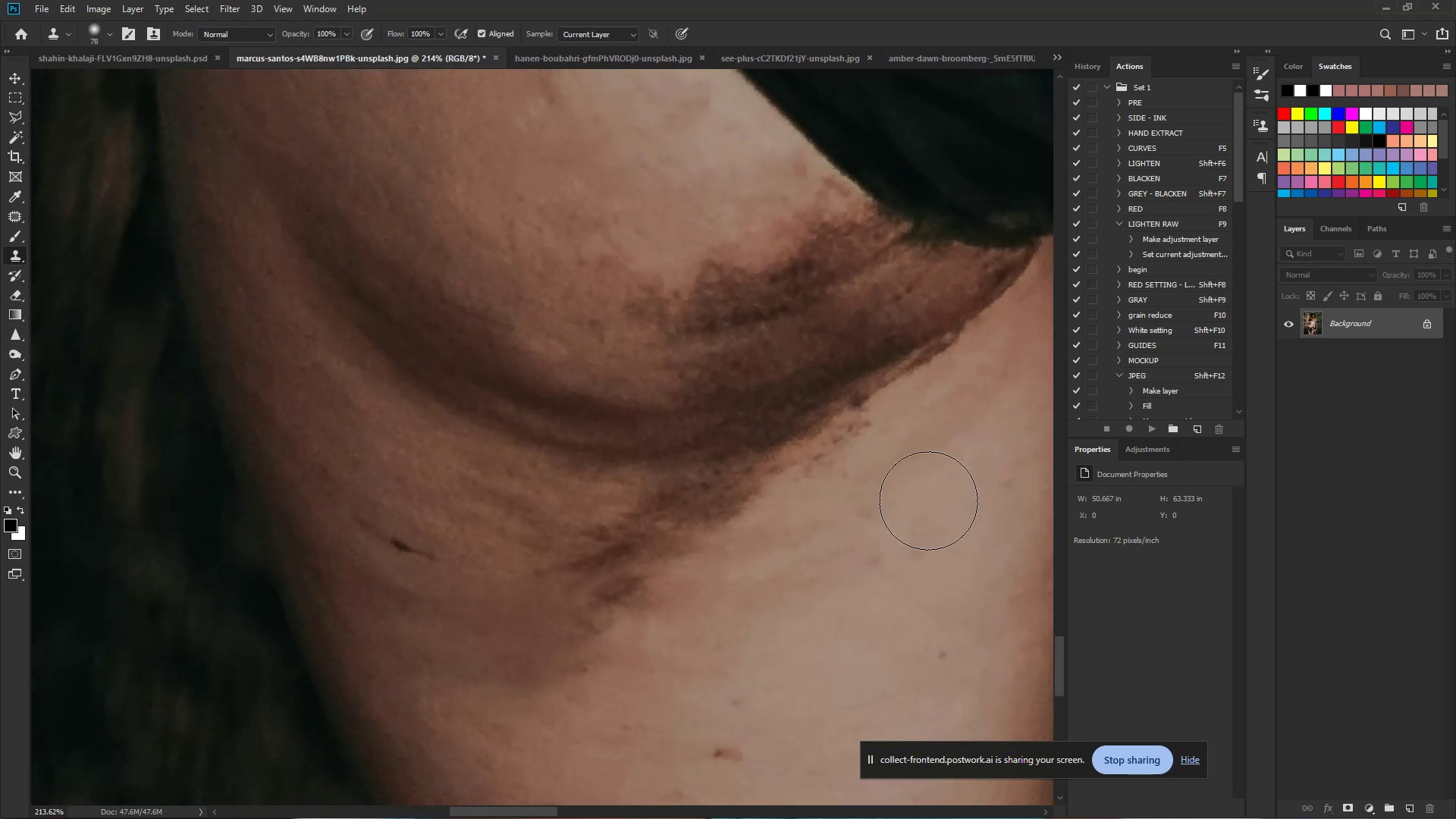 
hold_key(key=ControlLeft, duration=0.69)
 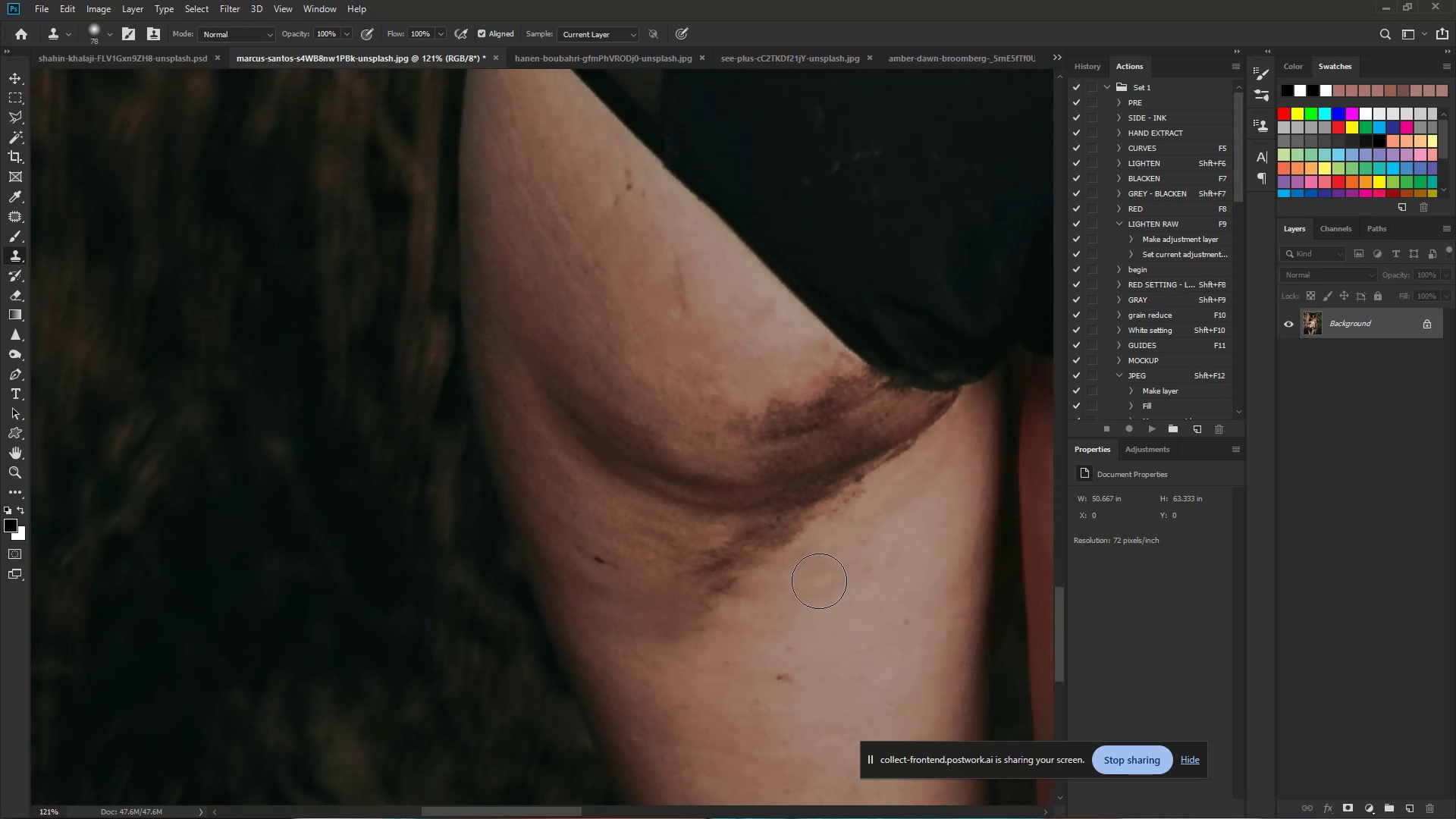 
hold_key(key=Space, duration=0.42)
 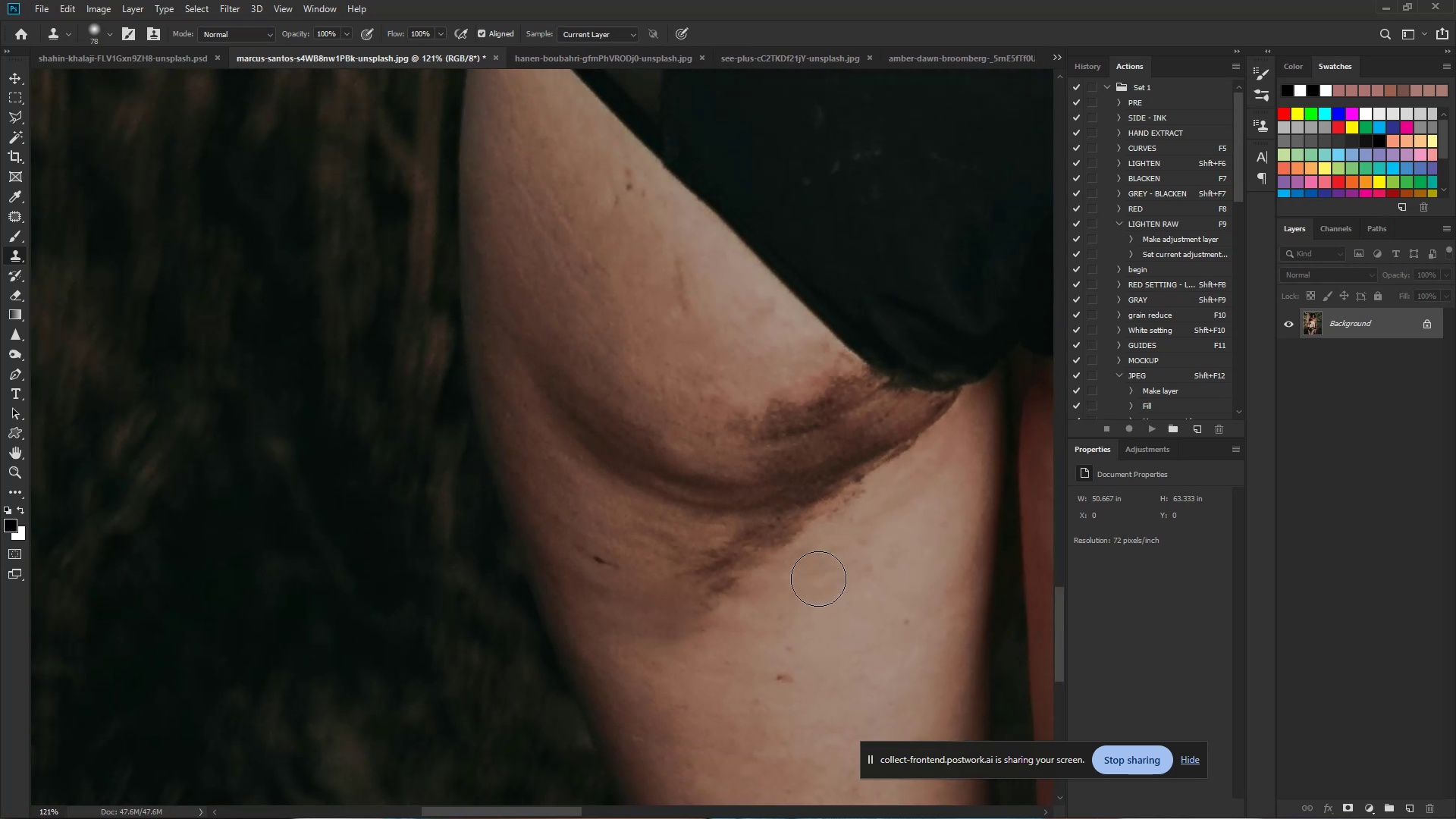 
left_click_drag(start_coordinate=[858, 579], to_coordinate=[818, 579])
 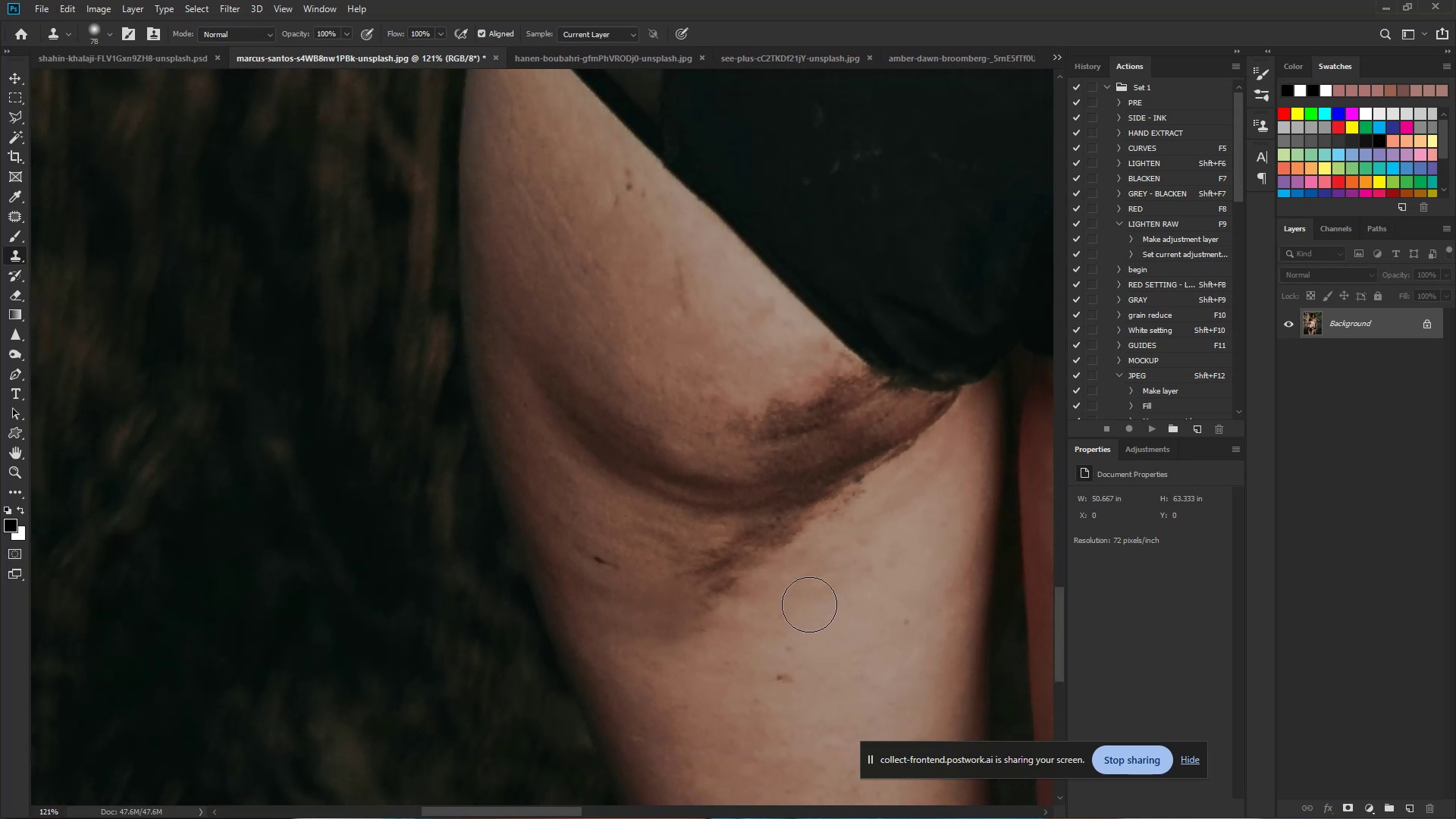 
hold_key(key=Space, duration=0.89)
 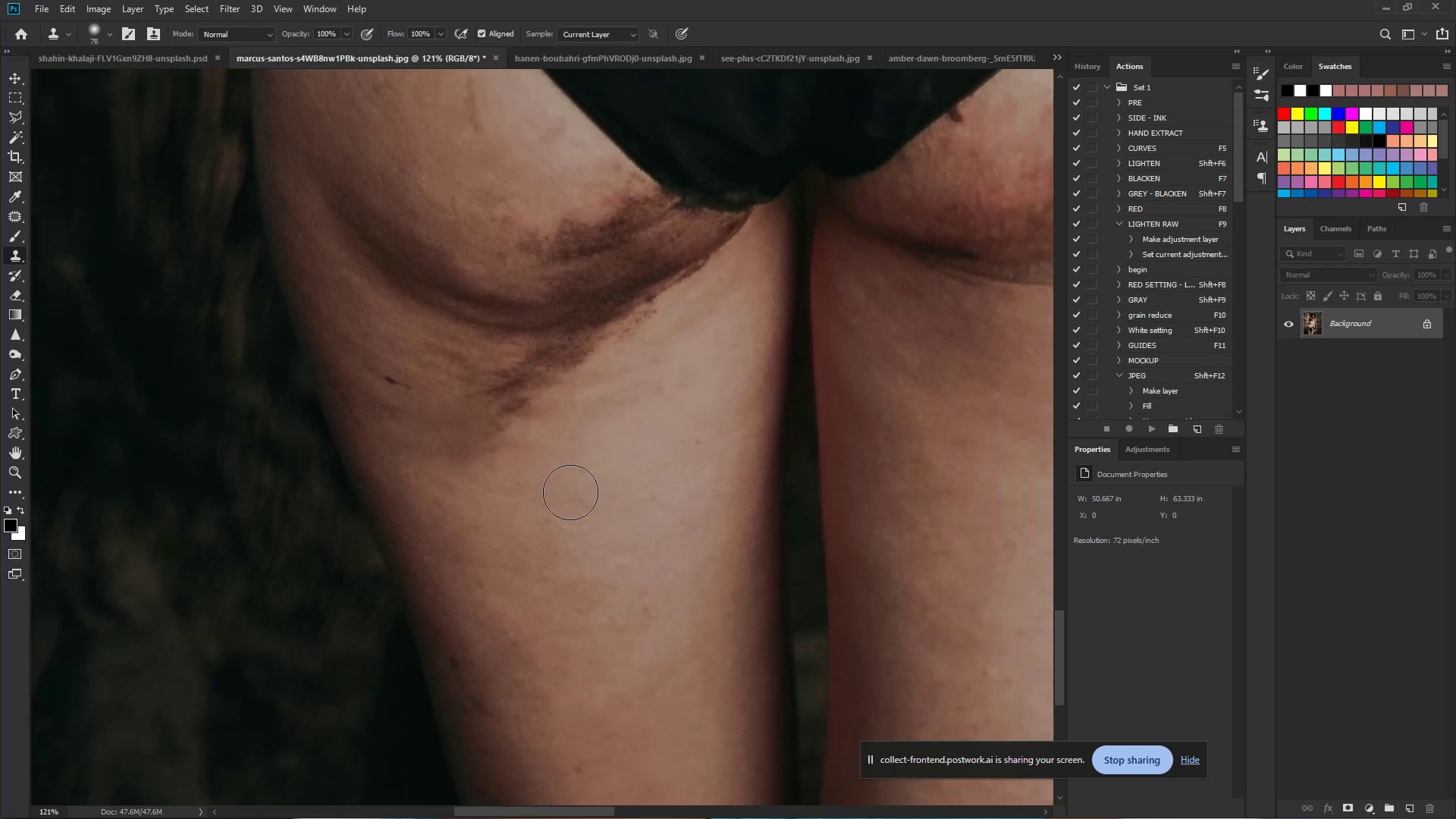 
left_click_drag(start_coordinate=[744, 630], to_coordinate=[535, 450])
 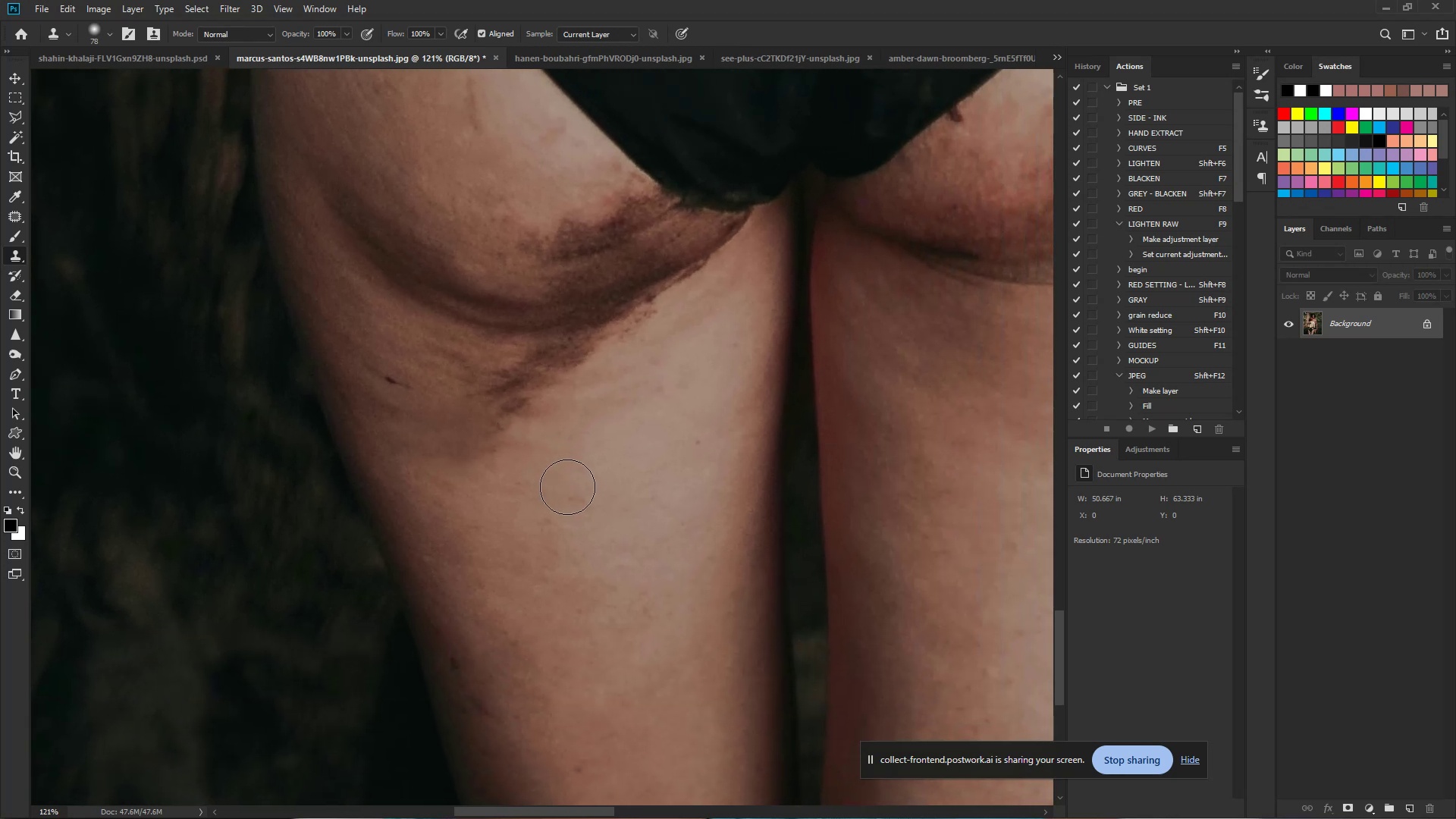 
left_click_drag(start_coordinate=[571, 494], to_coordinate=[576, 494])
 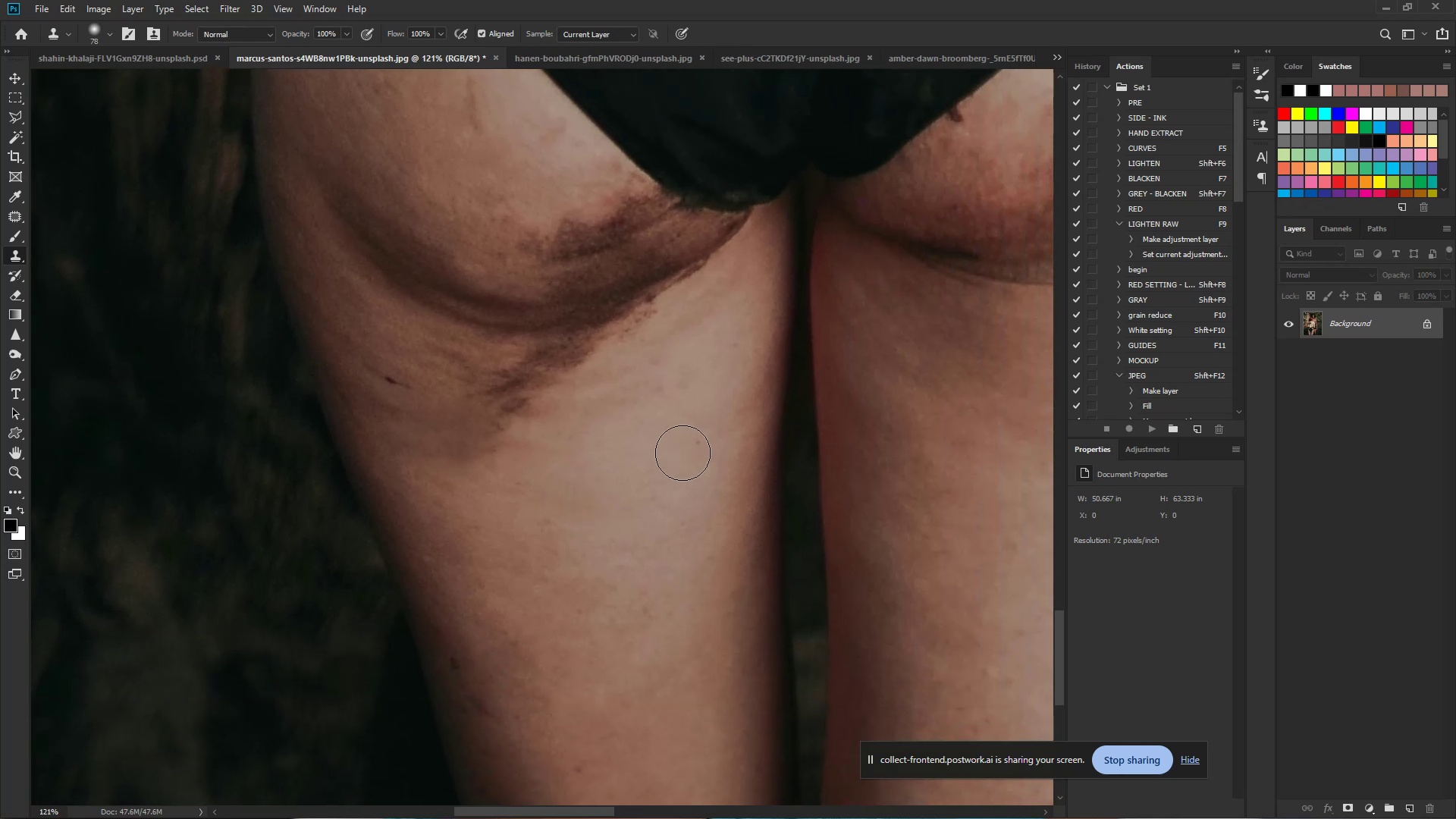 
hold_key(key=ControlLeft, duration=1.45)
 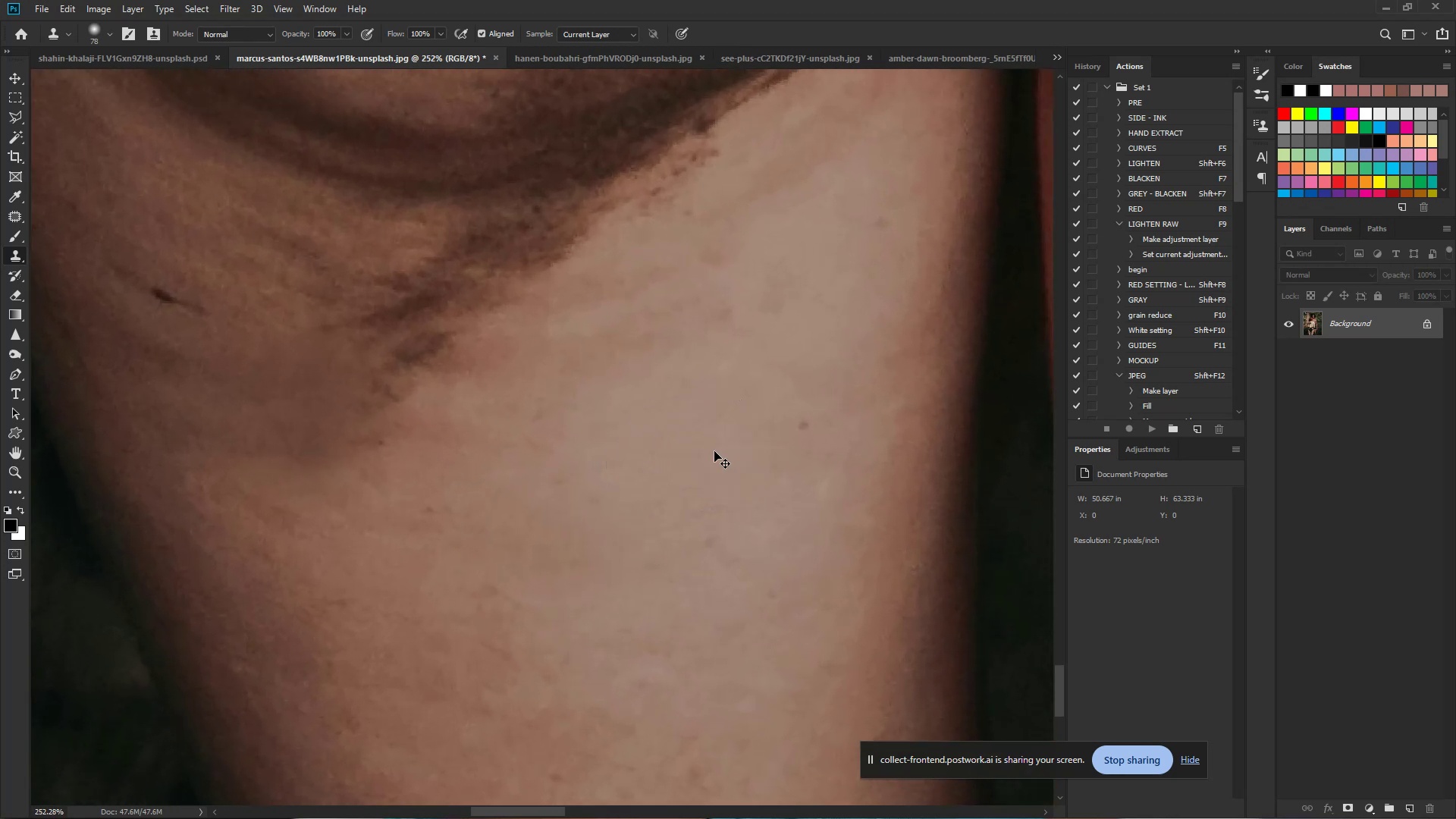 
hold_key(key=Space, duration=0.69)
 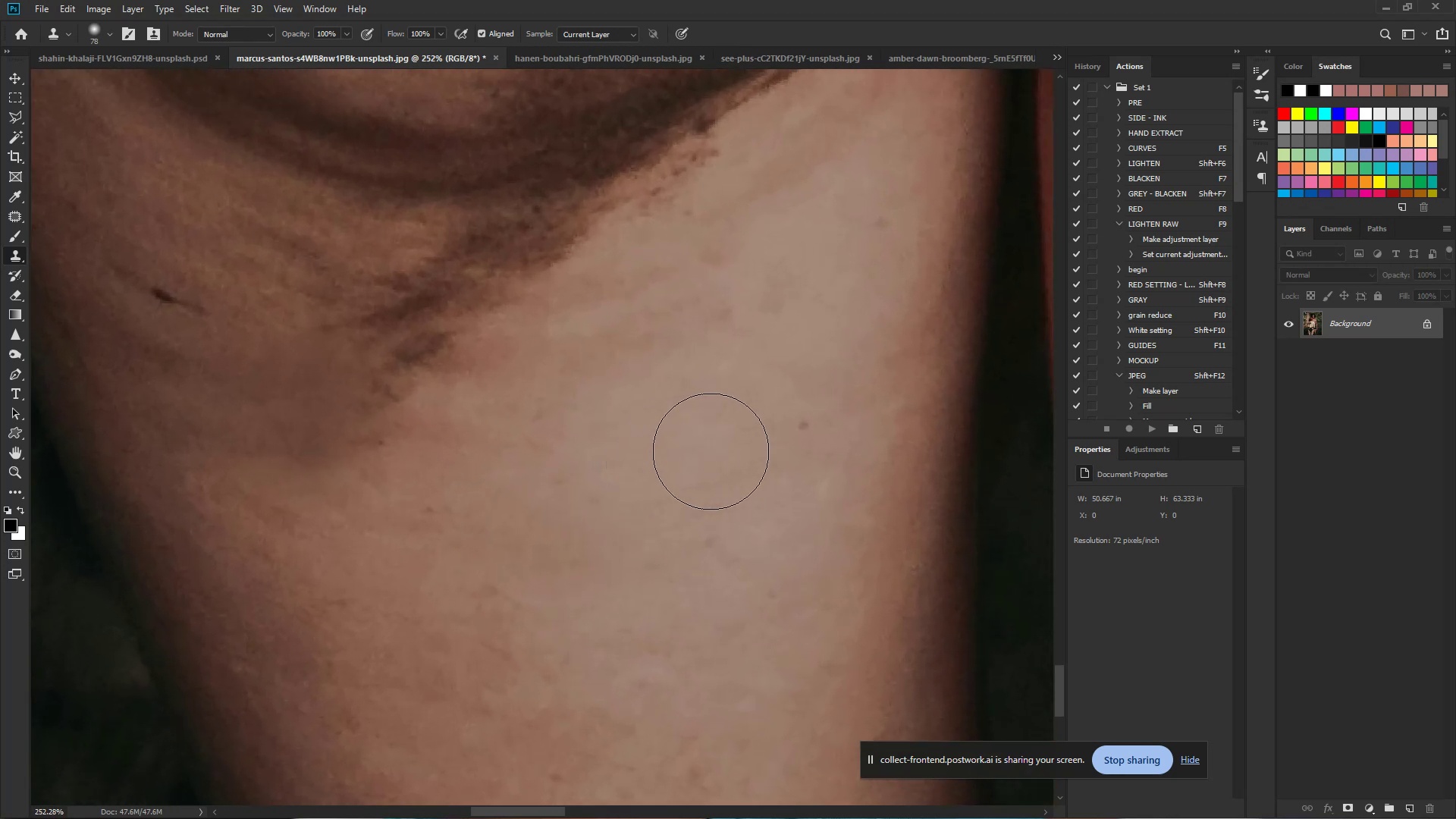 
left_click_drag(start_coordinate=[600, 458], to_coordinate=[649, 460])
 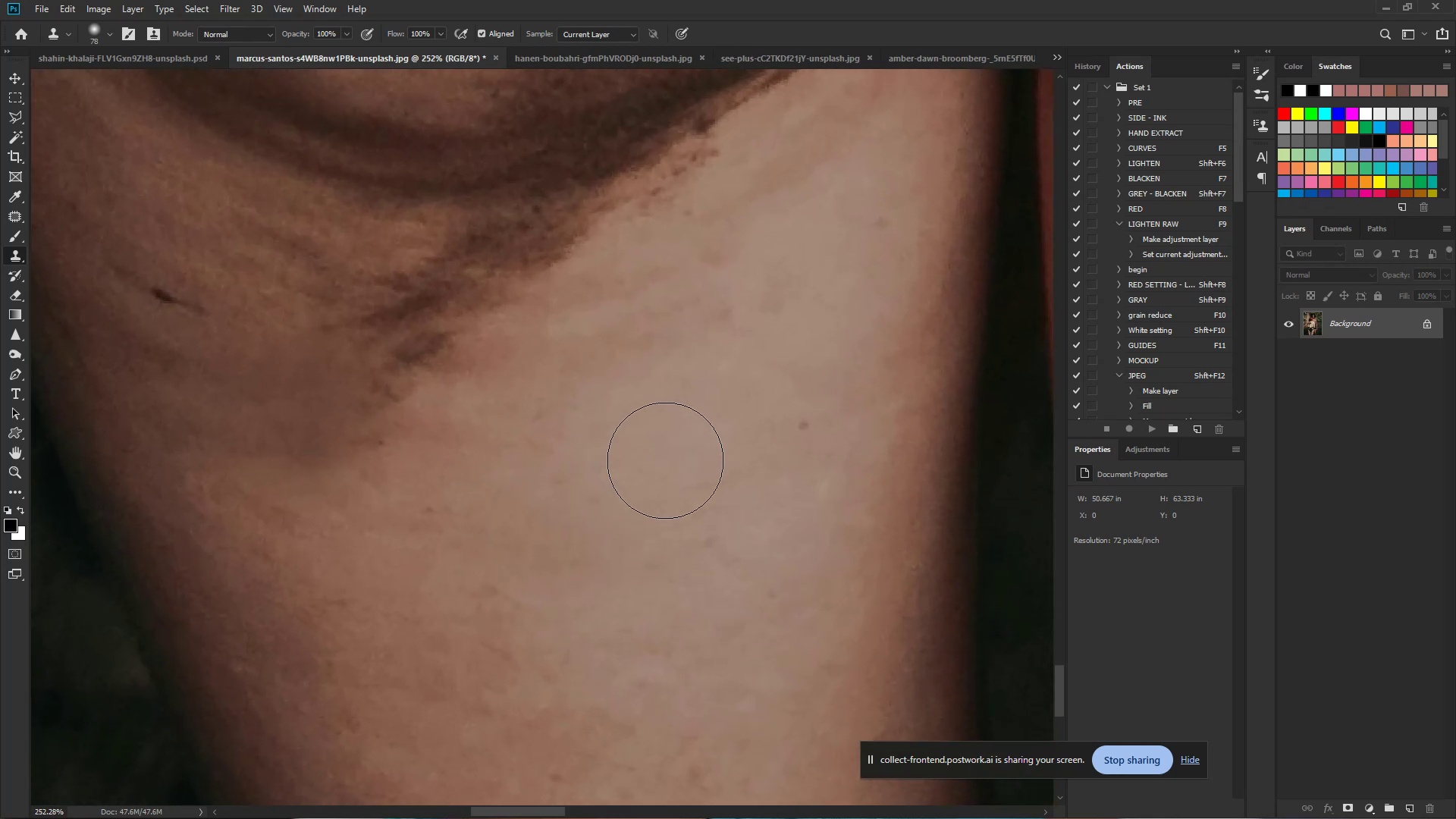 
hold_key(key=ControlLeft, duration=0.92)
 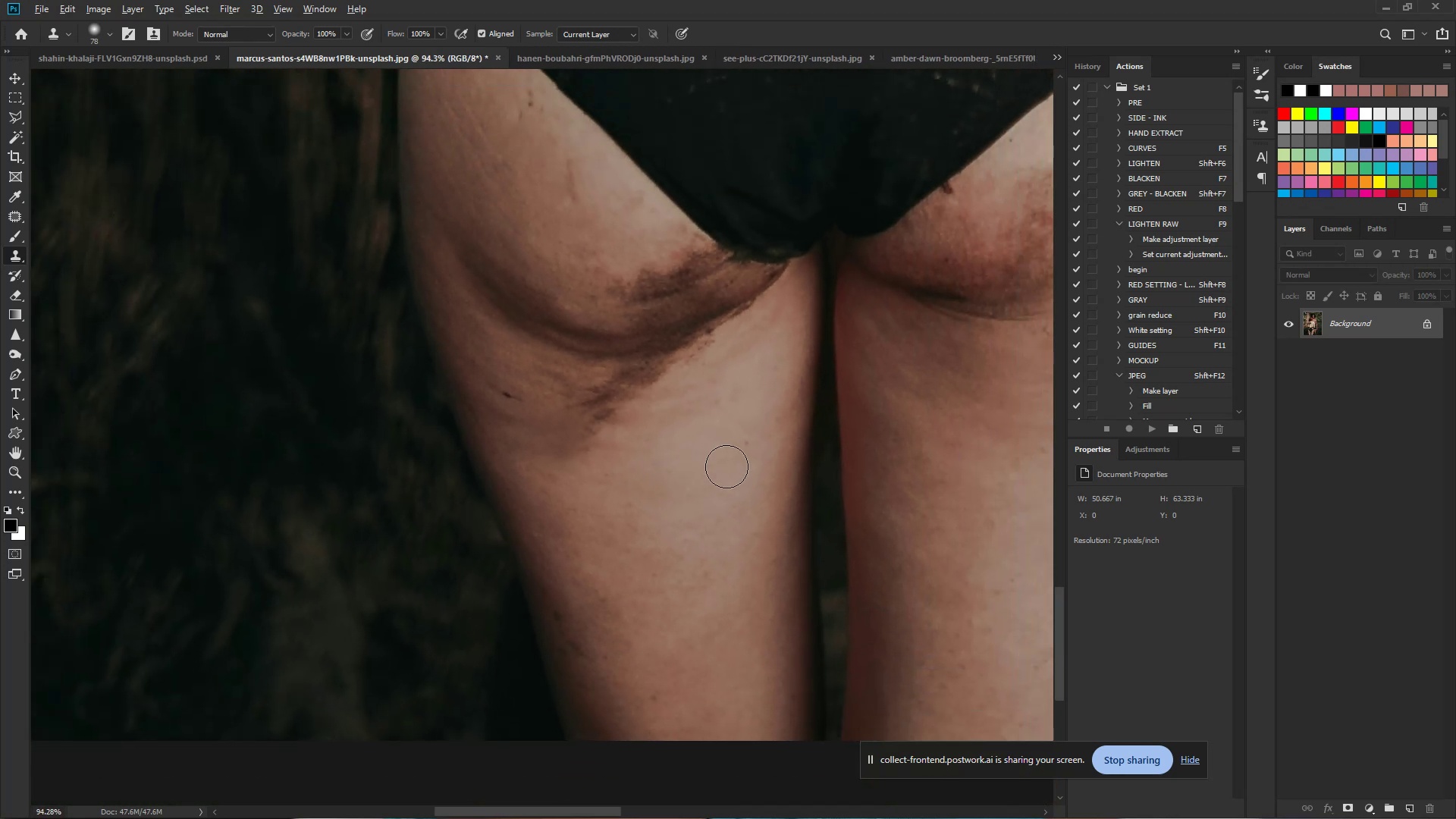 
hold_key(key=Space, duration=0.7)
 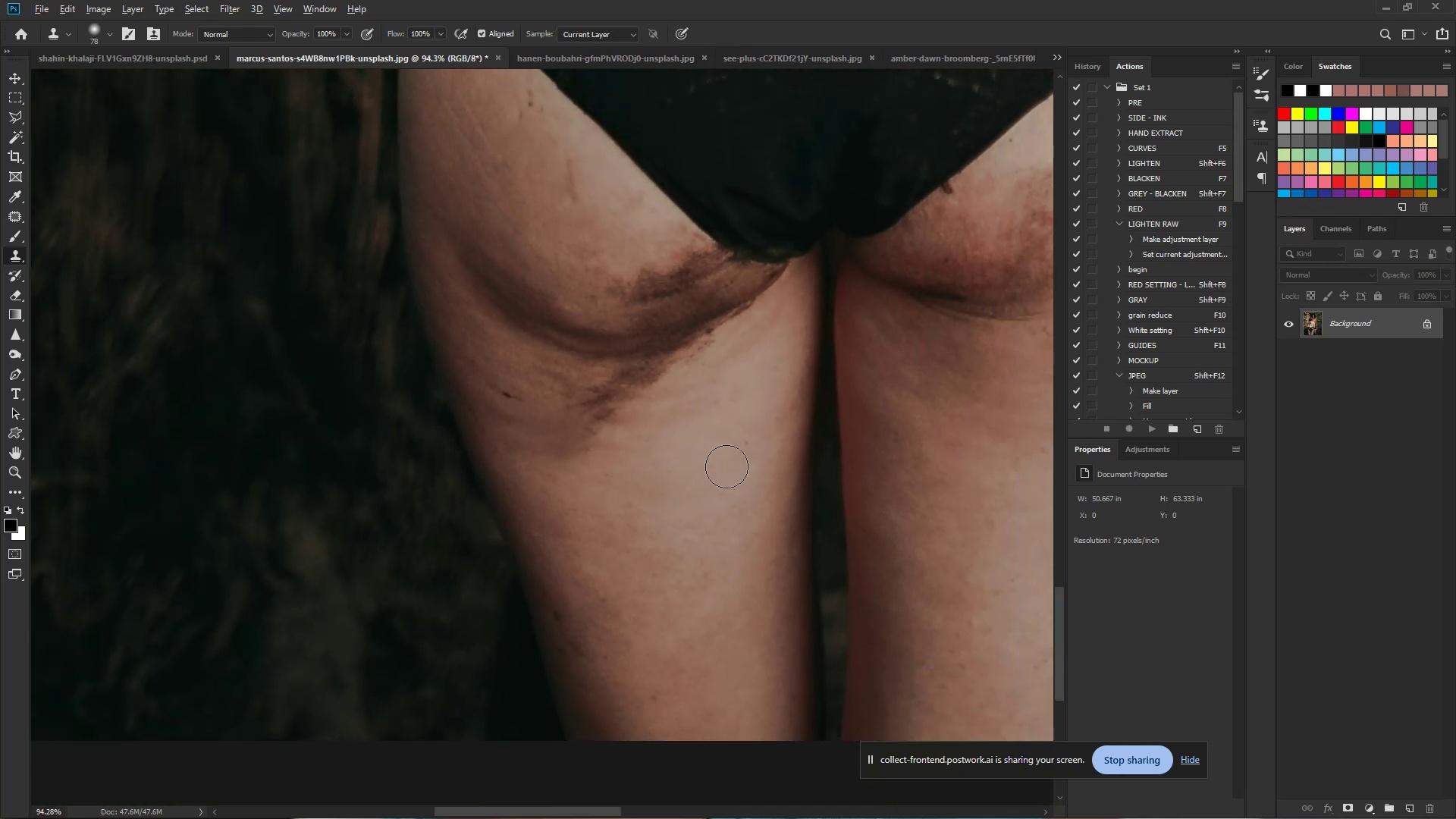 
left_click_drag(start_coordinate=[712, 454], to_coordinate=[648, 457])
 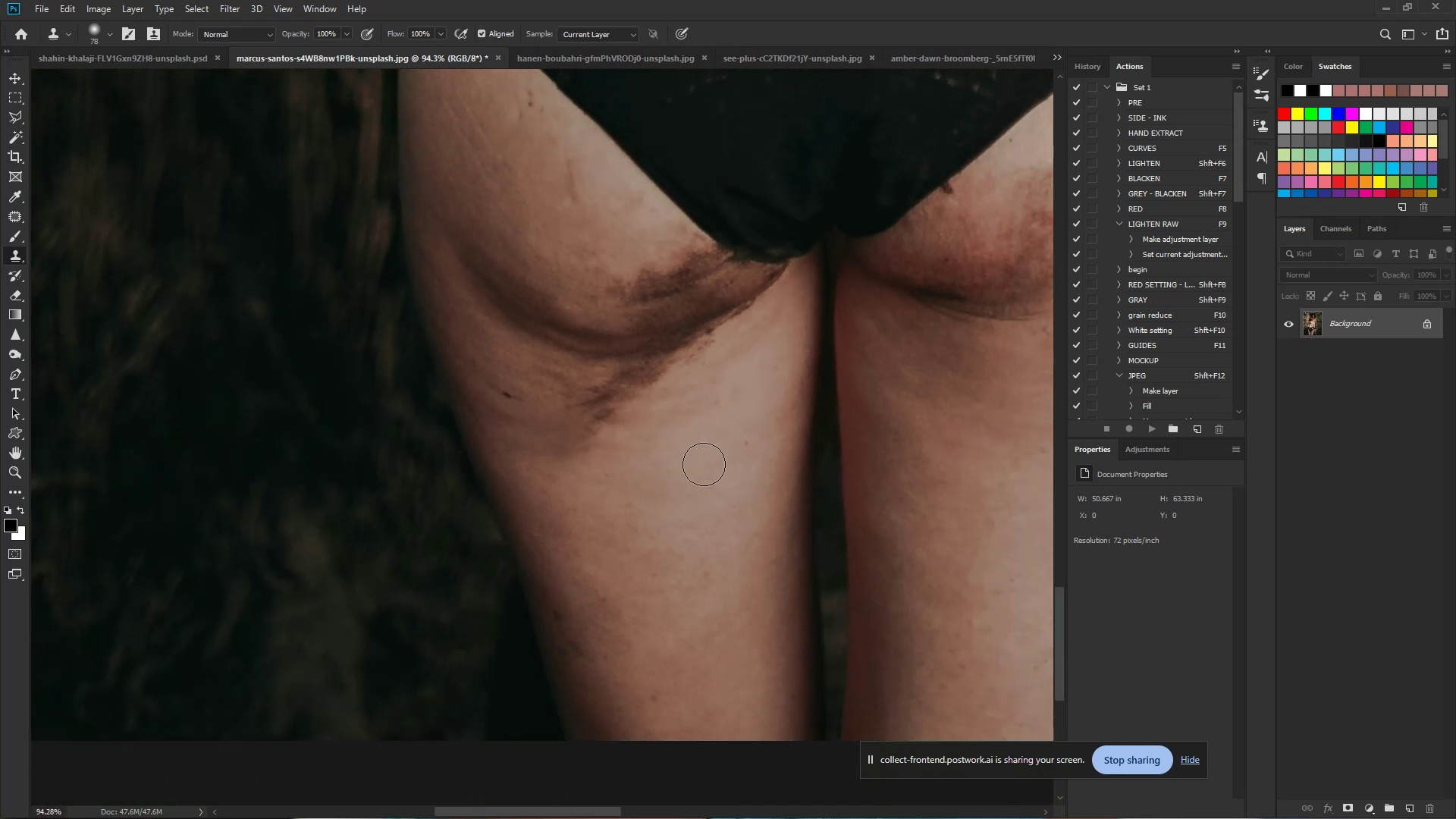 
hold_key(key=AltLeft, duration=0.6)
 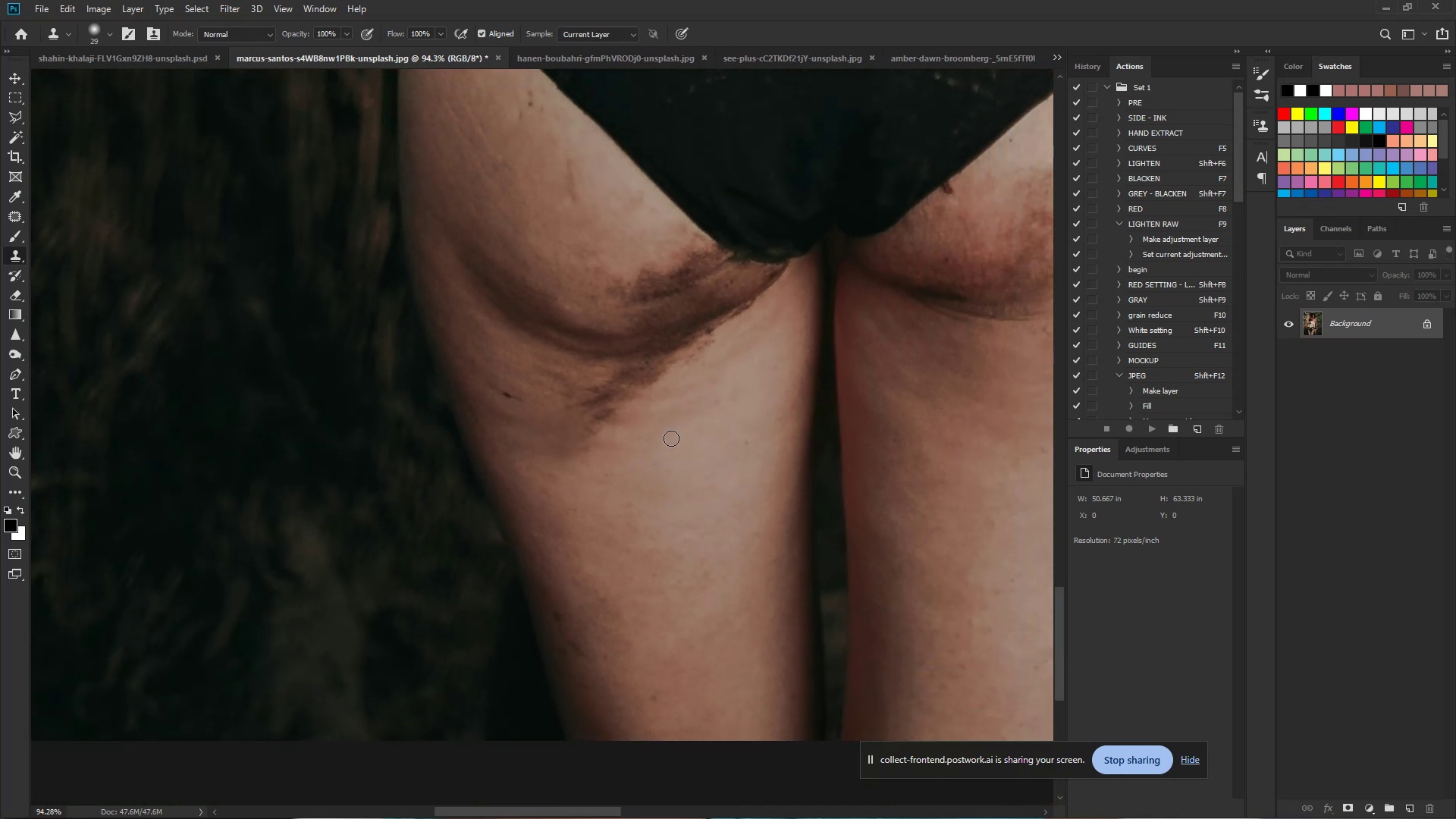 
hold_key(key=Space, duration=0.9)
 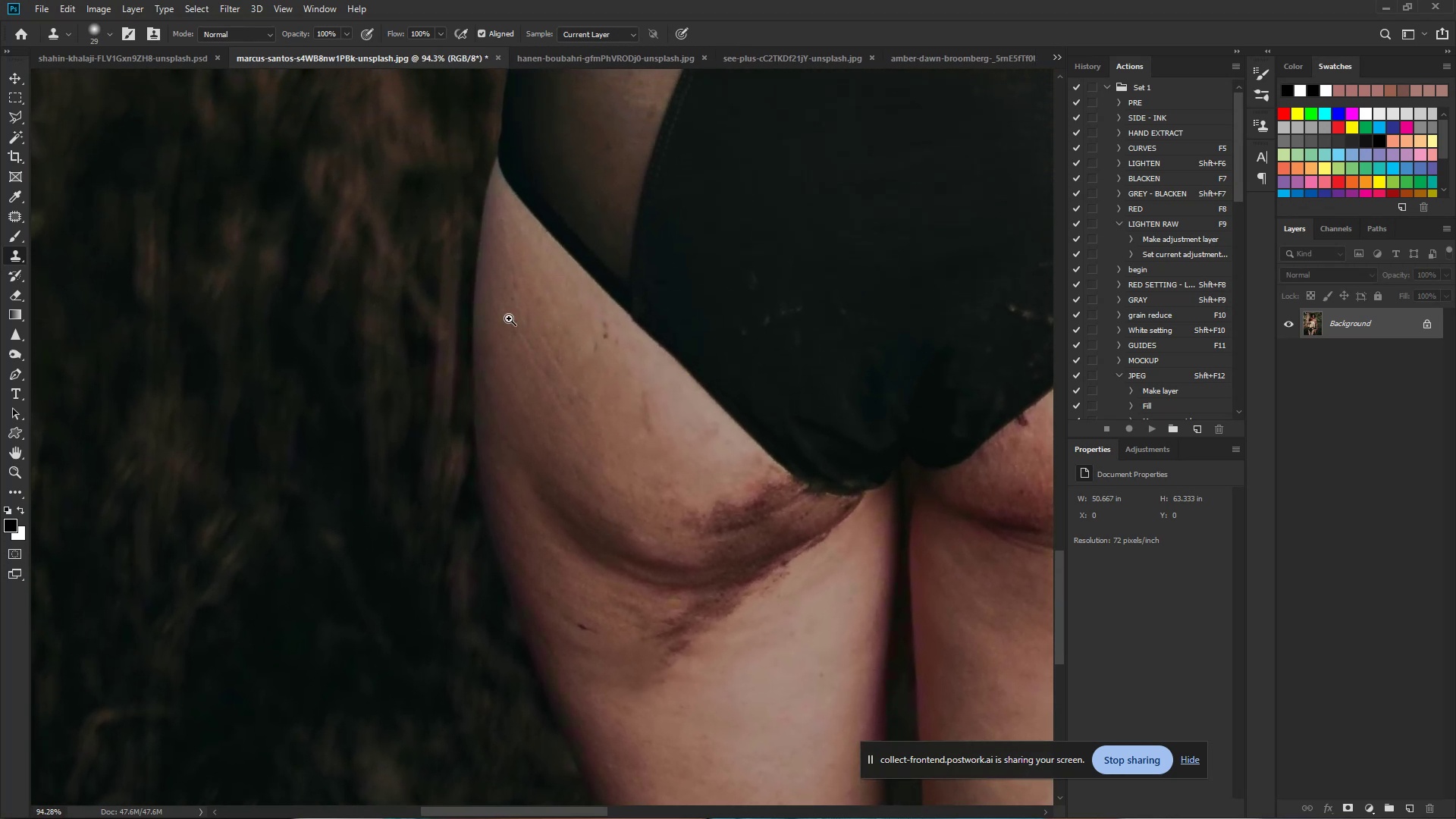 
left_click_drag(start_coordinate=[533, 297], to_coordinate=[608, 529])
 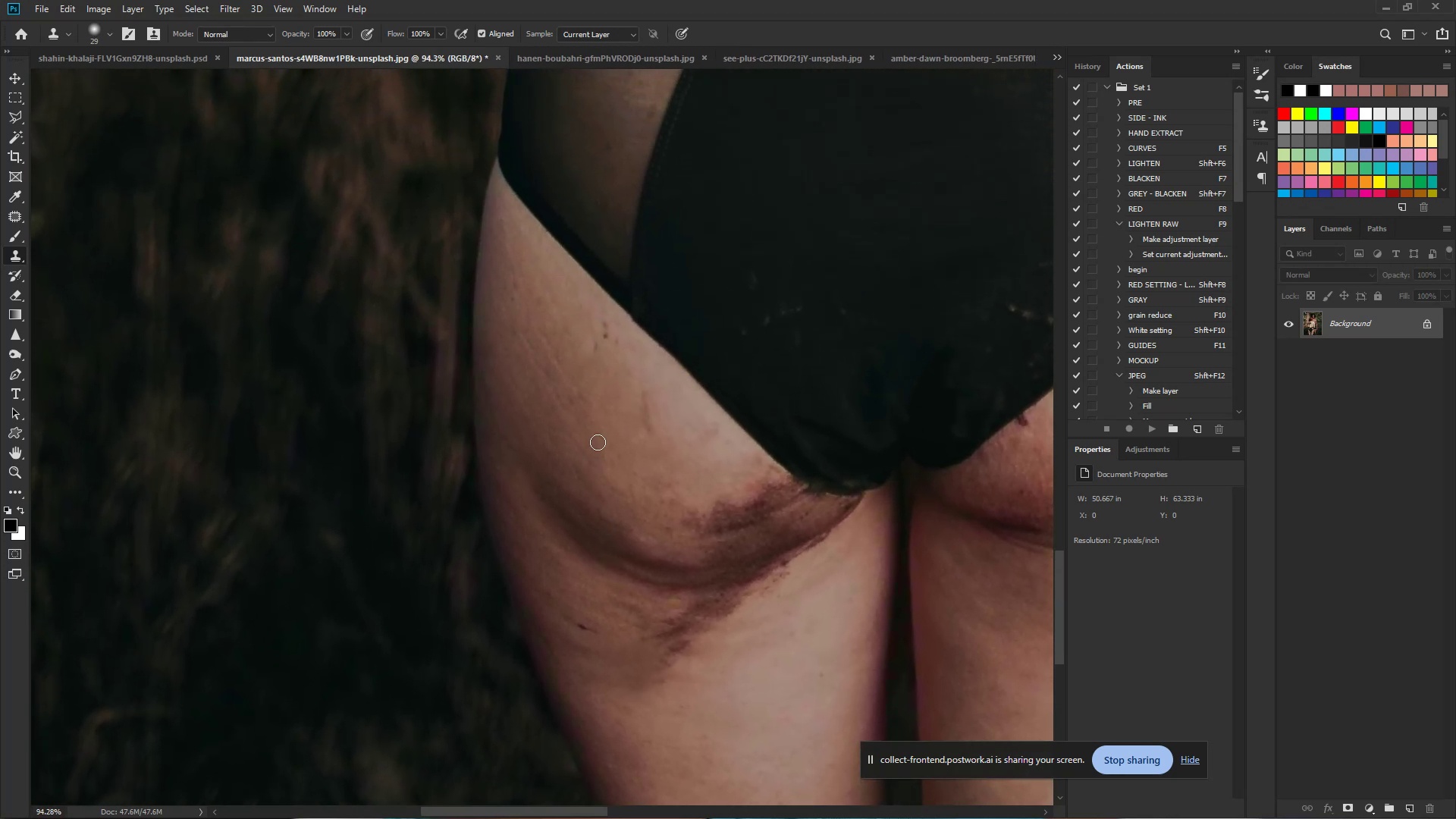 
hold_key(key=ControlLeft, duration=0.96)
 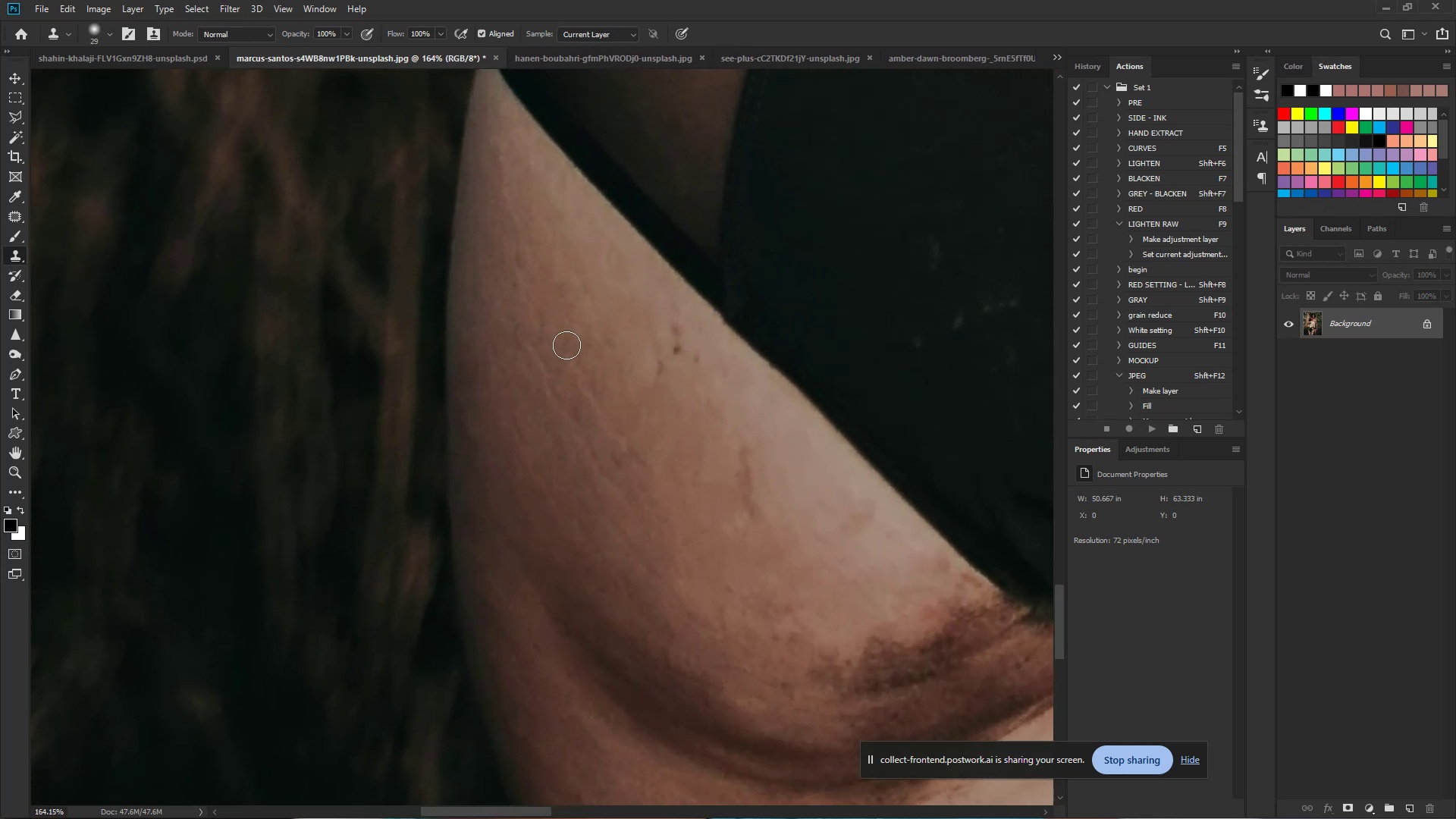 
hold_key(key=Space, duration=0.79)
 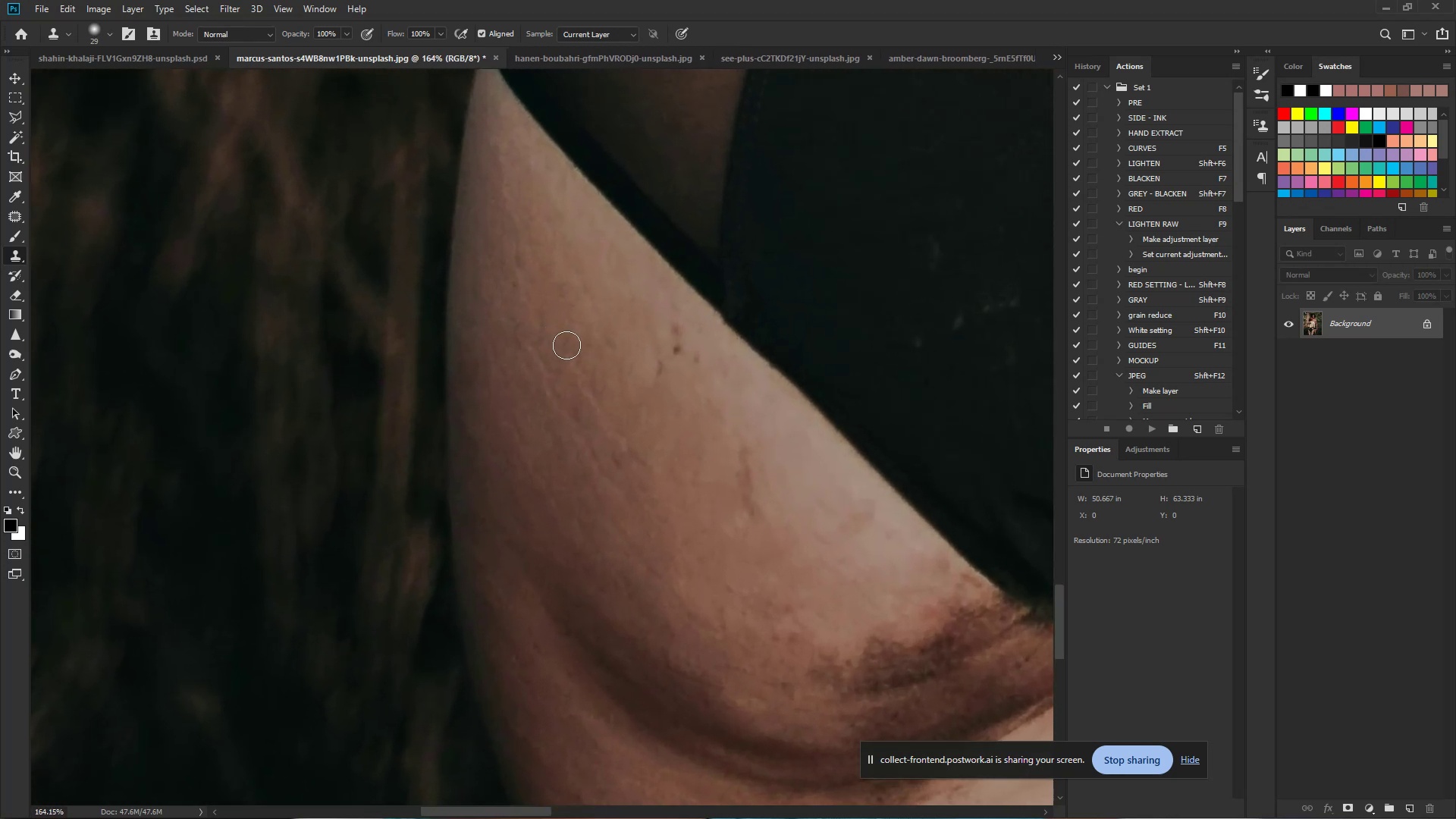 
left_click_drag(start_coordinate=[509, 318], to_coordinate=[548, 332])
 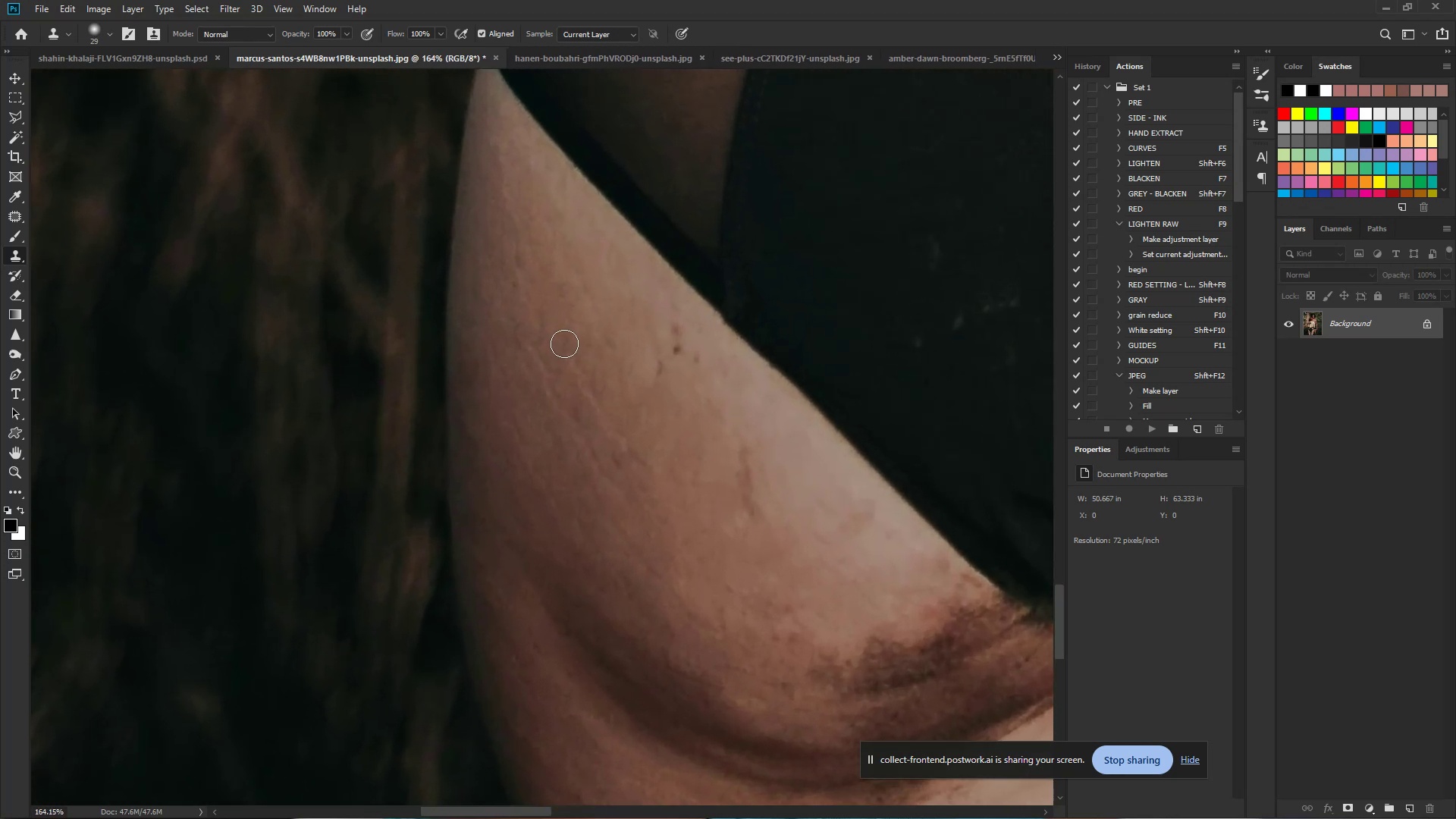 
hold_key(key=ControlLeft, duration=0.76)
 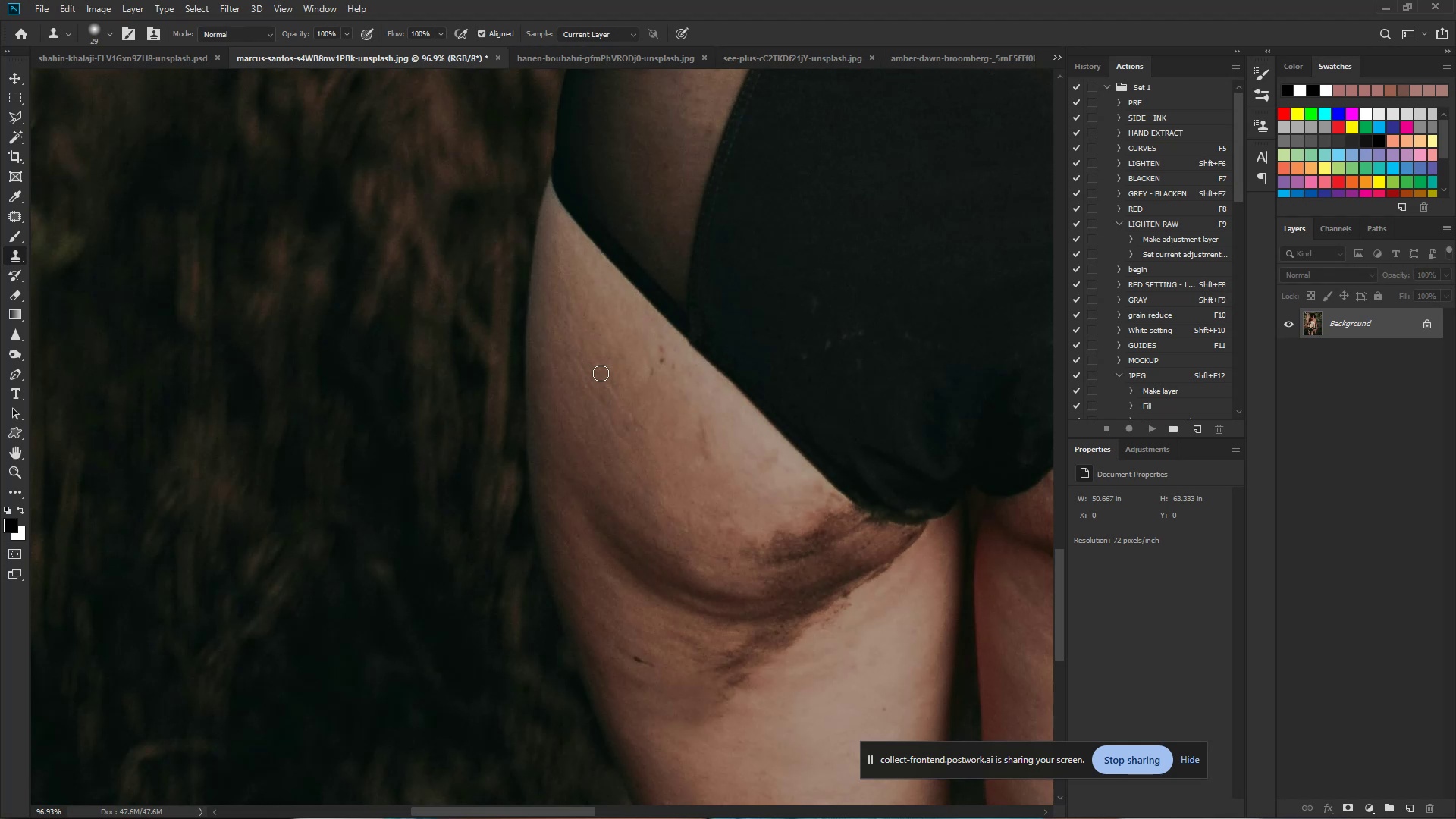 
hold_key(key=Space, duration=0.59)
 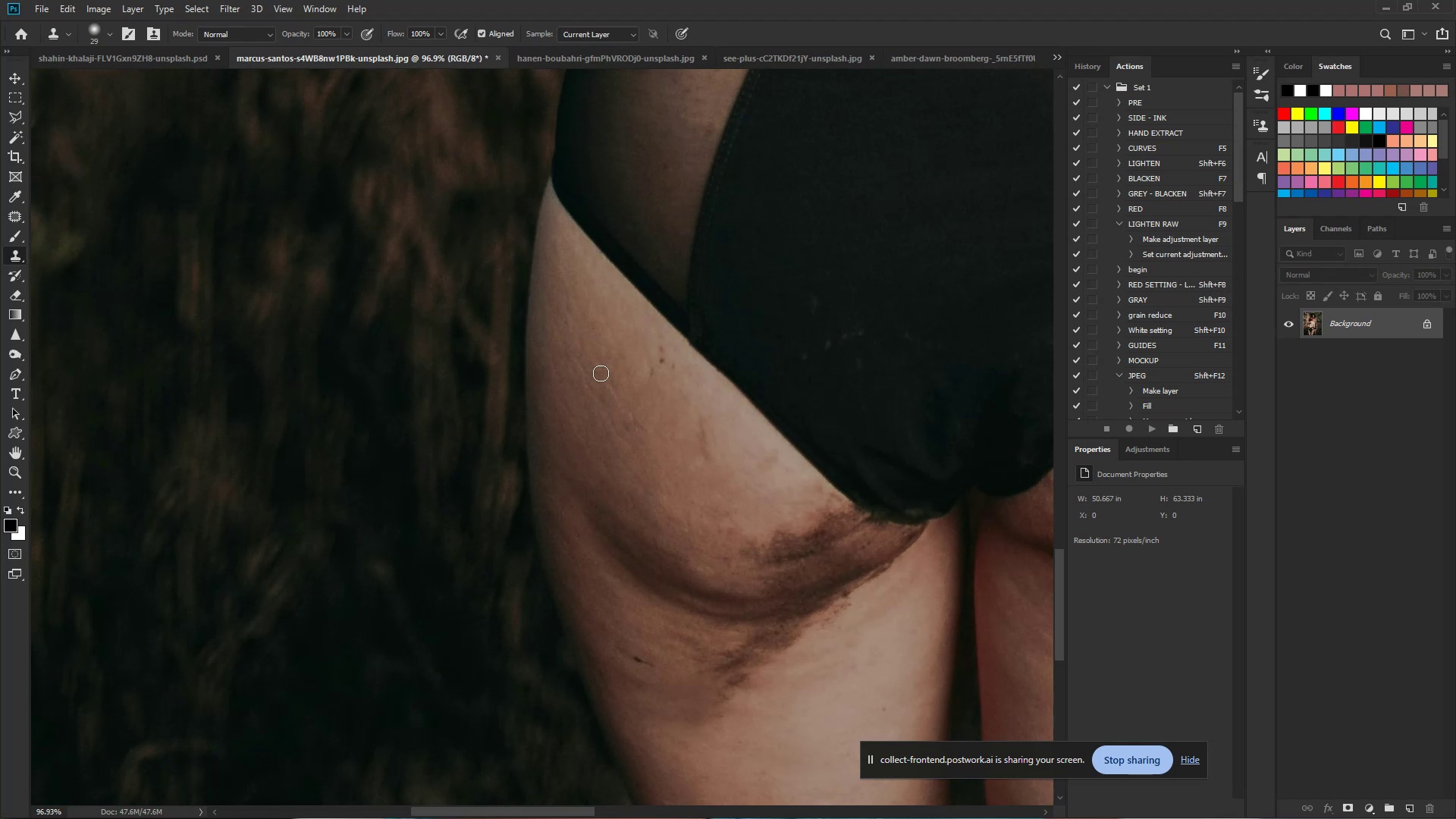 
left_click_drag(start_coordinate=[640, 377], to_coordinate=[601, 373])
 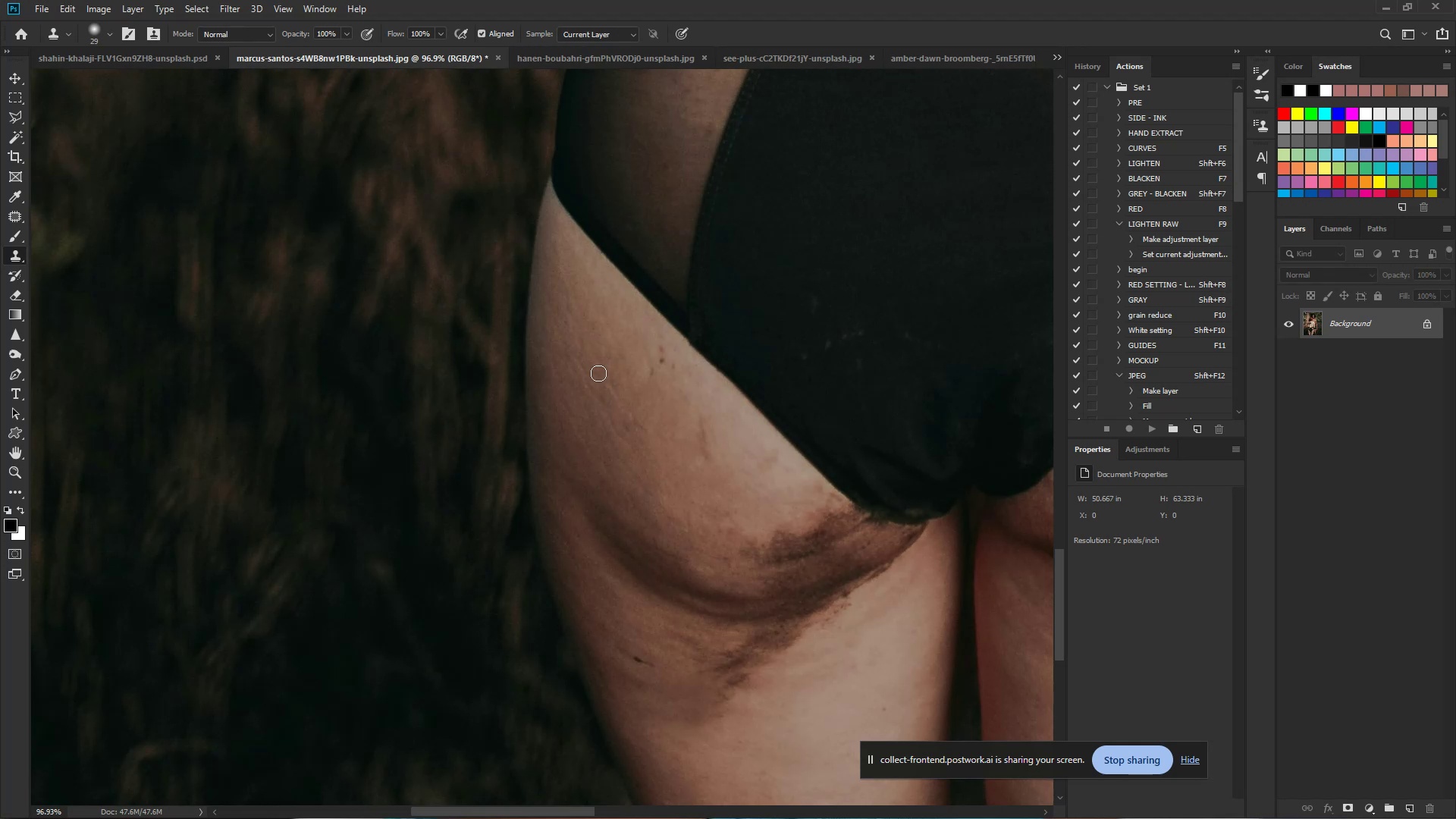 
hold_key(key=ControlLeft, duration=0.79)
 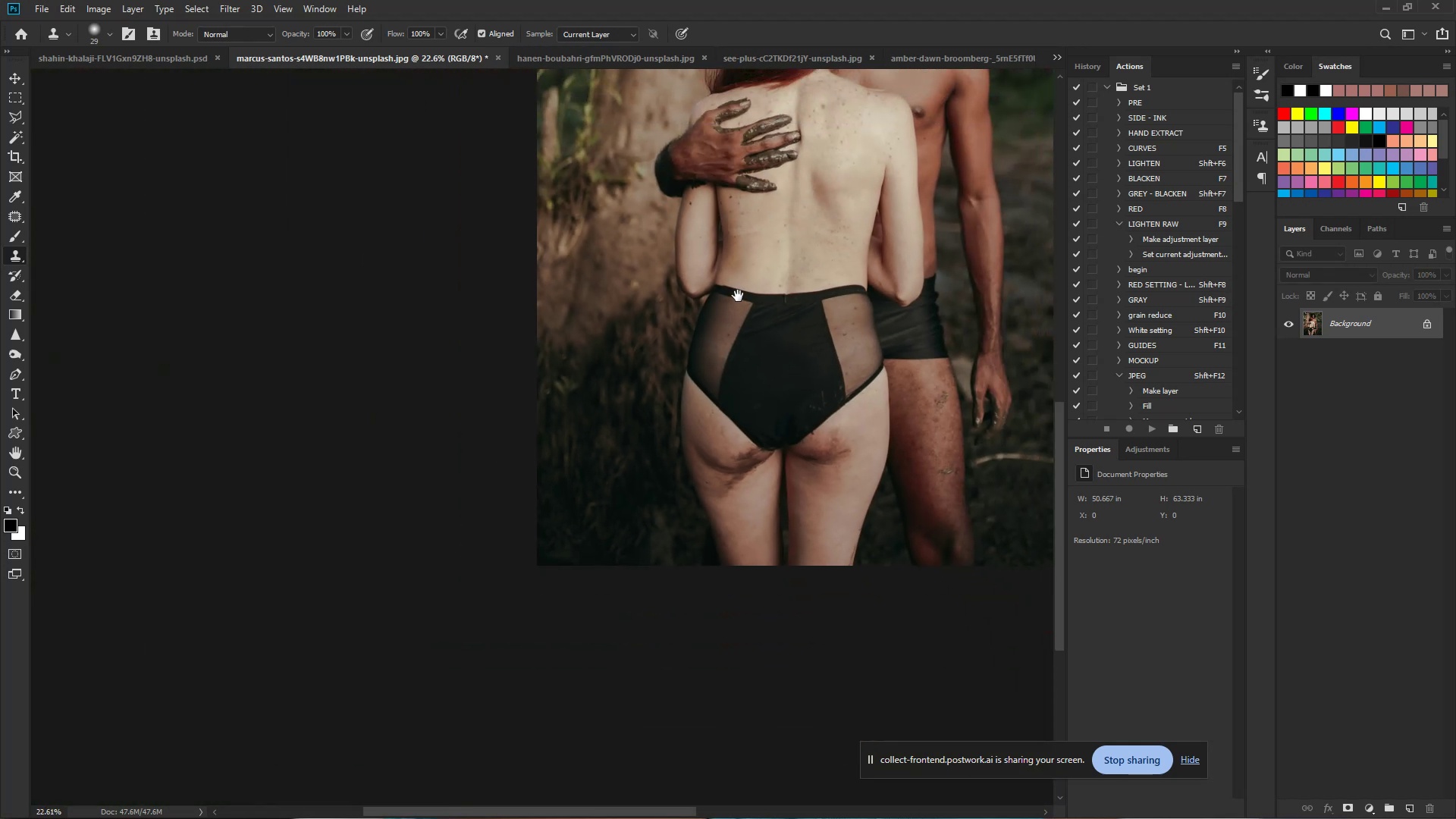 
hold_key(key=Space, duration=0.63)
 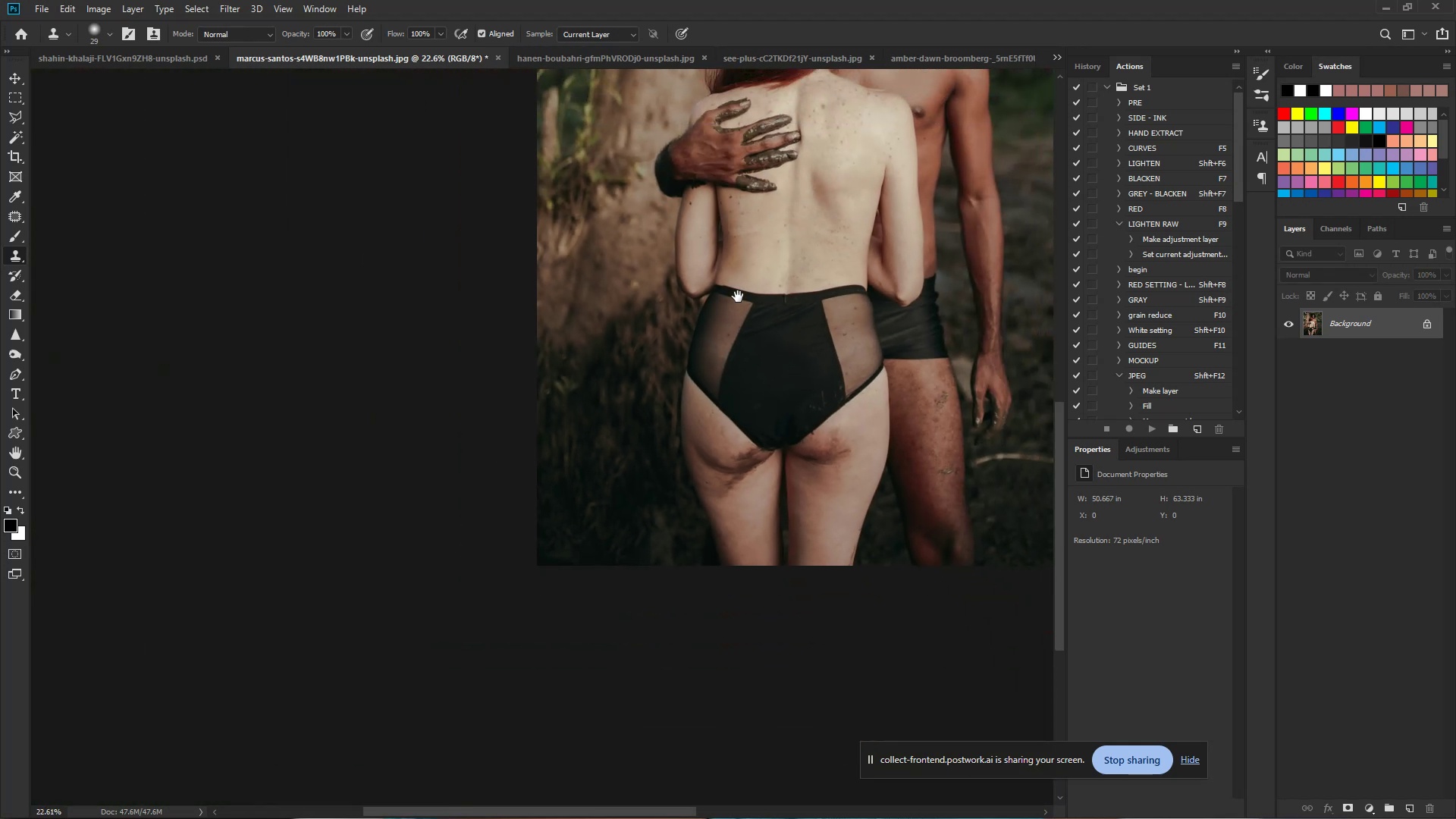 
left_click_drag(start_coordinate=[728, 429], to_coordinate=[639, 416])
 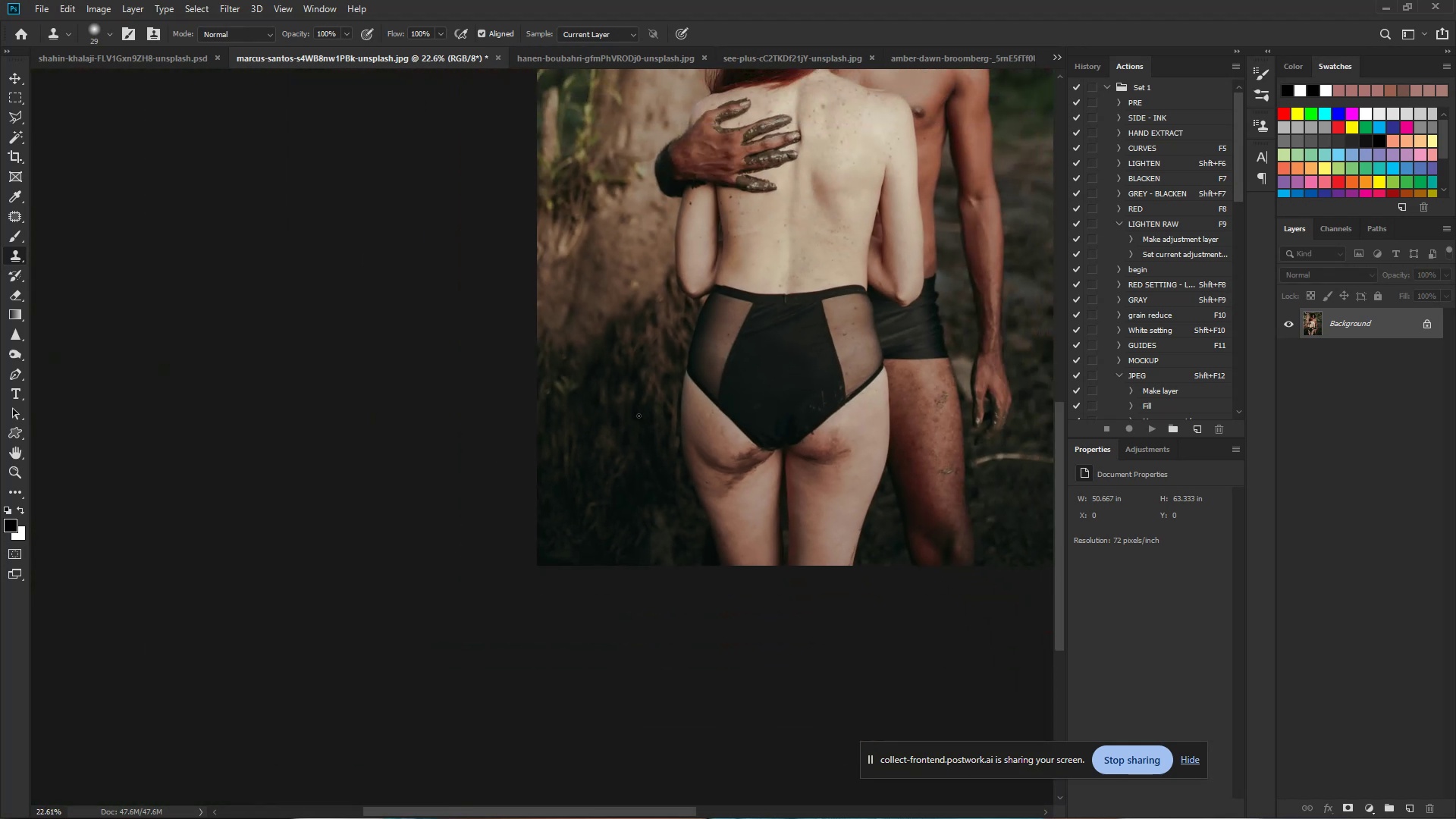 
hold_key(key=Space, duration=1.02)
 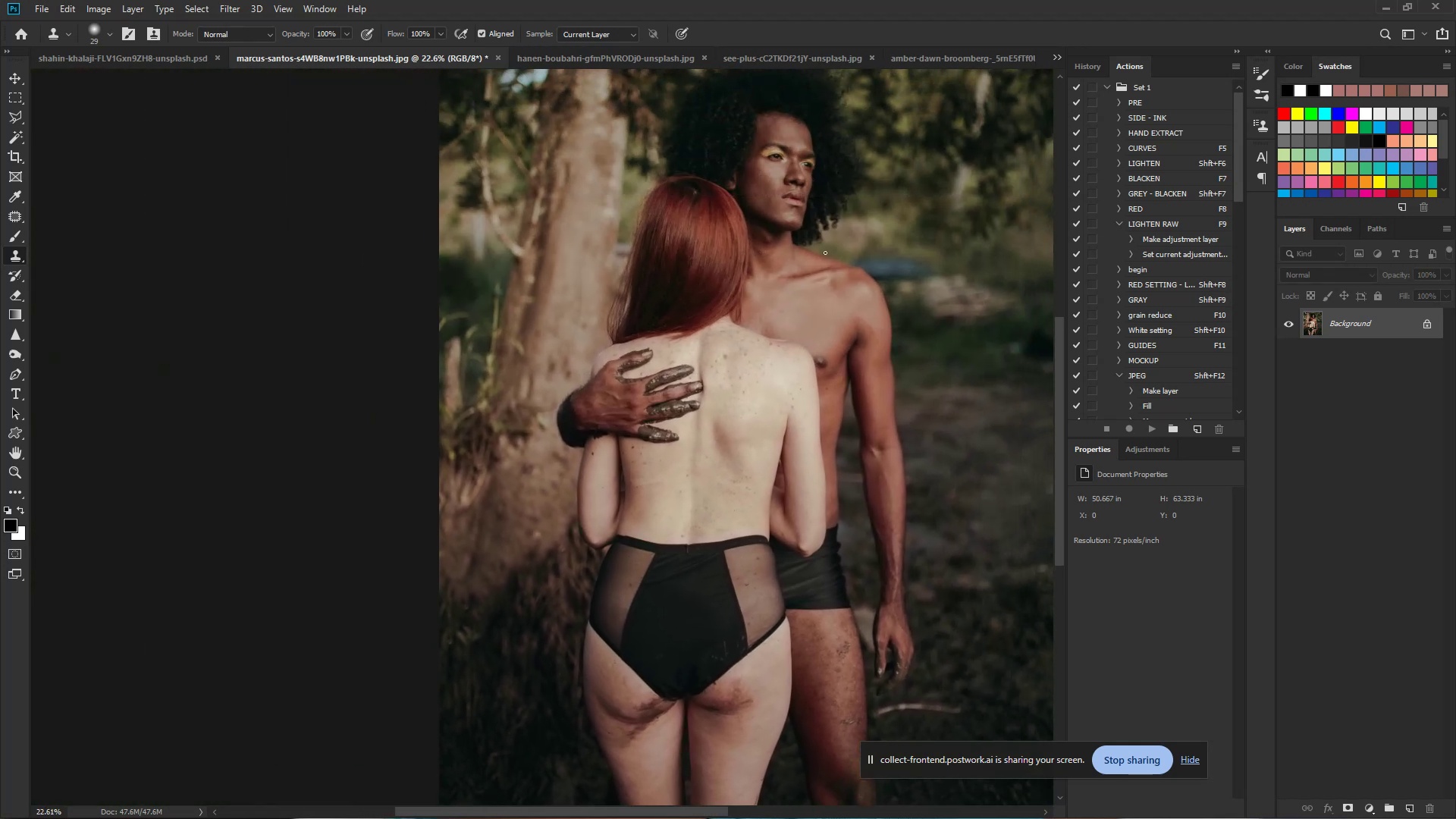 
left_click_drag(start_coordinate=[738, 296], to_coordinate=[640, 546])
 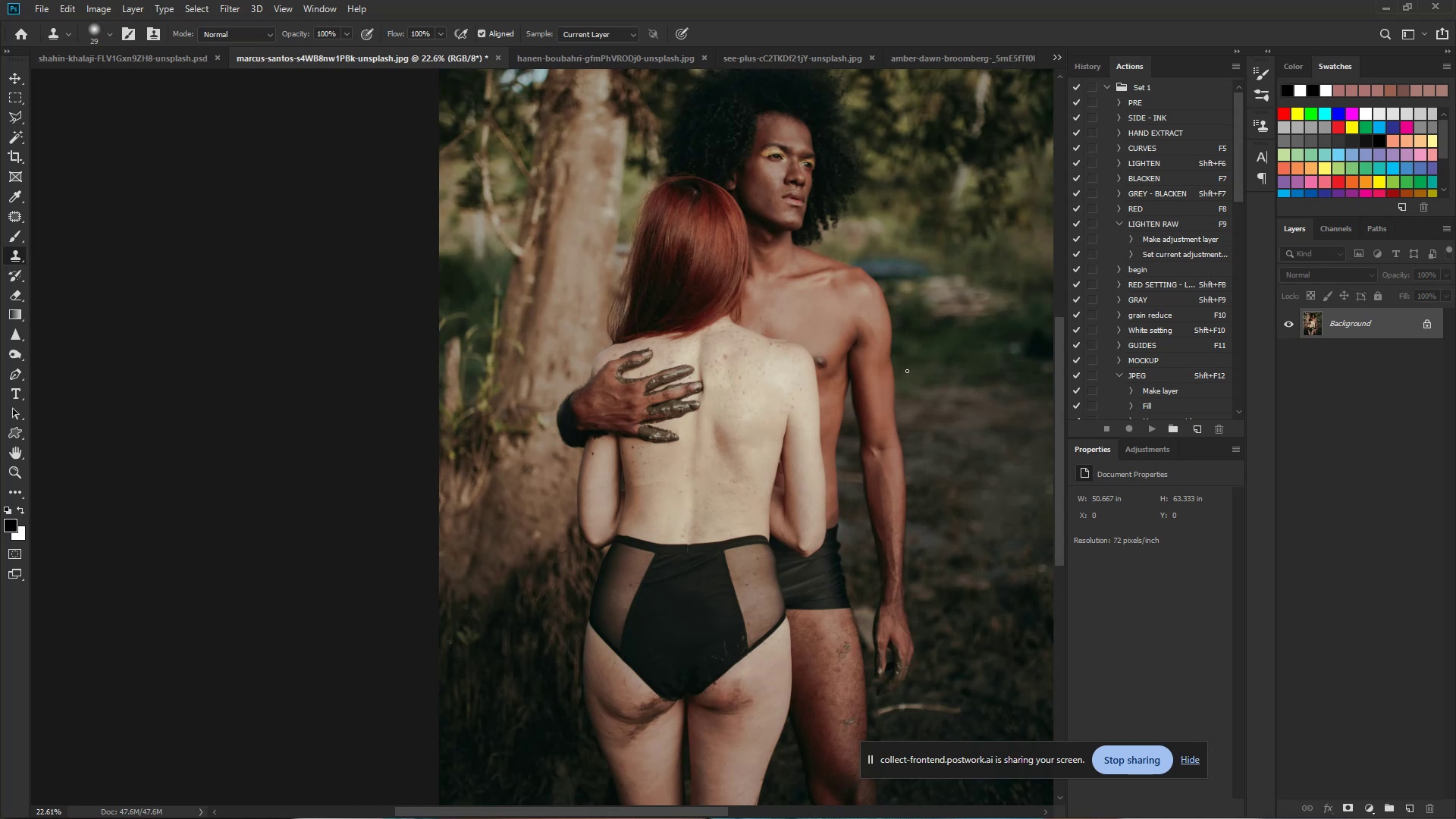 
wait(16.2)
 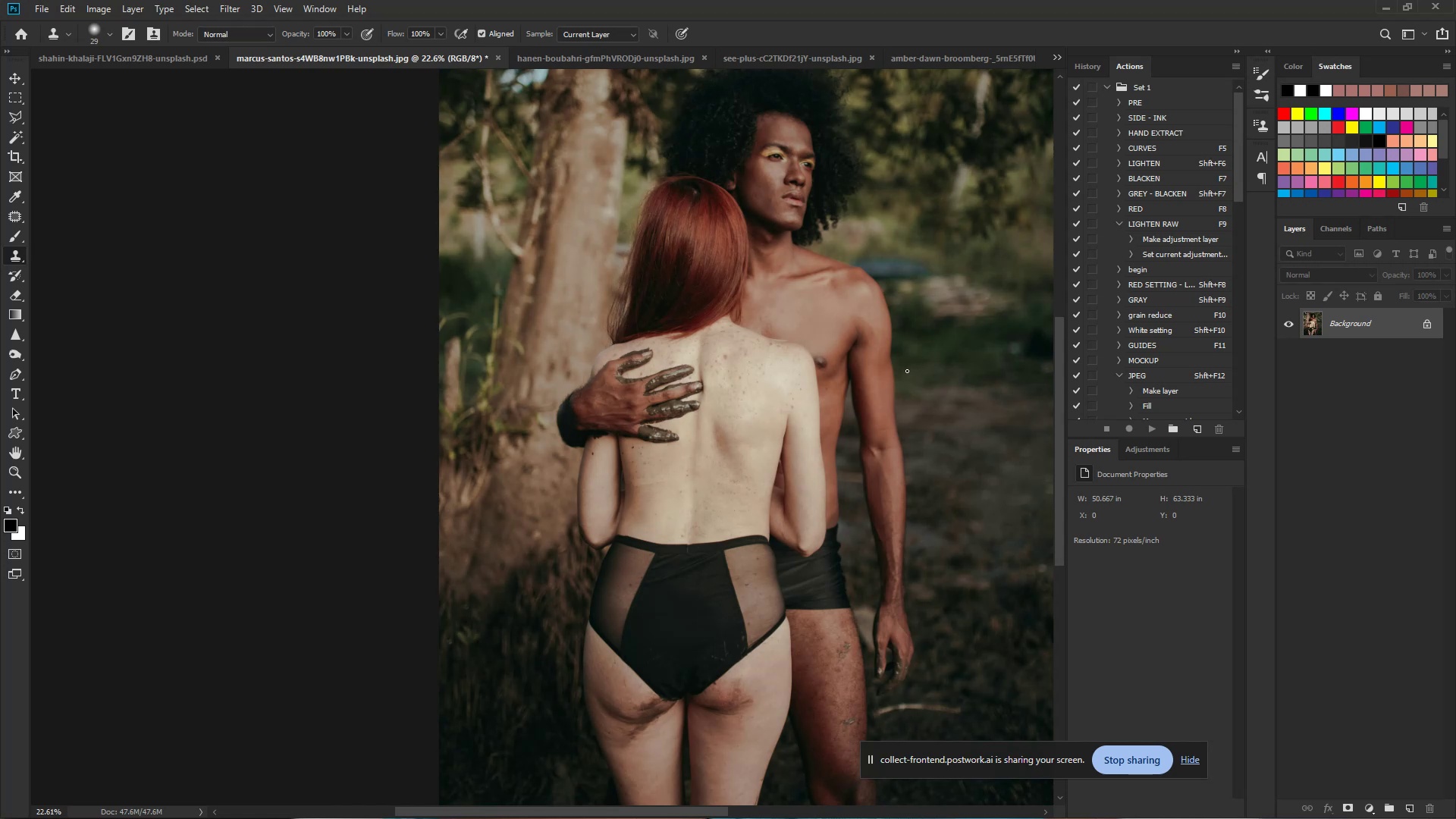 
hold_key(key=ControlLeft, duration=1.26)
 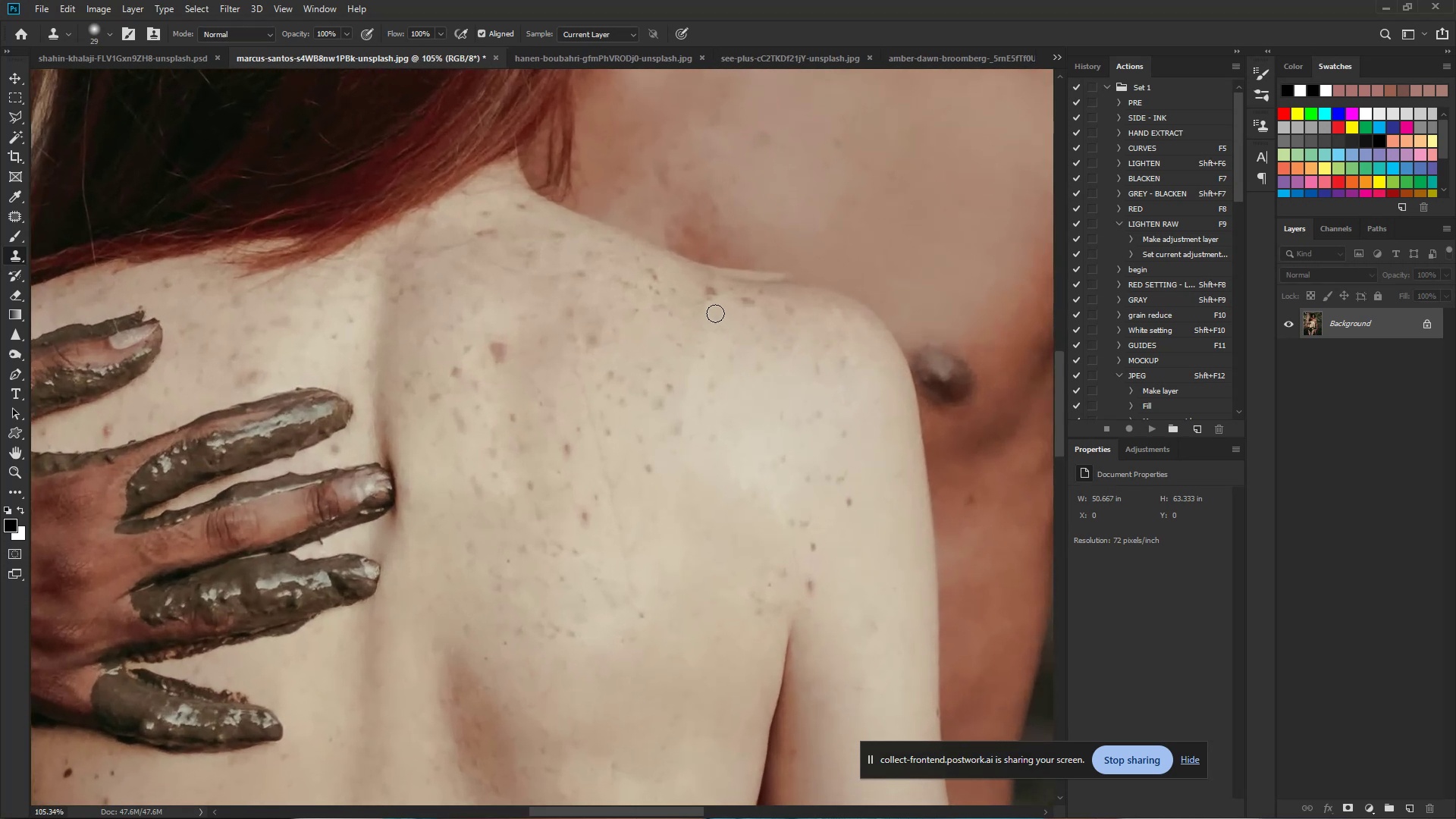 
hold_key(key=Space, duration=0.99)
 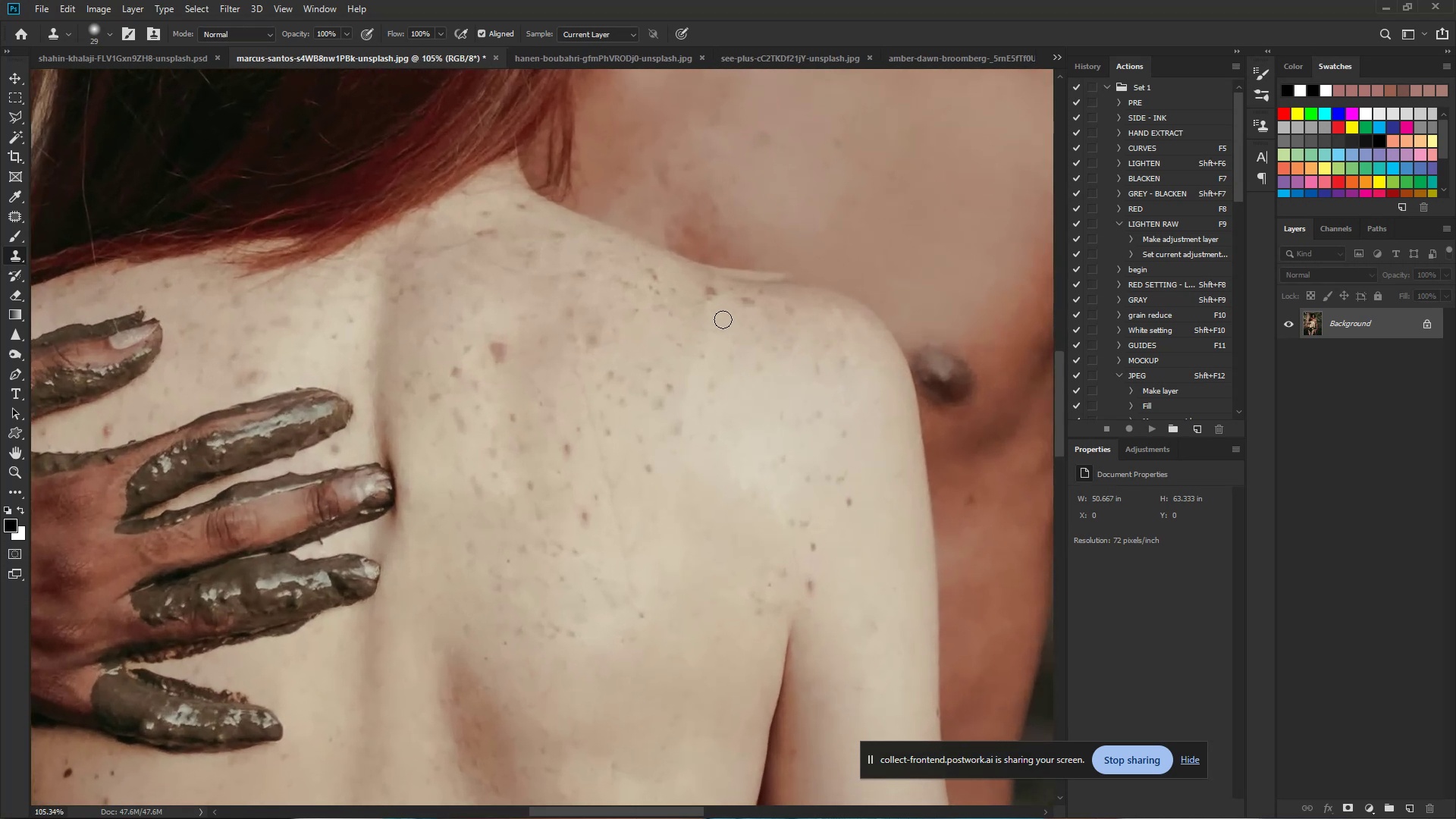 
left_click_drag(start_coordinate=[787, 359], to_coordinate=[881, 368])
 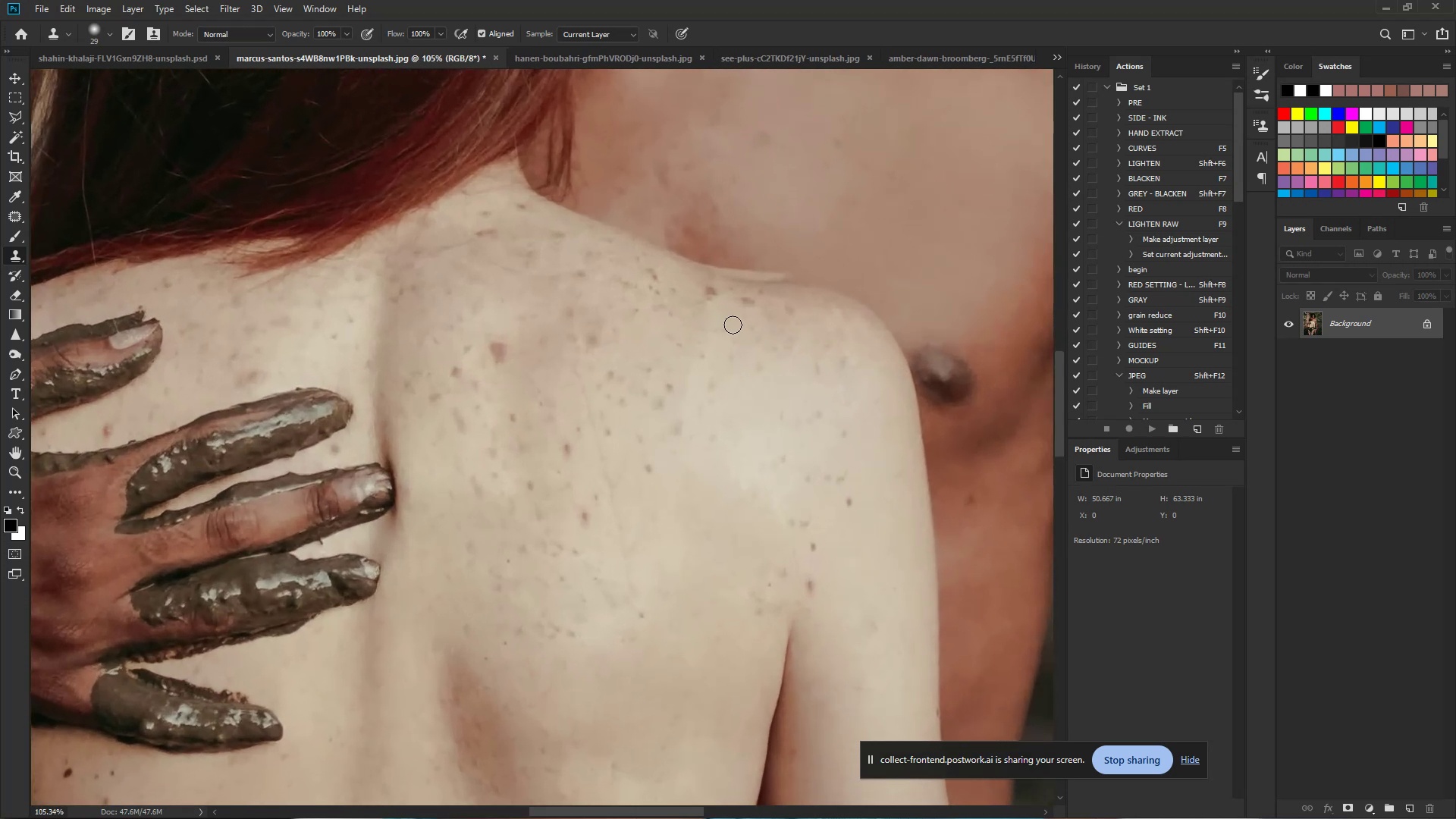 
hold_key(key=ControlLeft, duration=0.79)
 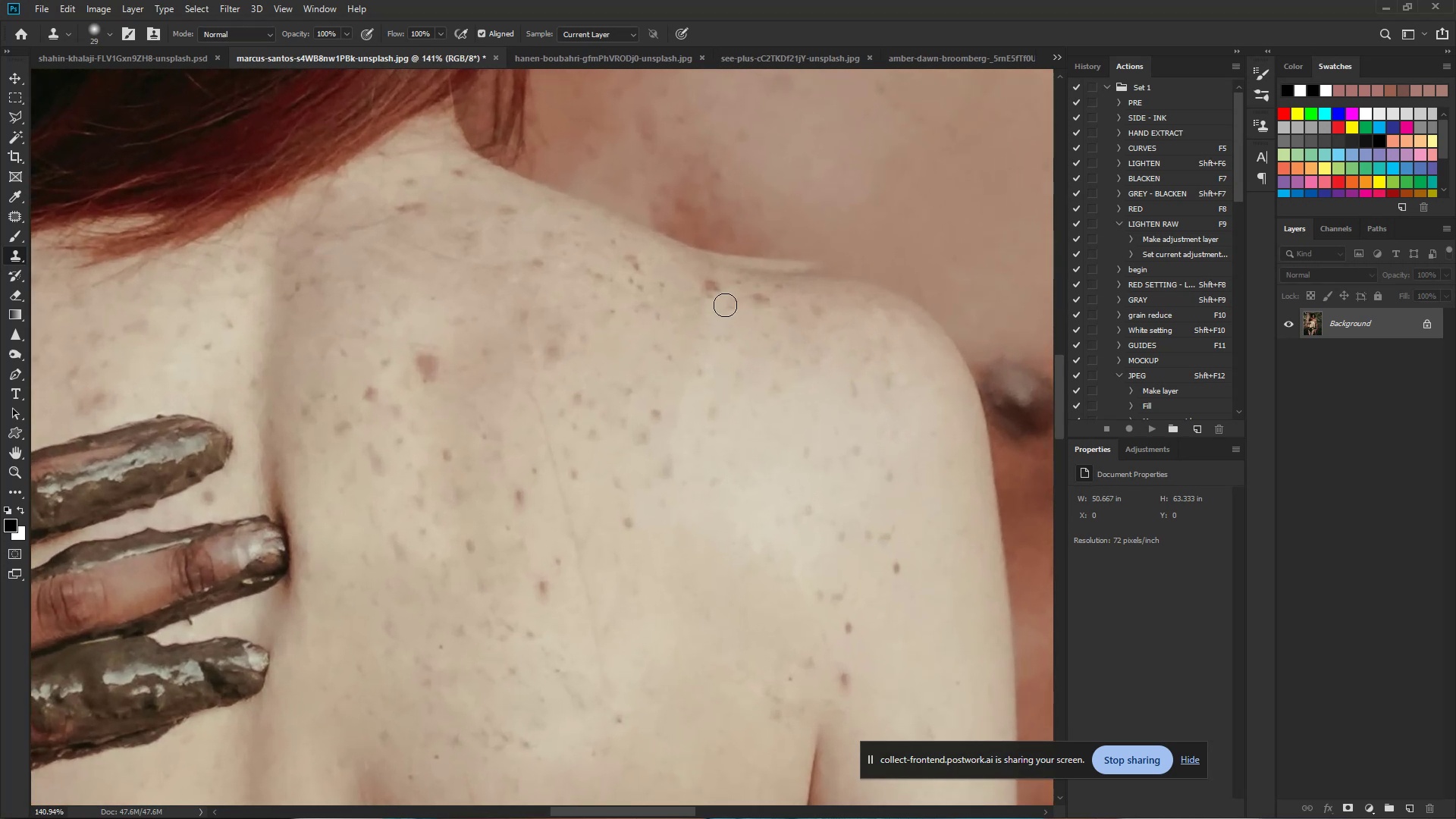 
hold_key(key=Space, duration=0.6)
 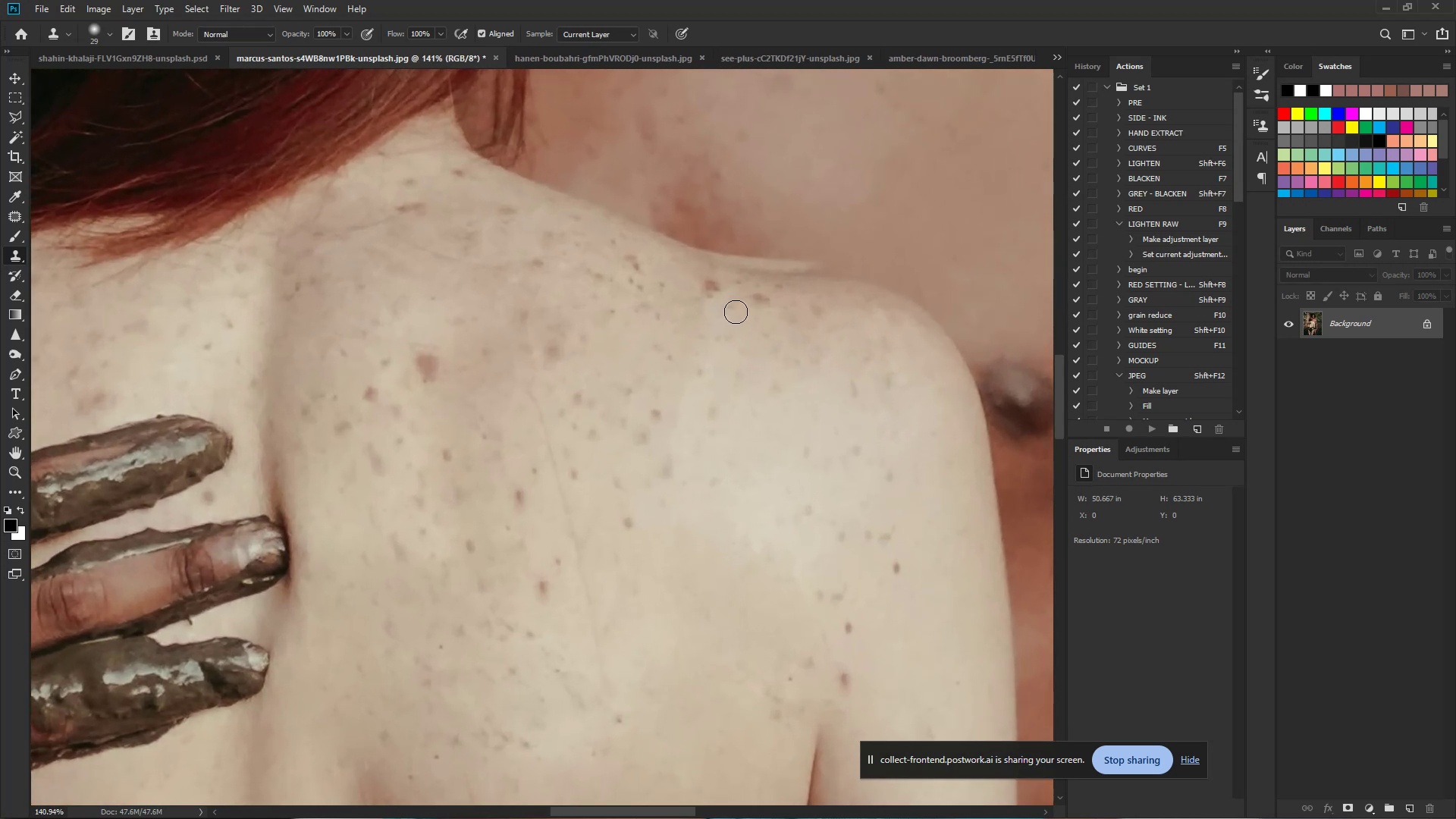 
left_click_drag(start_coordinate=[709, 309], to_coordinate=[735, 312])
 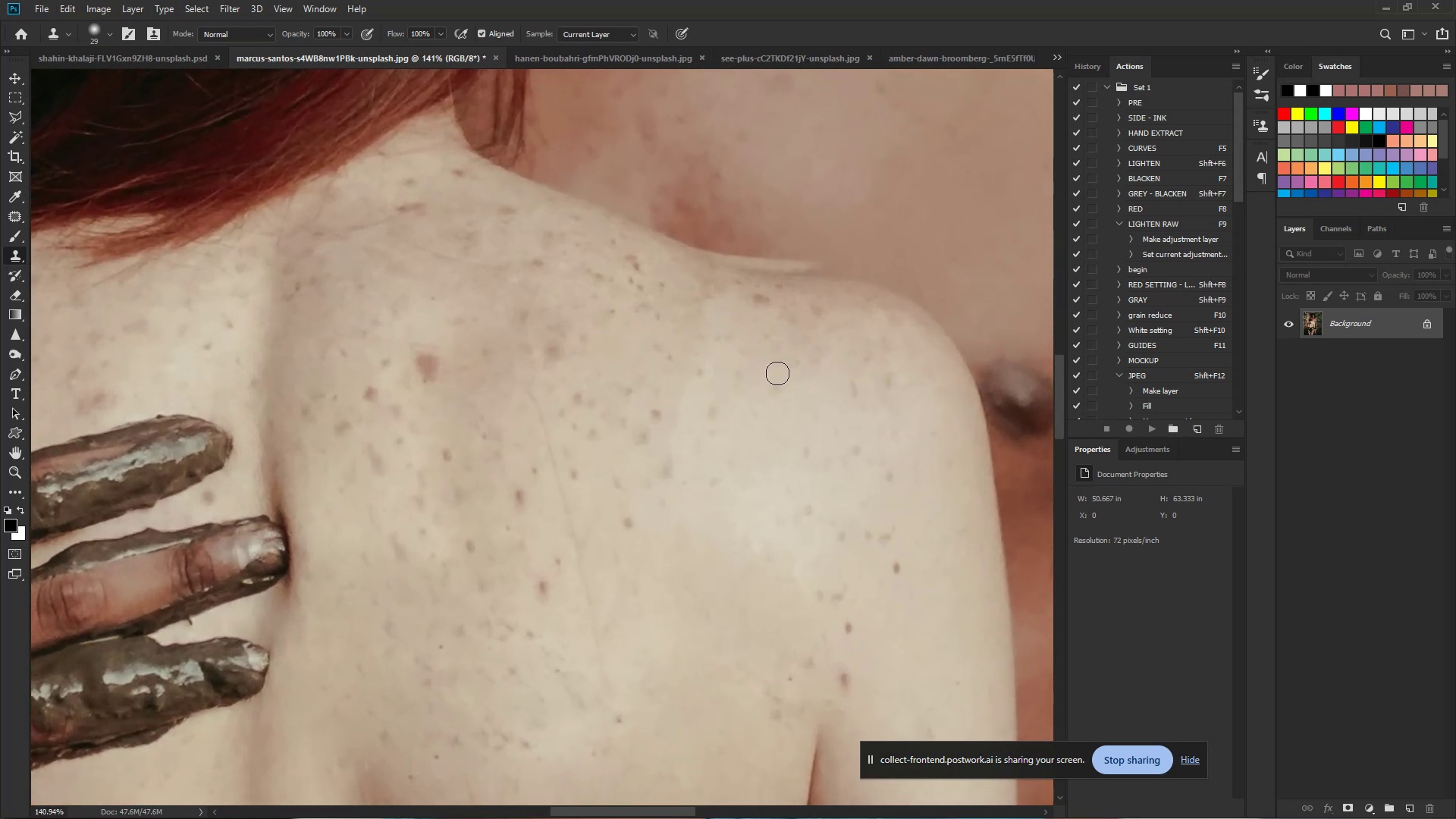 
type(UJJJJ)
 